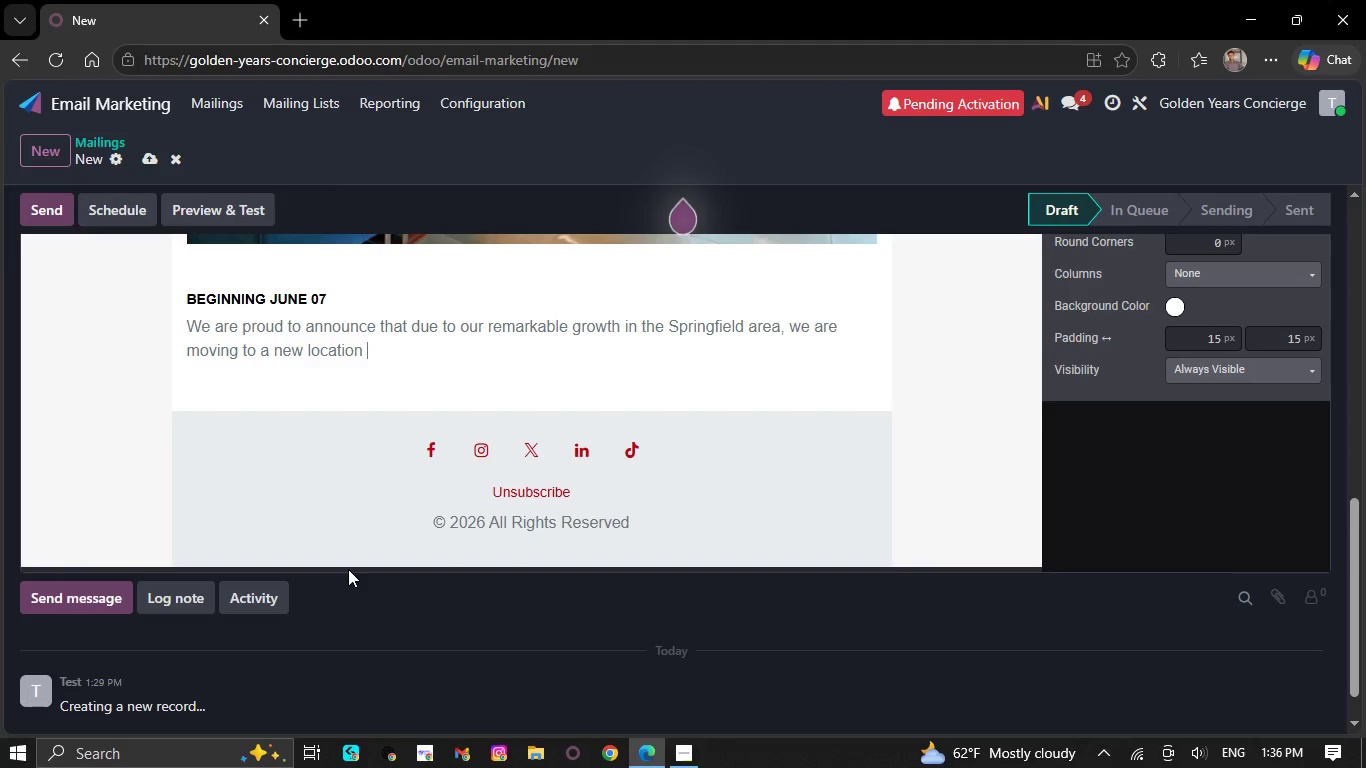 
key(Backspace)
 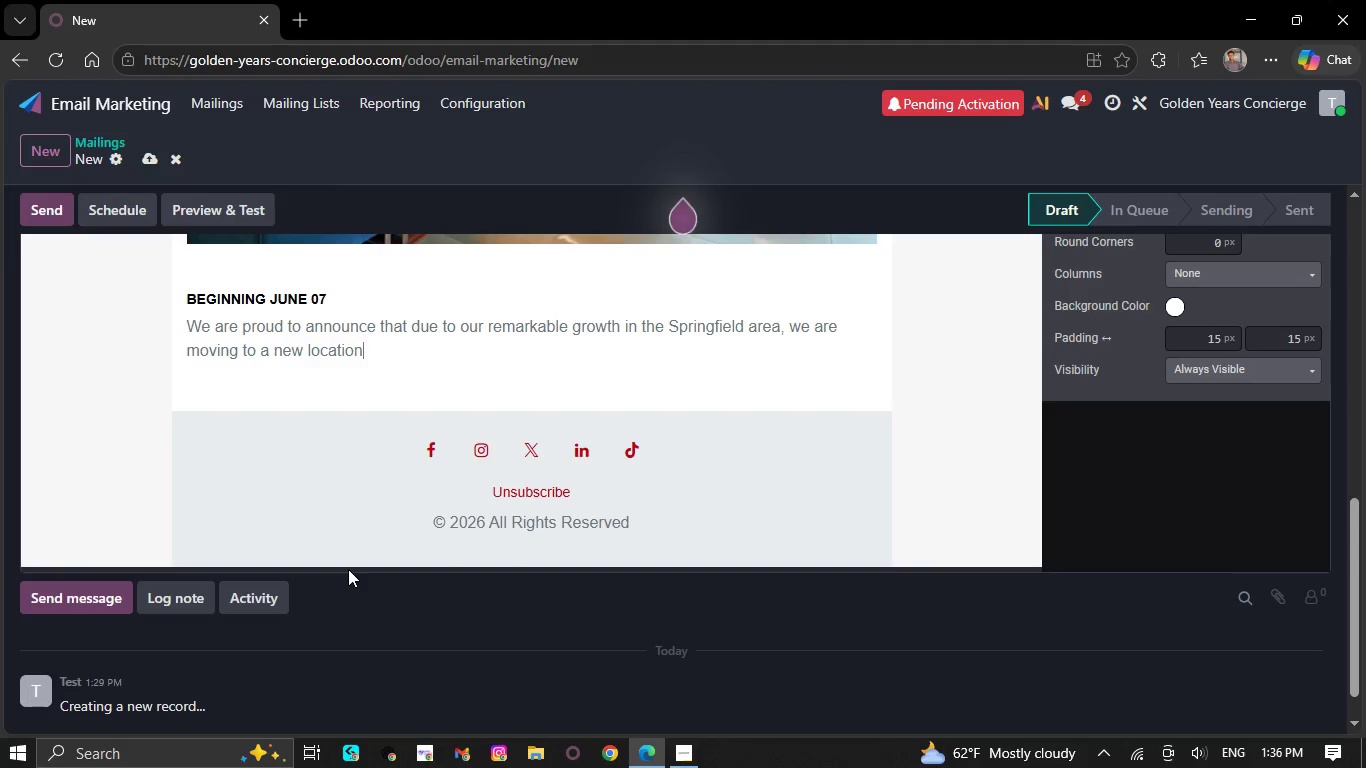 
key(Backspace)
 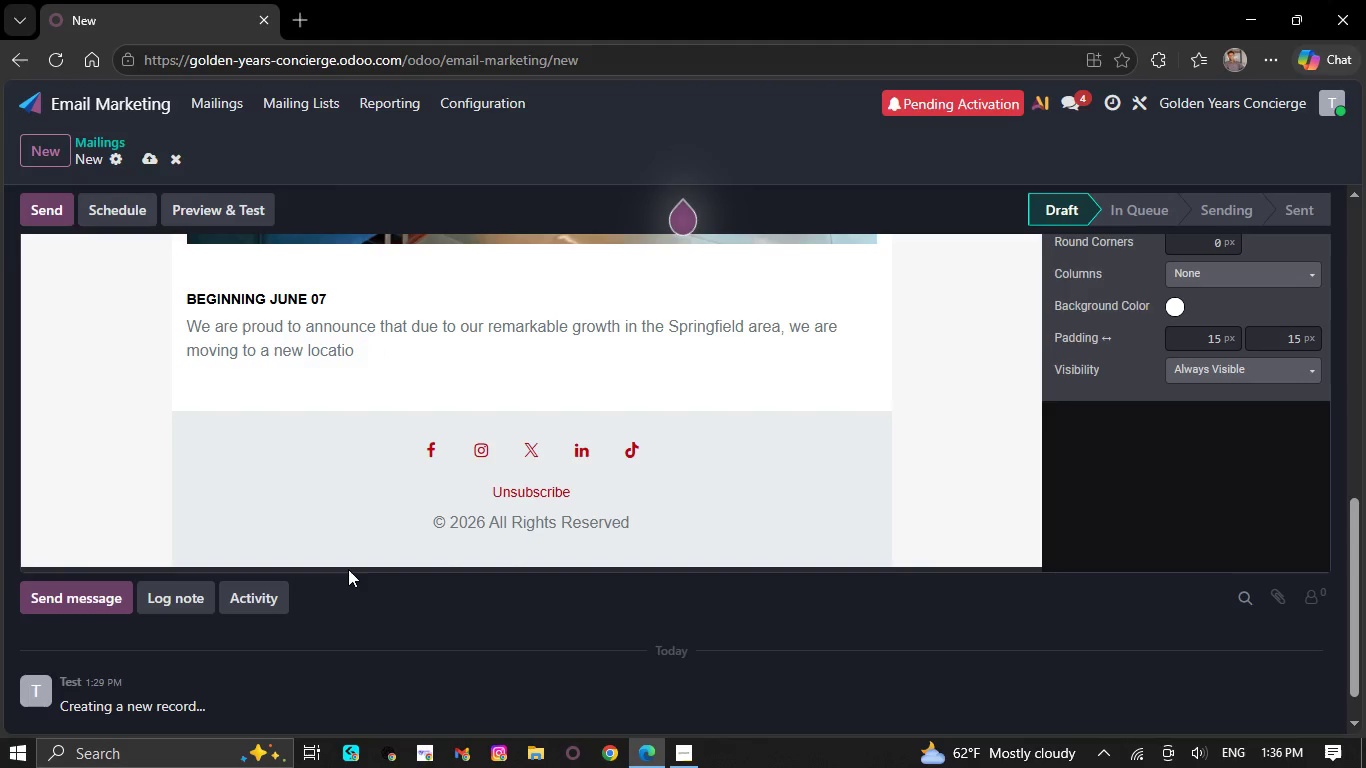 
key(Backspace)
 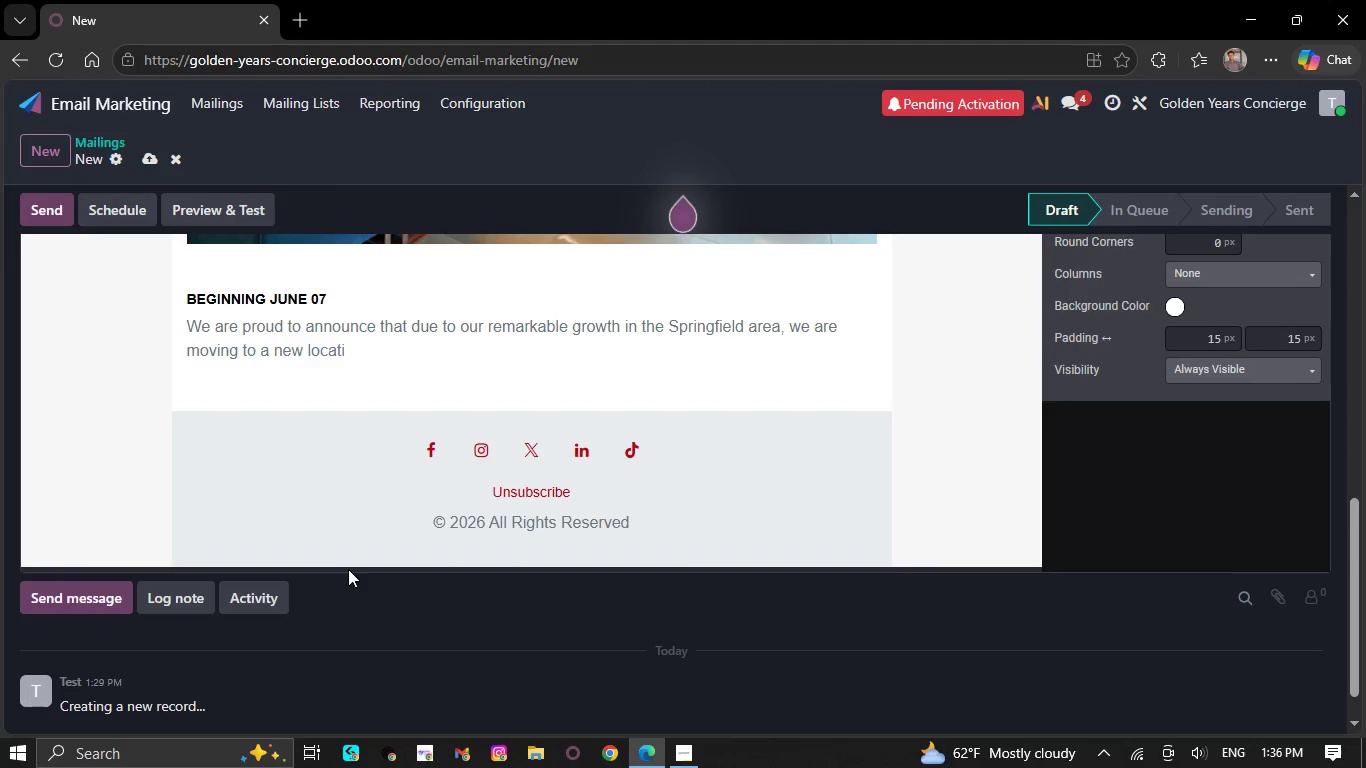 
key(Backspace)
 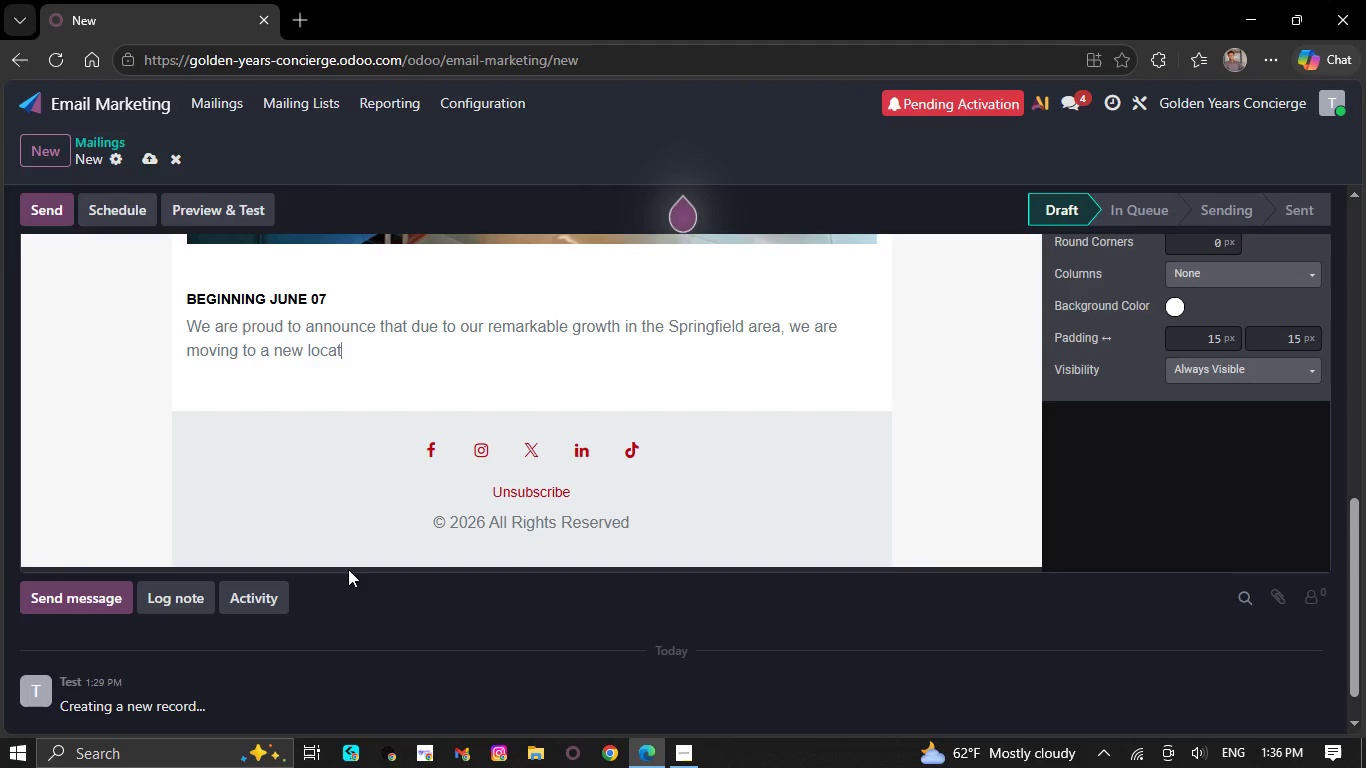 
key(Backspace)
key(Backspace)
key(Backspace)
key(Backspace)
key(Backspace)
key(Backspace)
key(Backspace)
key(Backspace)
key(Backspace)
key(Backspace)
key(Backspace)
key(Backspace)
key(Backspace)
key(Backspace)
key(Backspace)
key(Backspace)
key(Backspace)
key(Backspace)
key(Backspace)
key(Backspace)
key(Backspace)
key(Backspace)
key(Backspace)
key(Backspace)
key(Backspace)
key(Backspace)
key(Backspace)
key(Backspace)
key(Backspace)
key(Backspace)
key(Backspace)
key(Backspace)
key(Backspace)
key(Backspace)
key(Backspace)
key(Backspace)
key(Backspace)
key(Backspace)
key(Backspace)
key(Backspace)
key(Backspace)
key(Backspace)
key(Backspace)
key(Backspace)
key(Backspace)
key(Backspace)
key(Backspace)
key(Backspace)
key(Backspace)
key(Backspace)
key(Backspace)
key(Backspace)
key(Backspace)
key(Backspace)
key(Backspace)
key(Backspace)
key(Backspace)
key(Backspace)
key(Backspace)
key(Backspace)
key(Backspace)
key(Backspace)
key(Backspace)
key(Backspace)
key(Backspace)
key(Backspace)
key(Backspace)
key(Backspace)
key(Backspace)
key(Backspace)
key(Backspace)
key(Backspace)
key(Backspace)
key(Backspace)
key(Backspace)
key(Backspace)
key(Backspace)
key(Backspace)
key(Backspace)
key(Backspace)
key(Backspace)
key(Backspace)
key(Backspace)
key(Backspace)
key(Backspace)
key(Backspace)
key(Backspace)
key(Backspace)
key(Backspace)
key(Backspace)
key(Backspace)
key(Backspace)
key(Backspace)
key(Backspace)
key(Backspace)
key(Backspace)
key(Backspace)
key(Backspace)
key(Backspace)
key(Backspace)
key(Backspace)
key(Backspace)
key(Backspace)
key(Backspace)
key(Backspace)
key(Backspace)
key(Backspace)
key(Backspace)
key(Backspace)
type(Every S)
key(Backspace)
type(senior deserve comps)
key(Backspace)
type(a)
 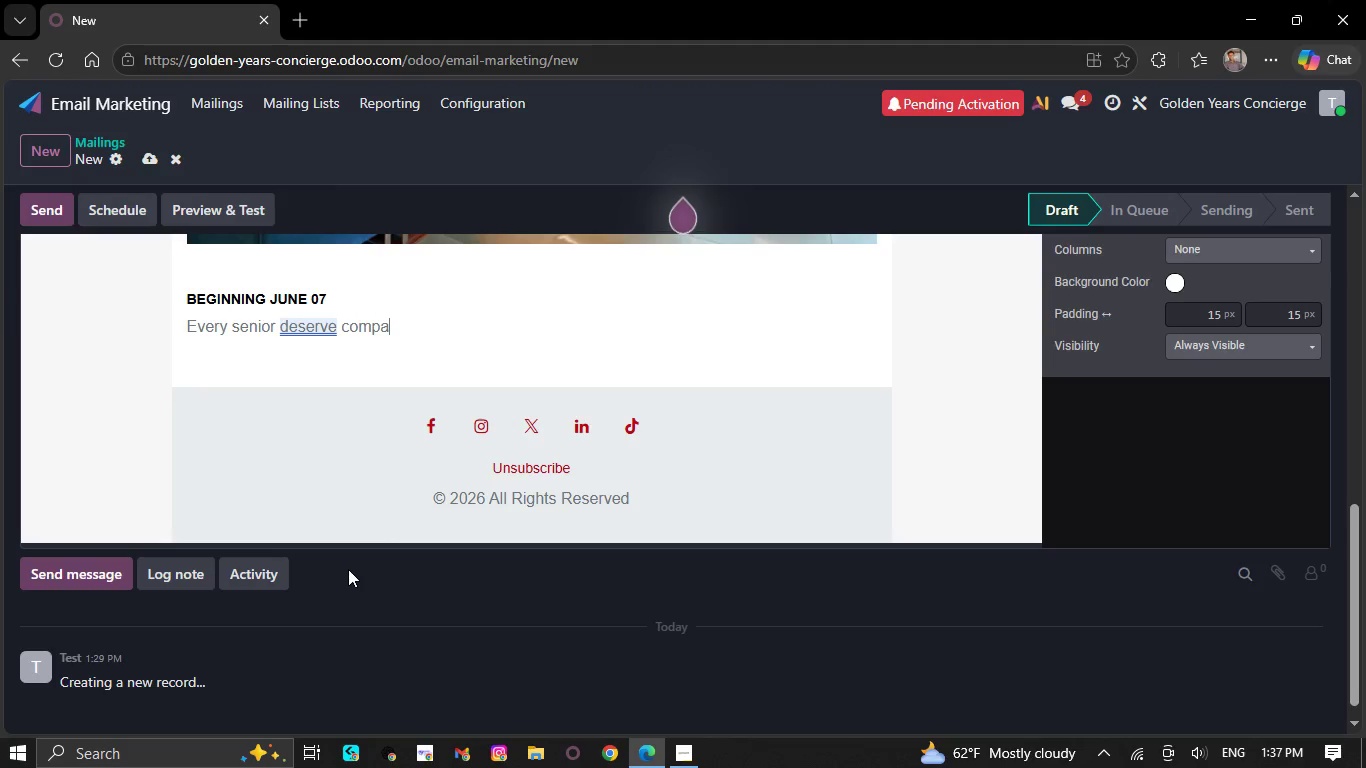 
key(ArrowLeft)
 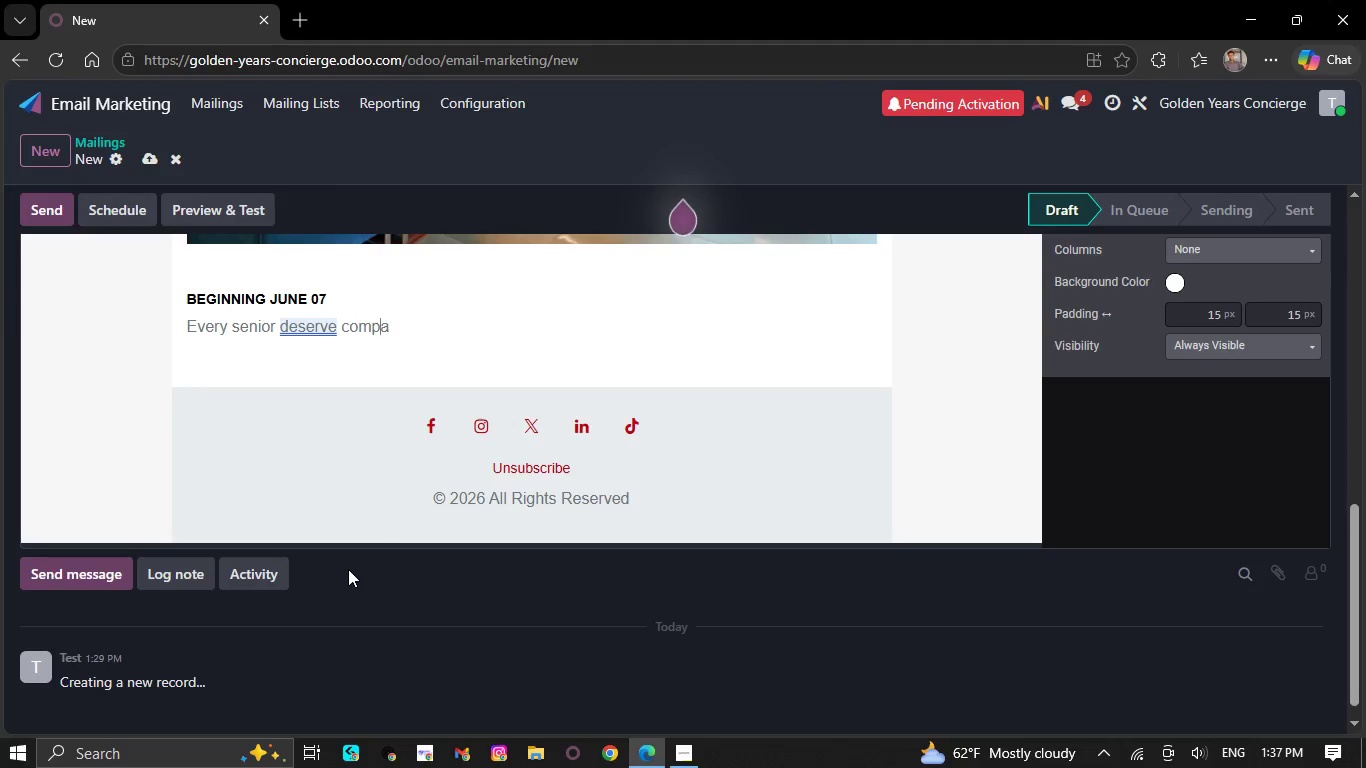 
key(ArrowLeft)
 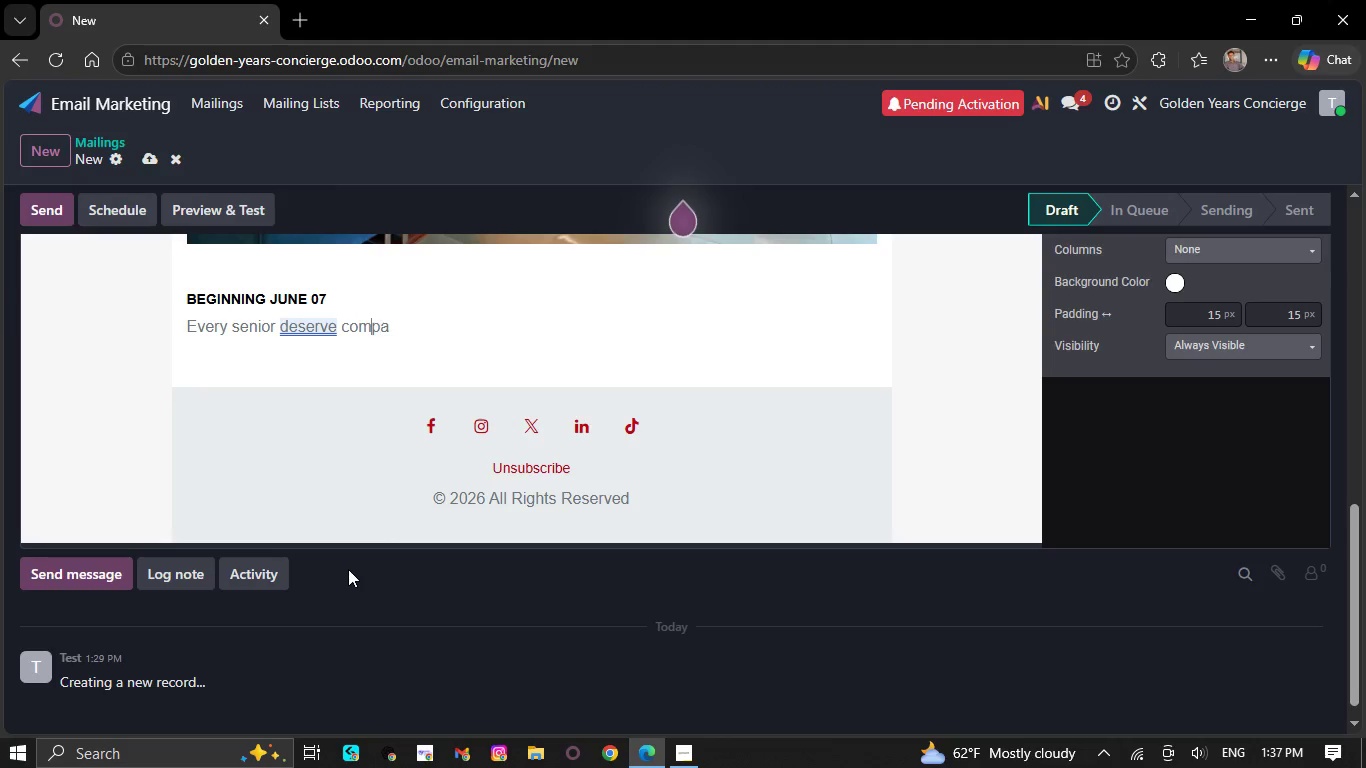 
key(ArrowLeft)
 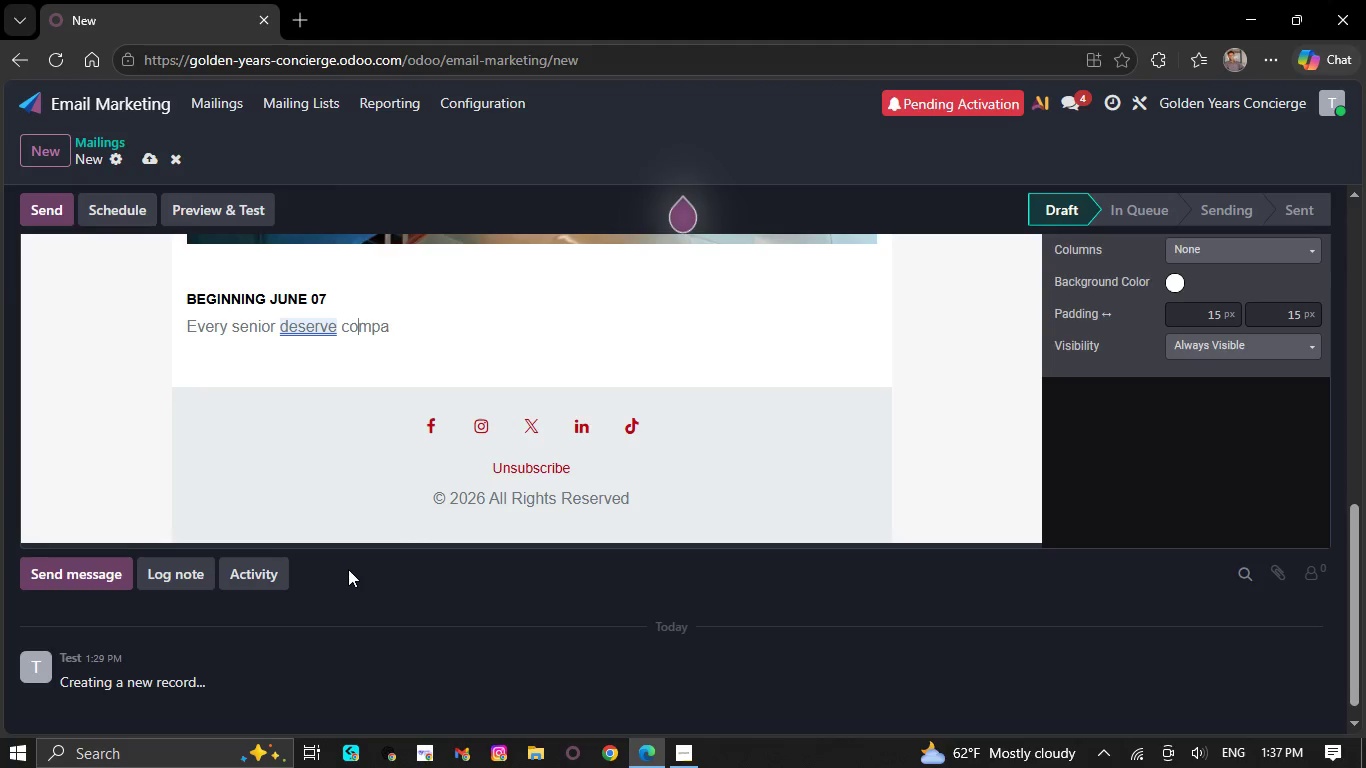 
key(ArrowLeft)
 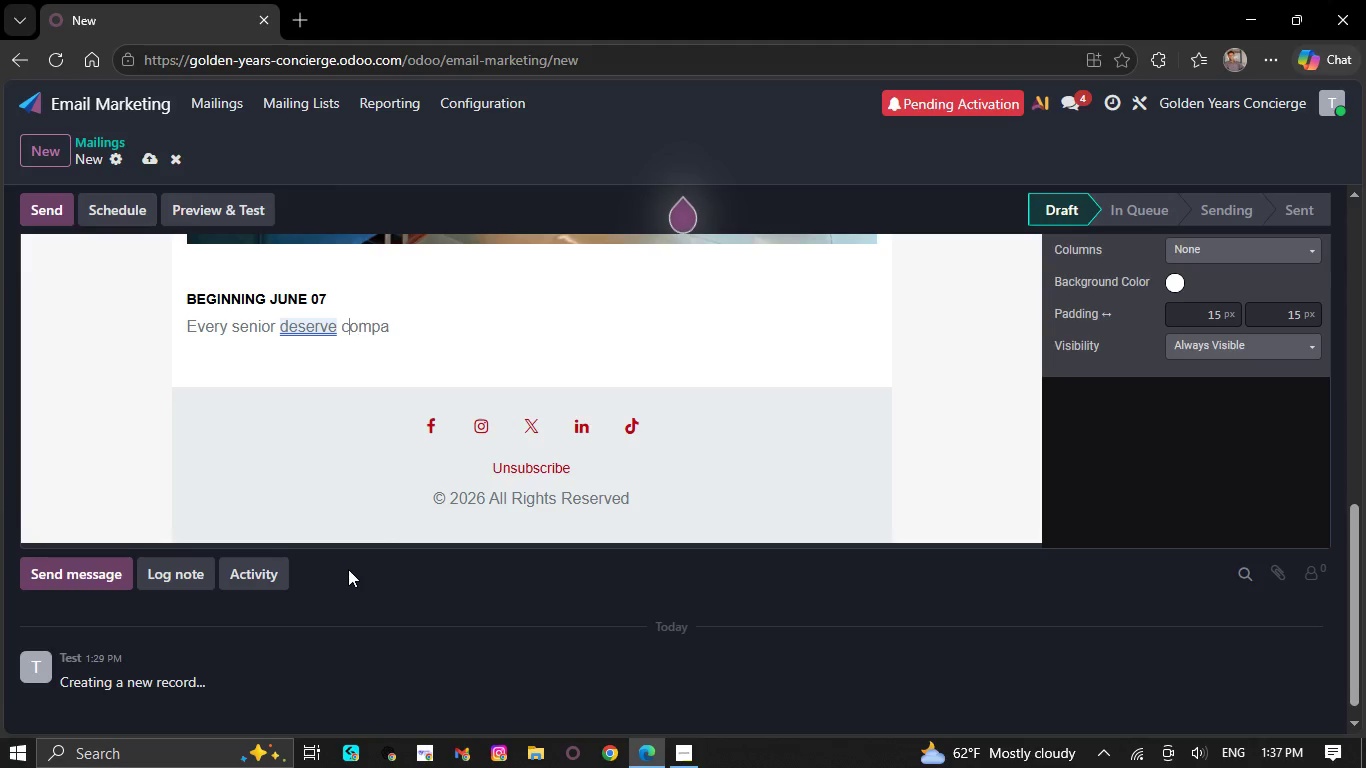 
key(ArrowLeft)
 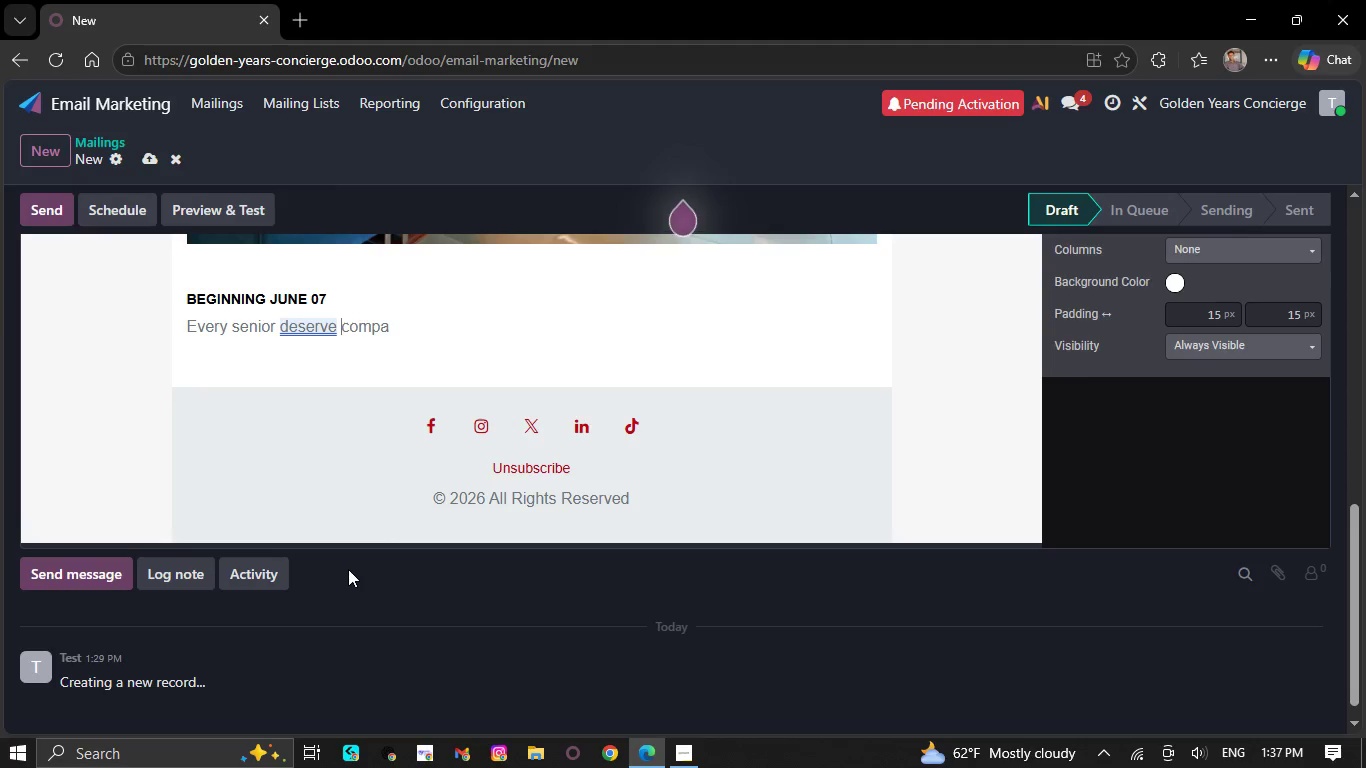 
key(ArrowLeft)
 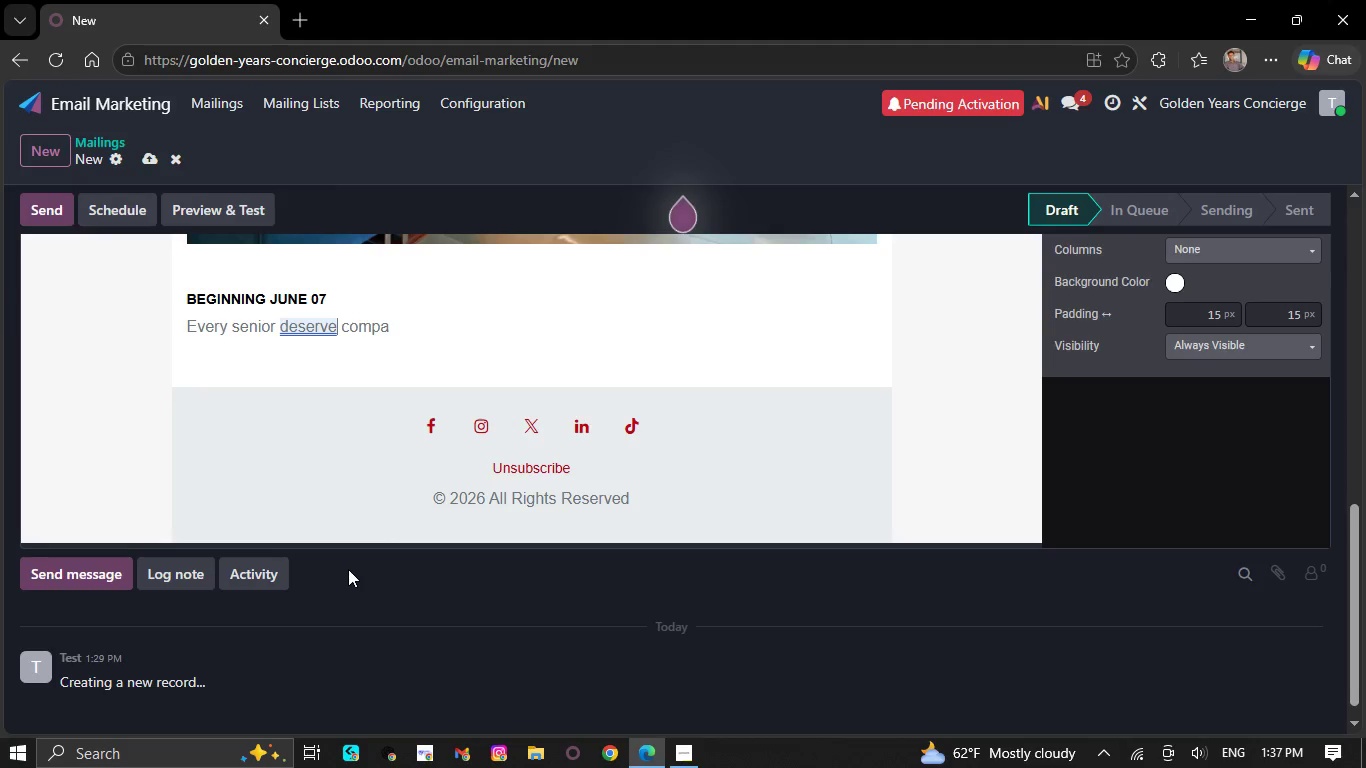 
key(S)
 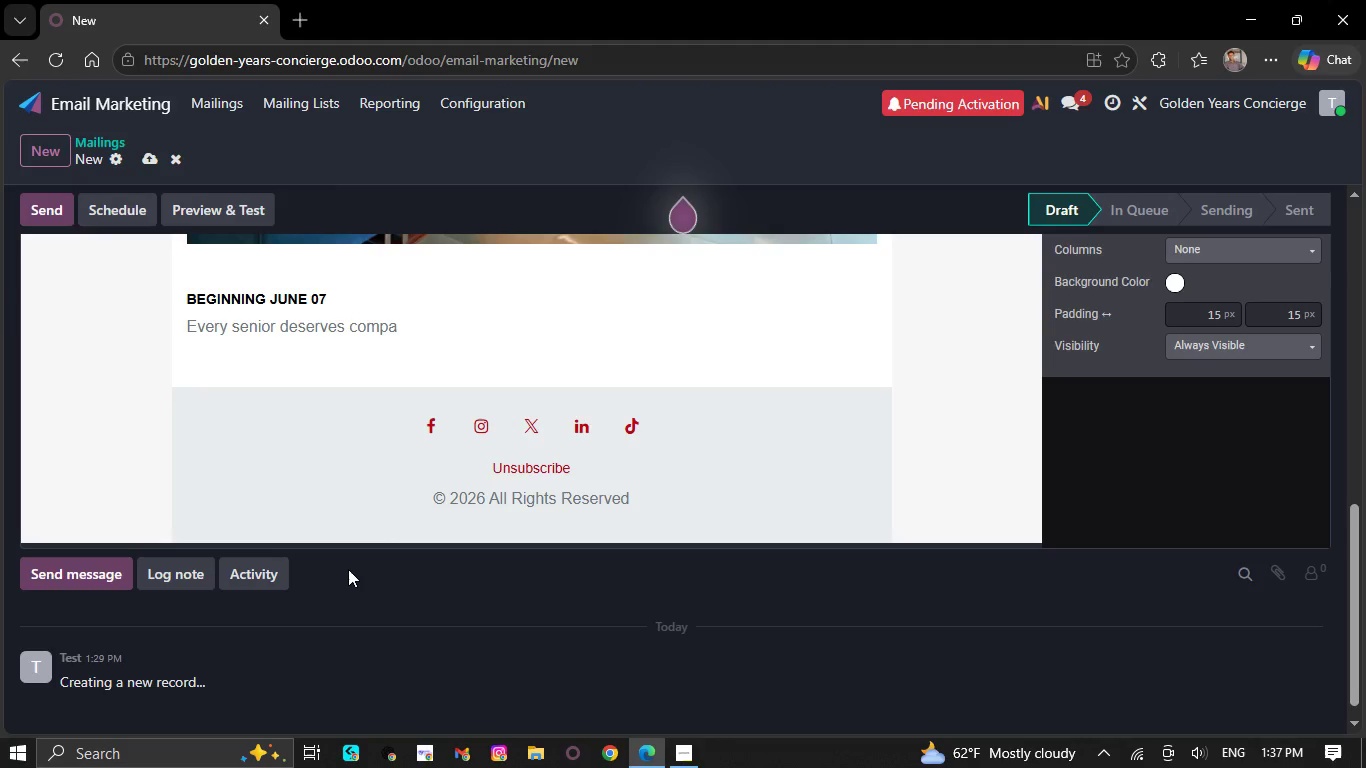 
hold_key(key=ArrowRight, duration=0.69)
 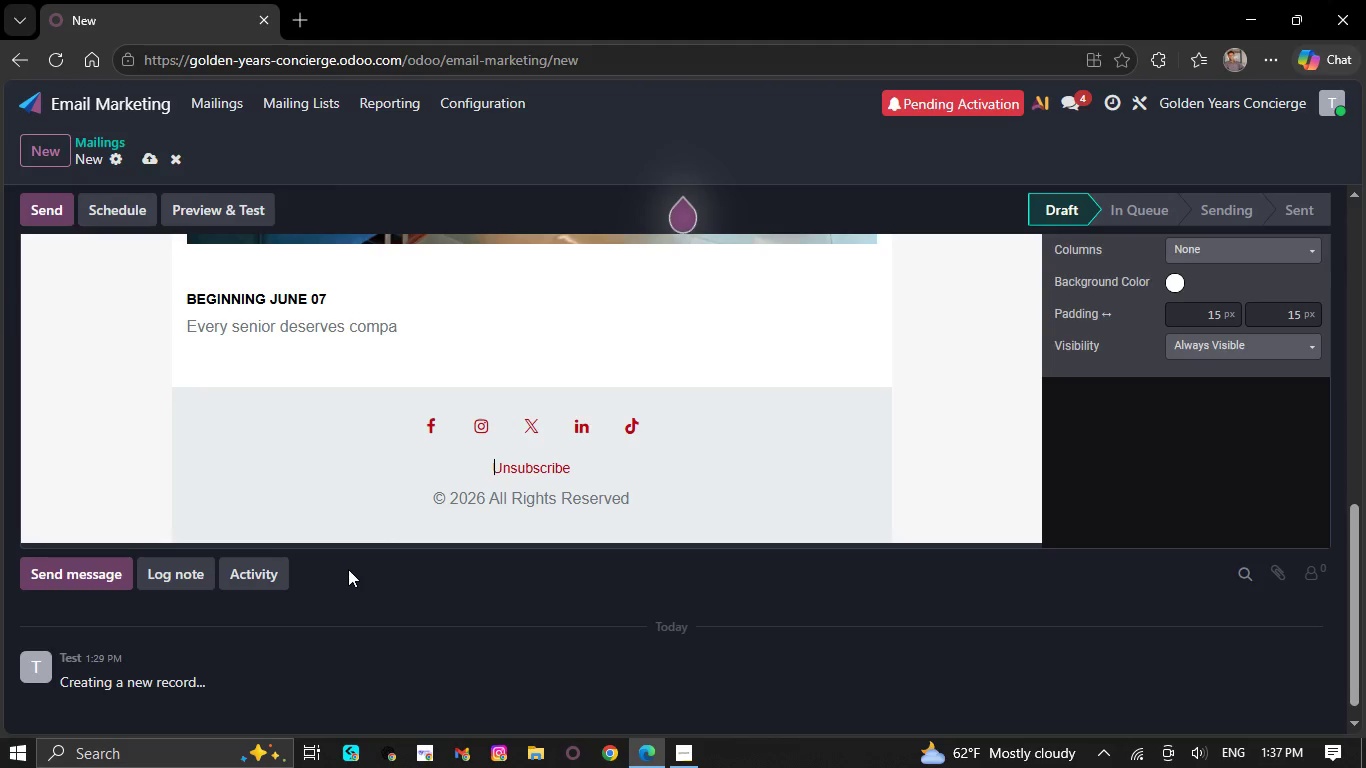 
key(ArrowLeft)
 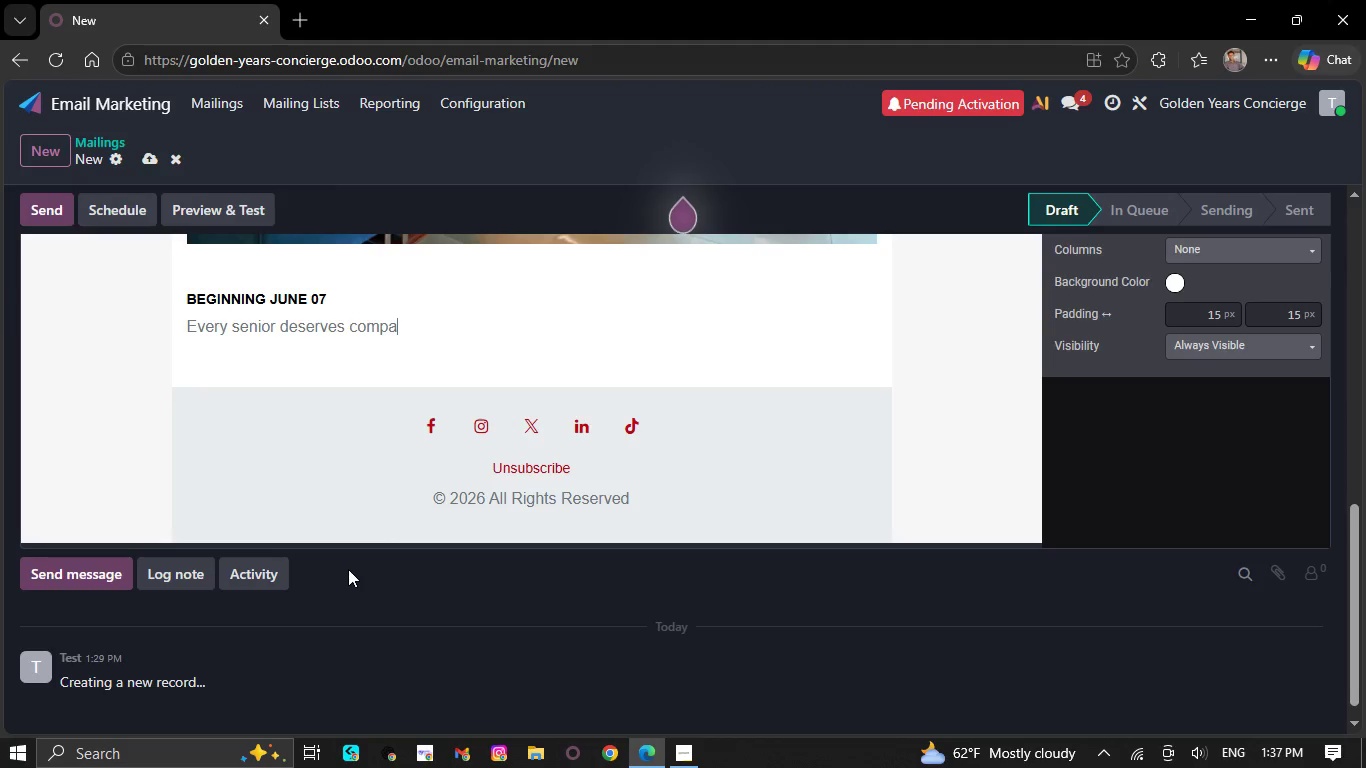 
wait(10.53)
 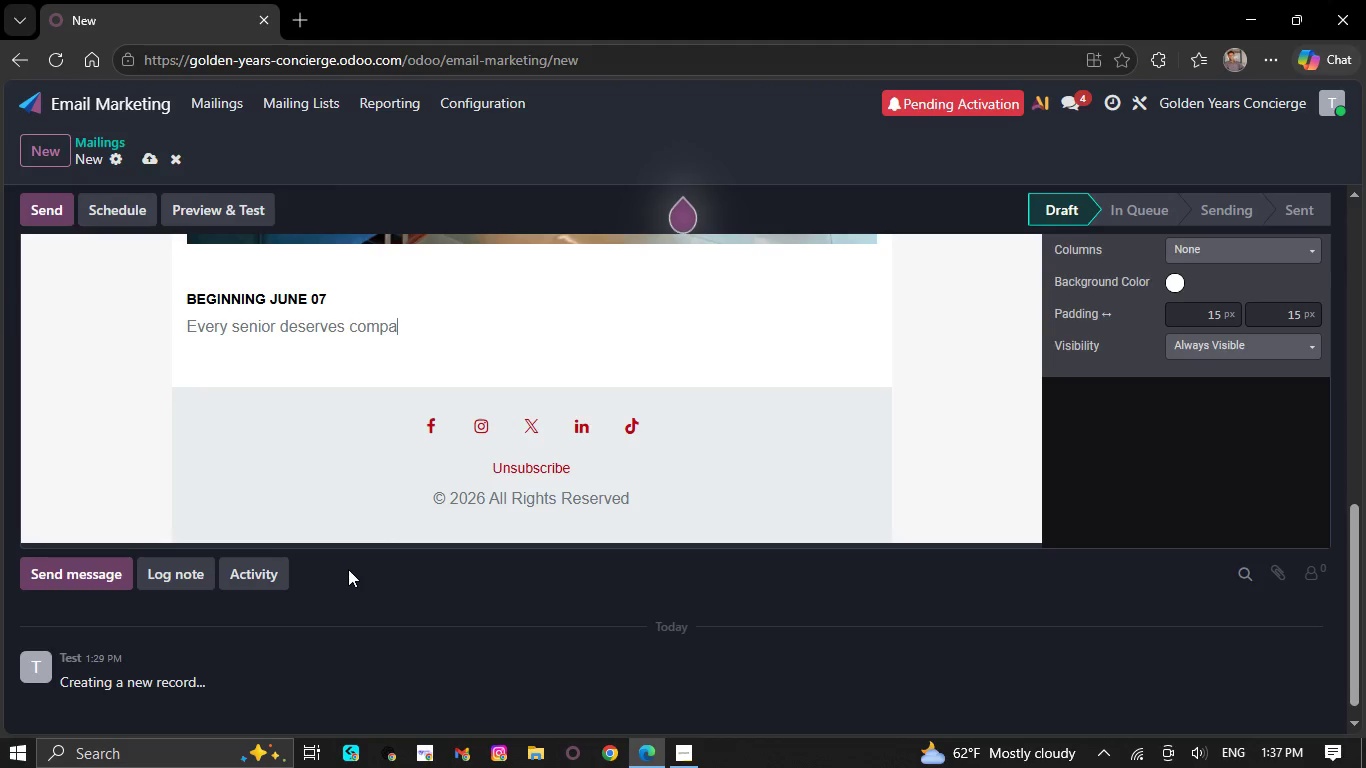 
type(nionship that support both emotional wellbeing and everyf)
key(Backspace)
type(day confidence)
 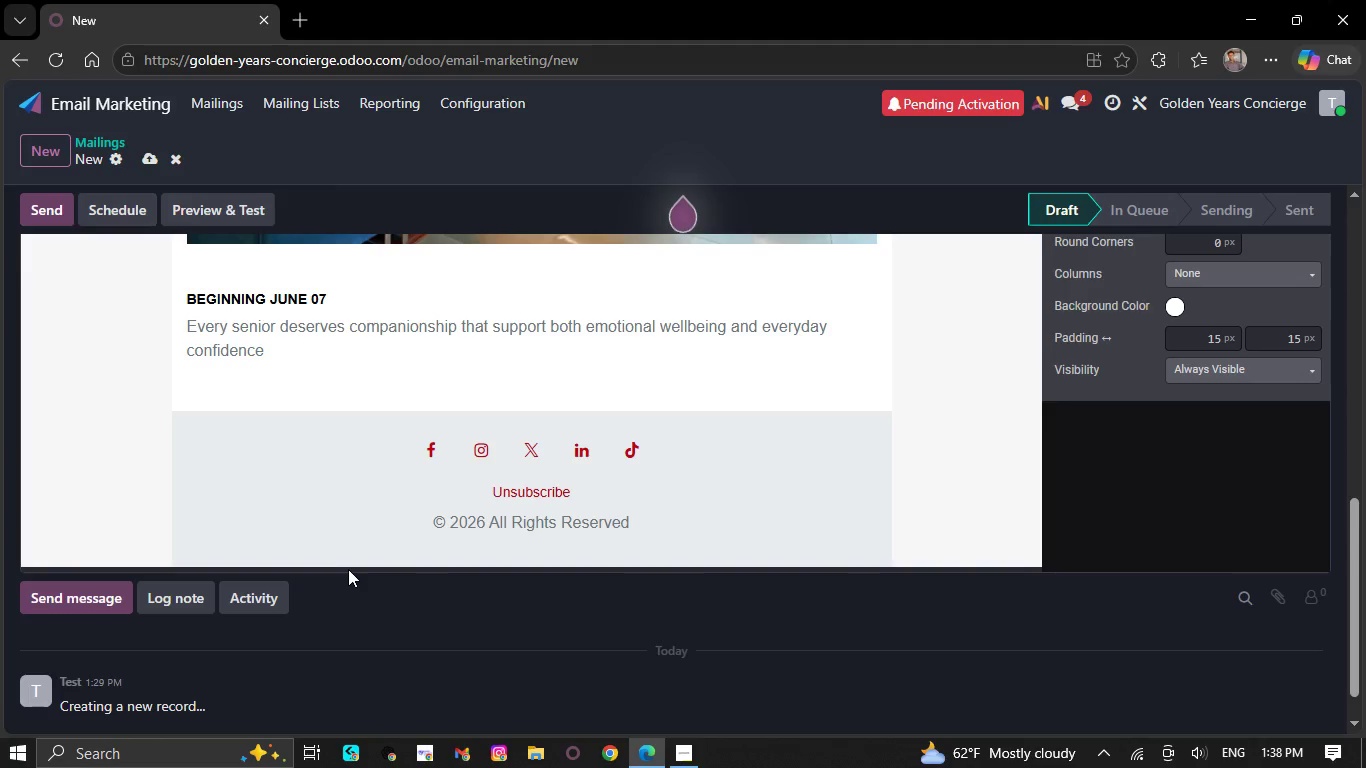 
key(Slash)
 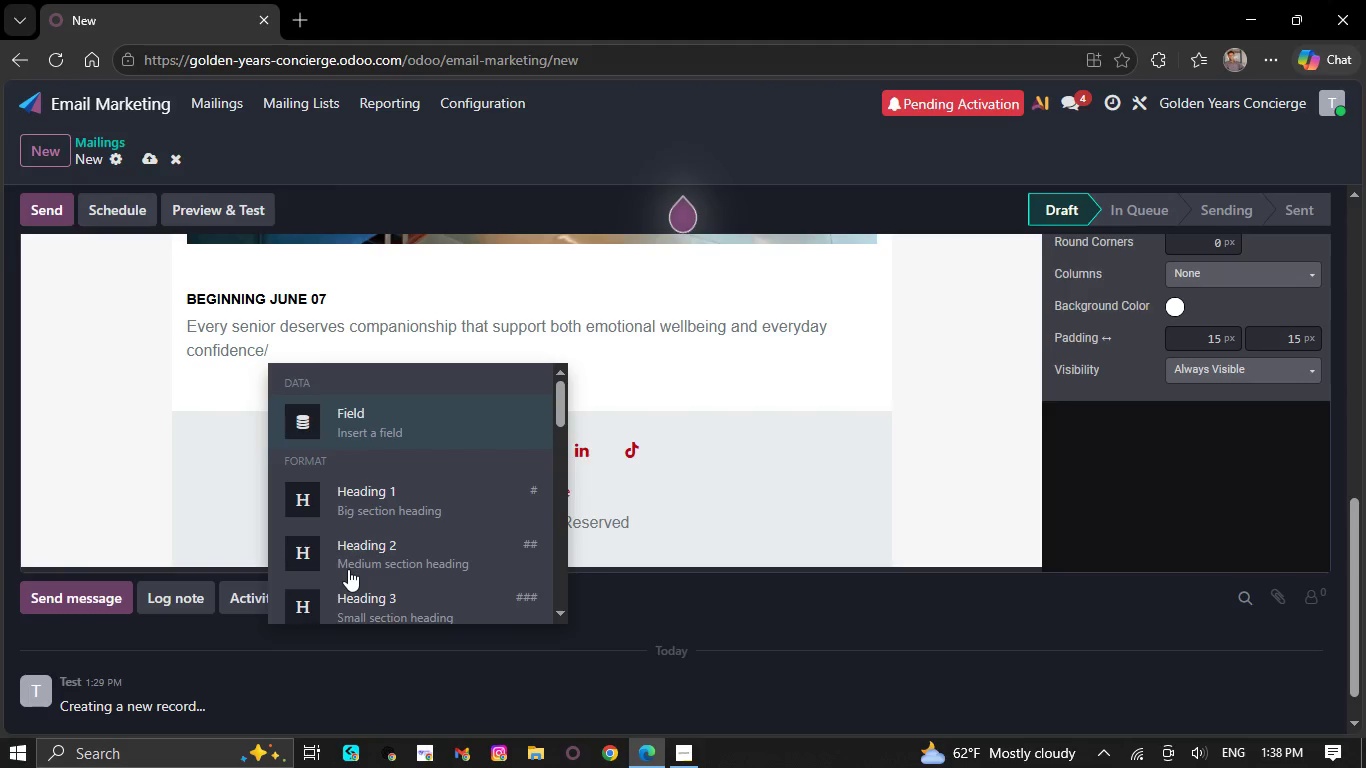 
key(Period)
 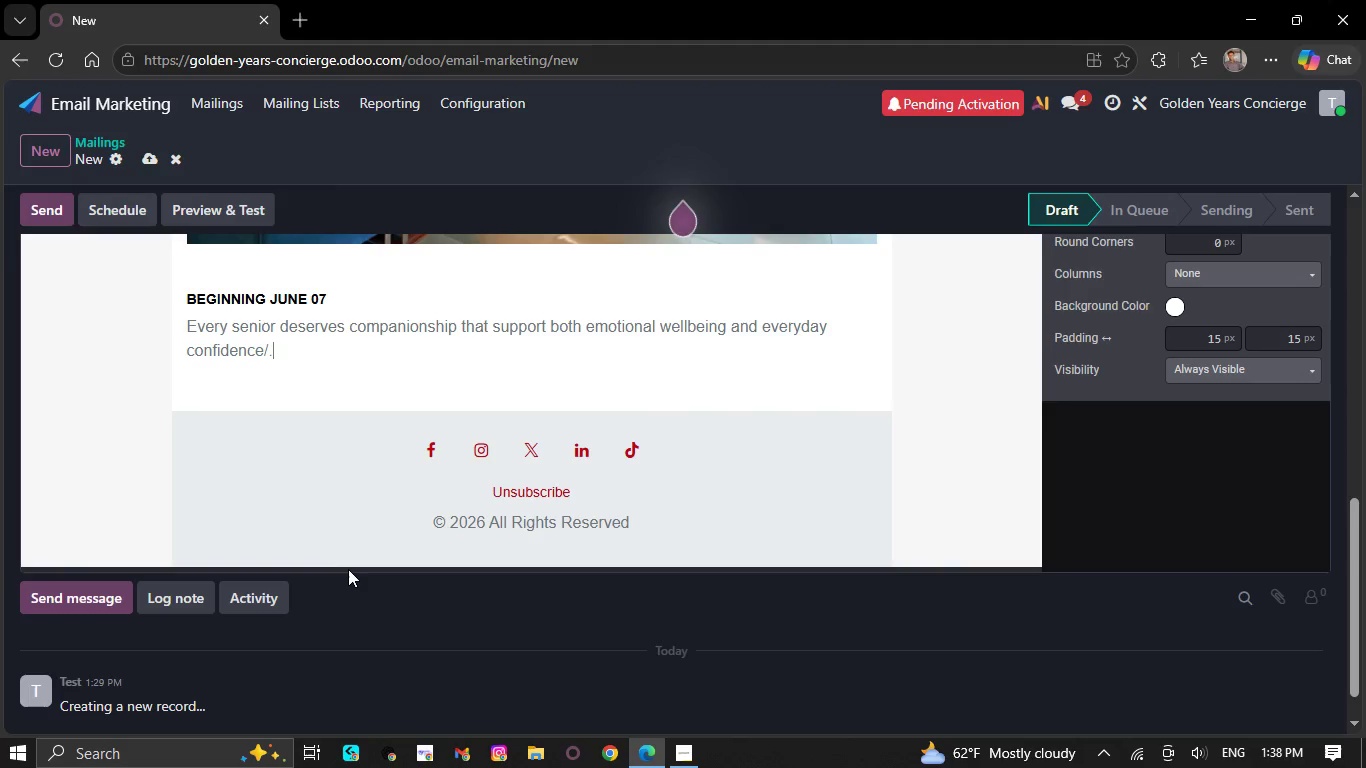 
key(ArrowLeft)
 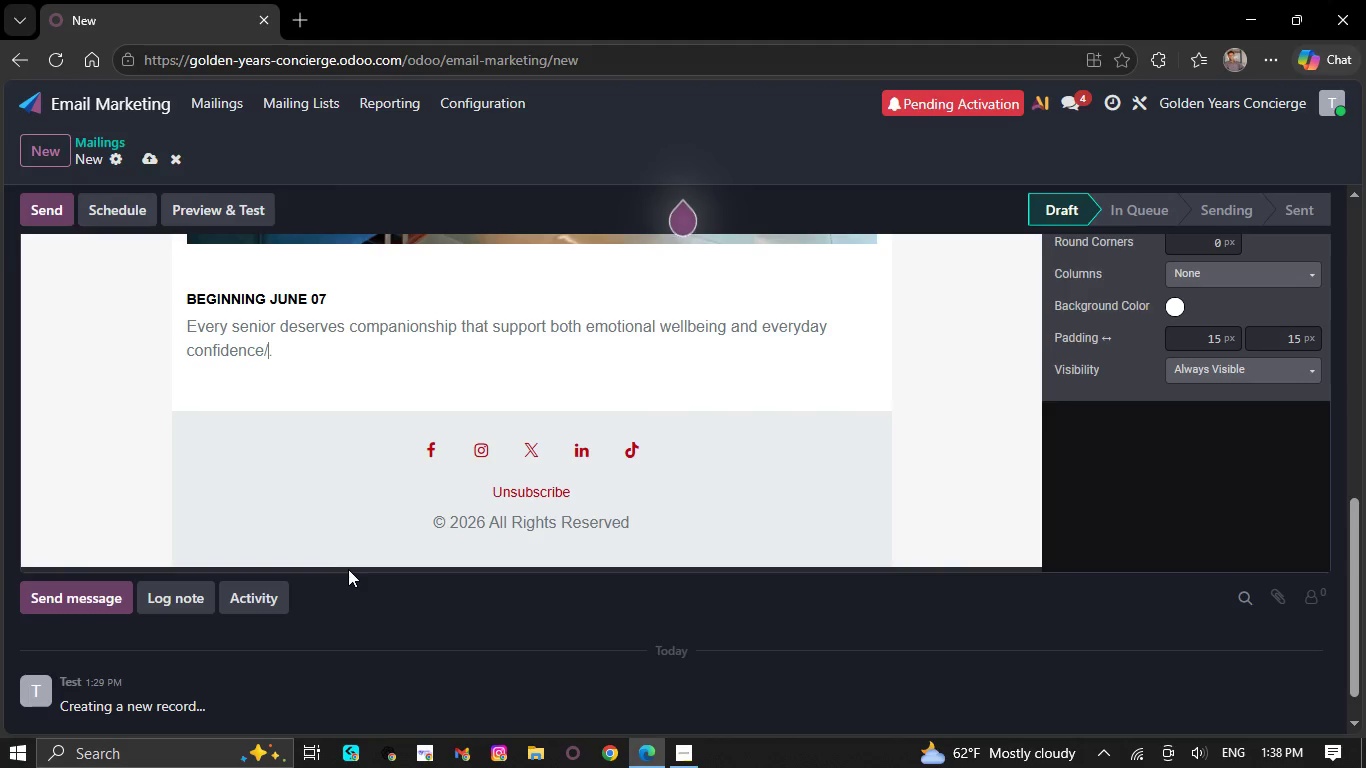 
key(ArrowLeft)
 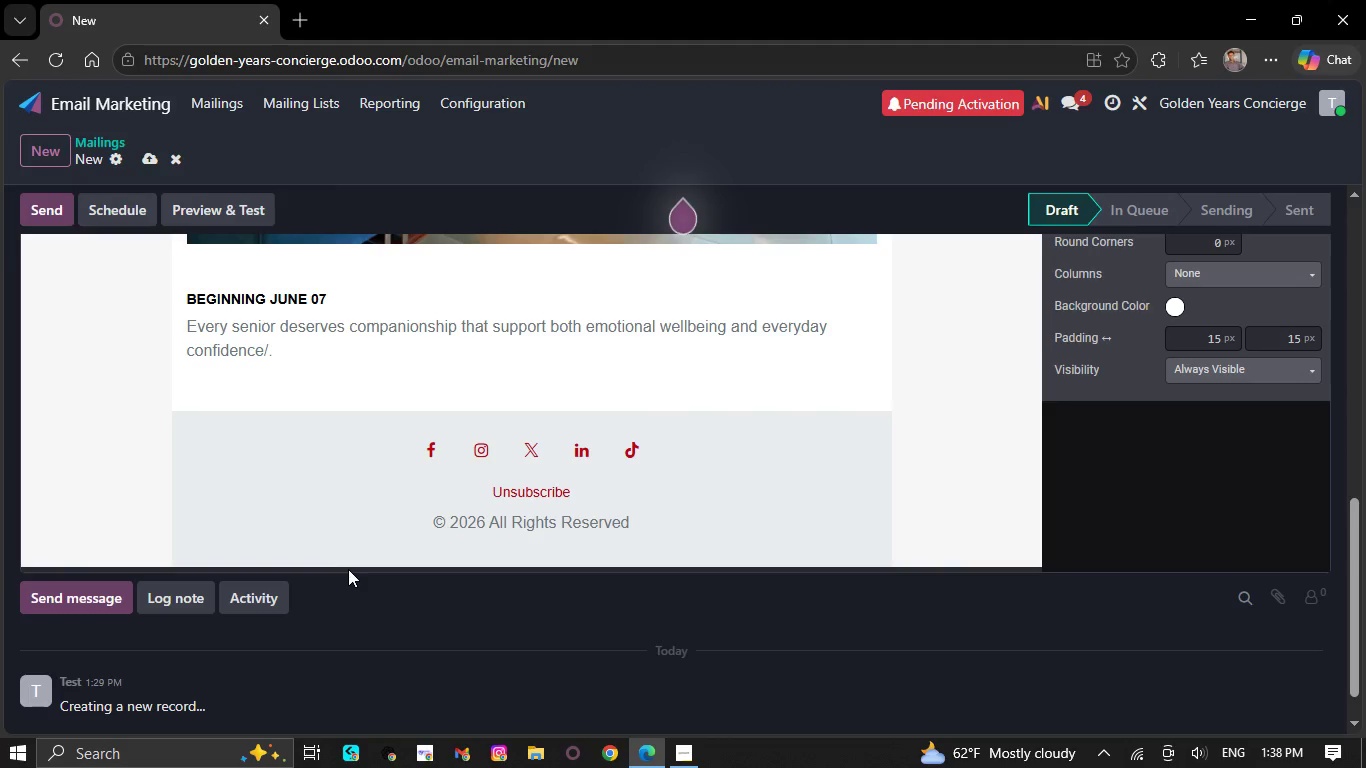 
key(ArrowRight)
 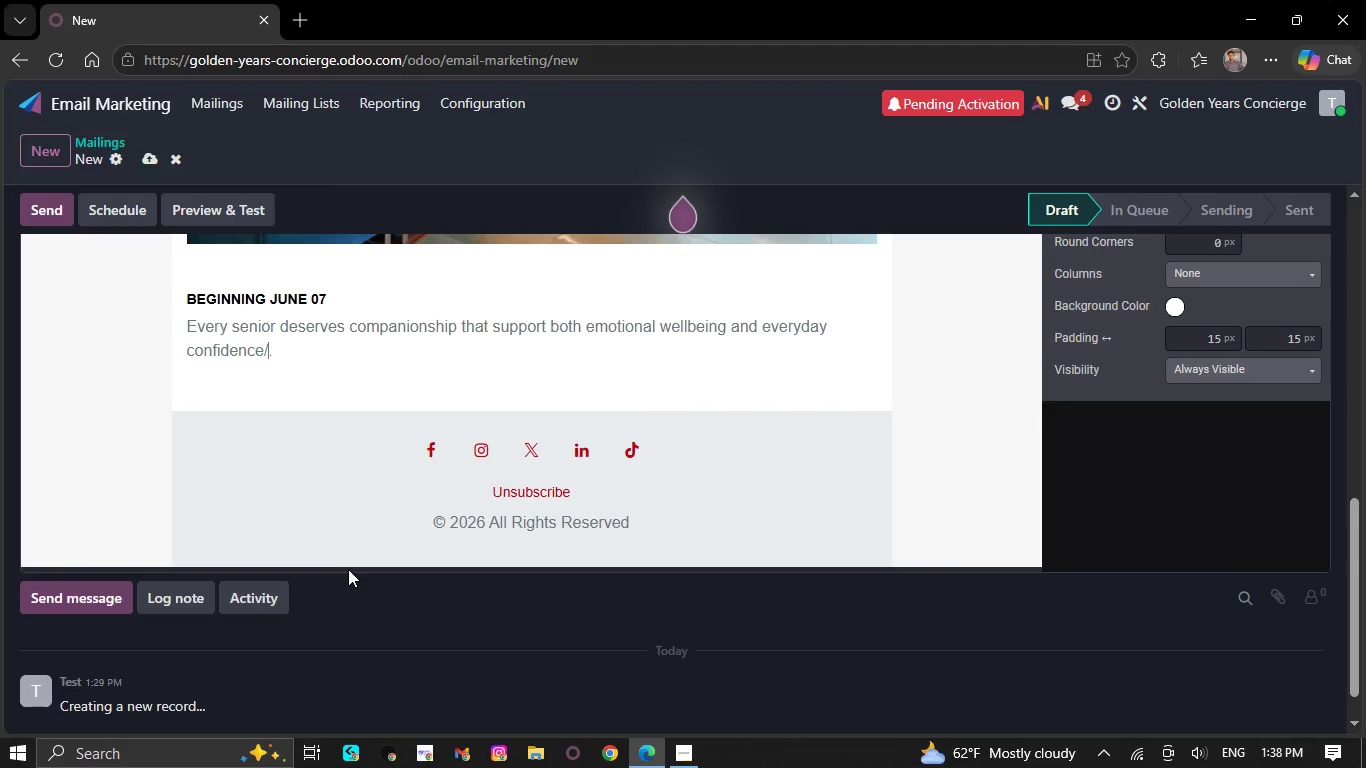 
key(Backspace)
 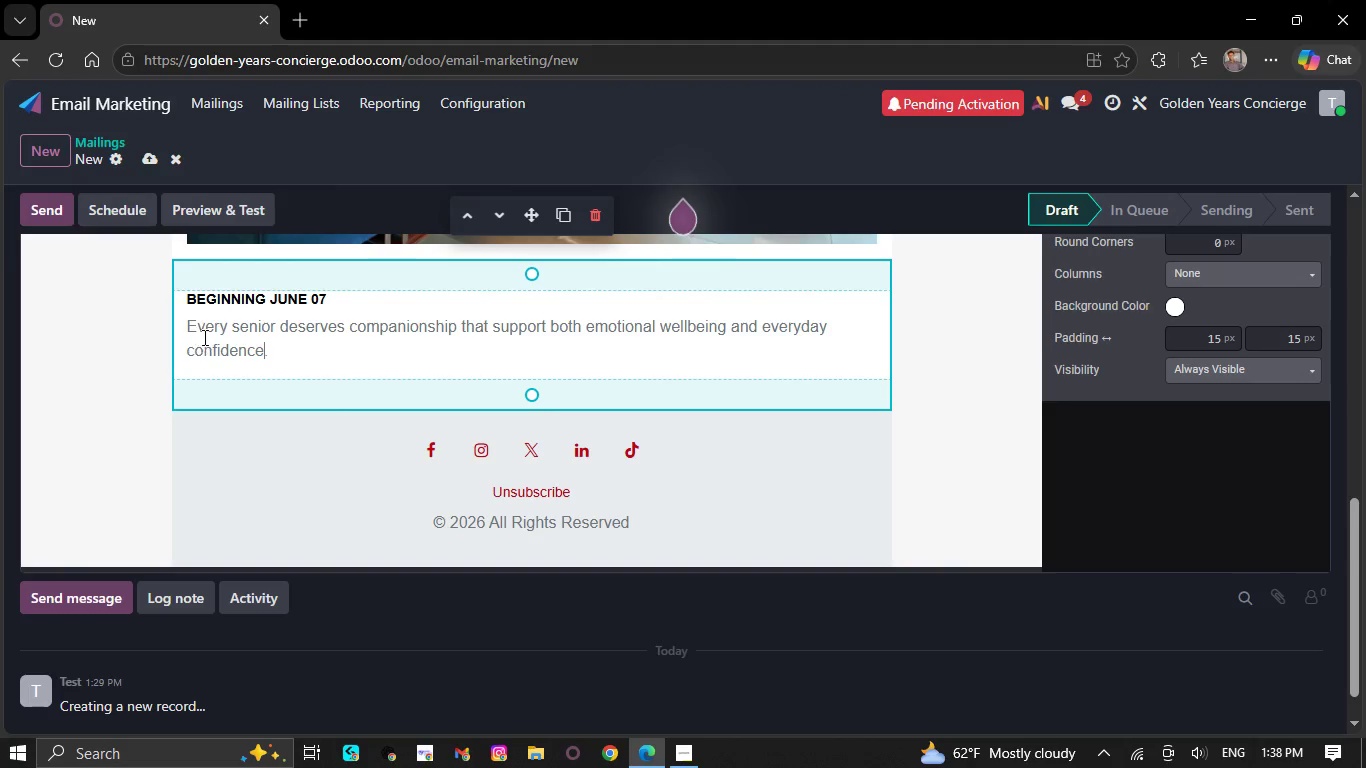 
left_click_drag(start_coordinate=[190, 297], to_coordinate=[363, 285])
 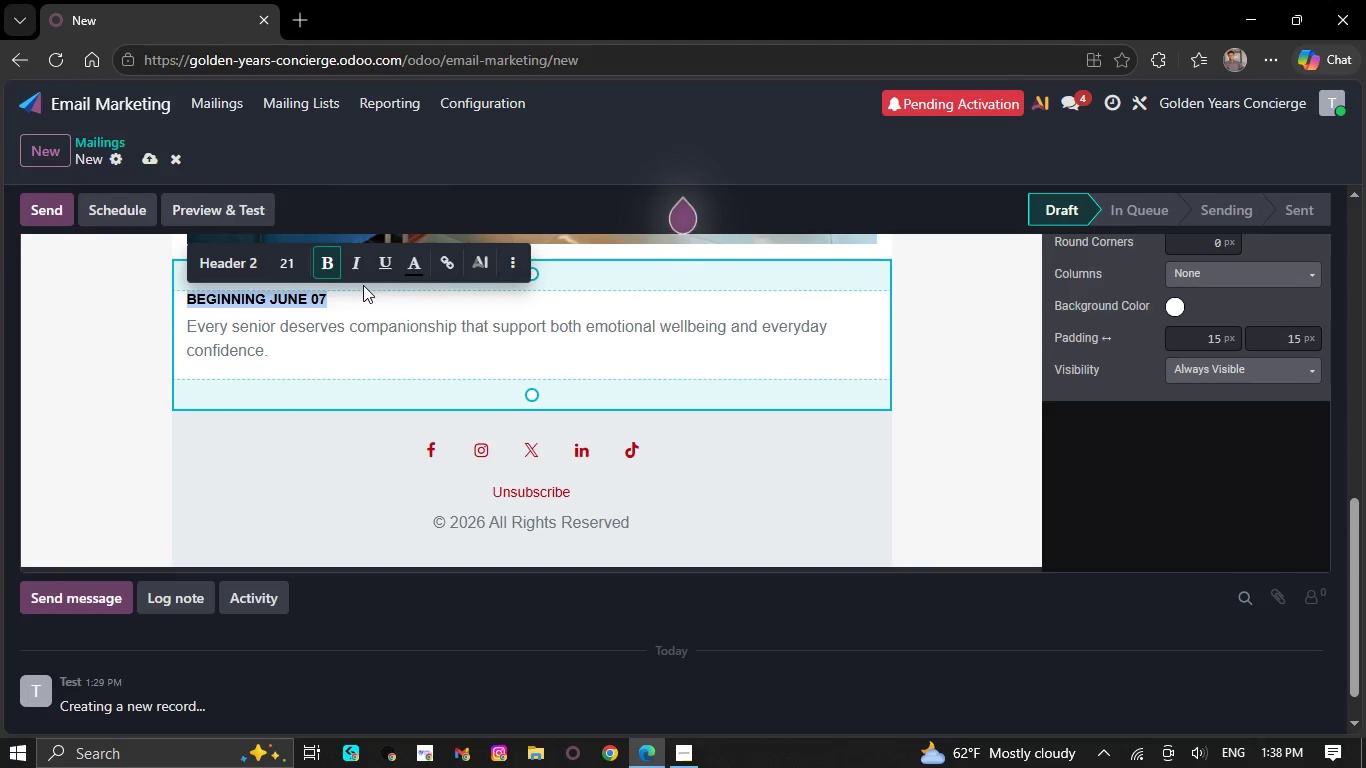 
type(Hello `{{object.name}}`)
 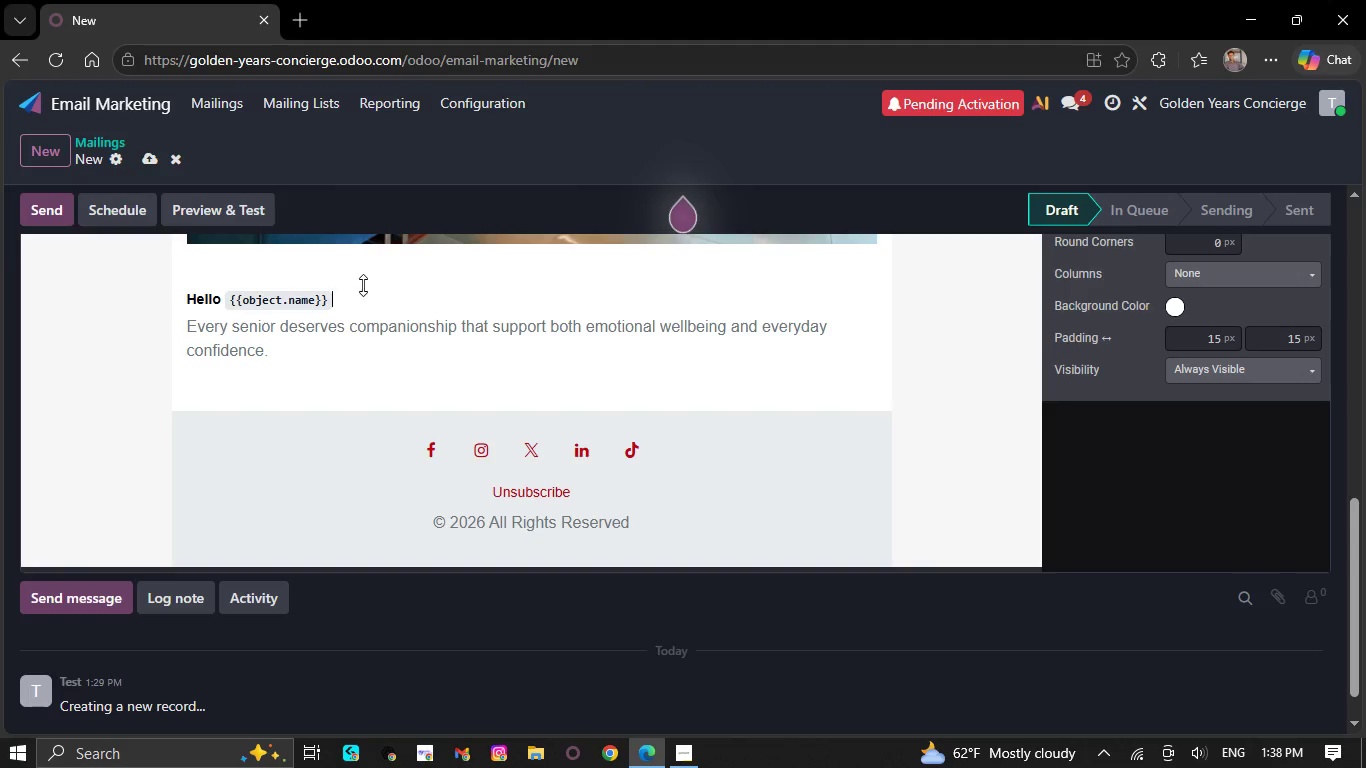 
key(ArrowLeft)
 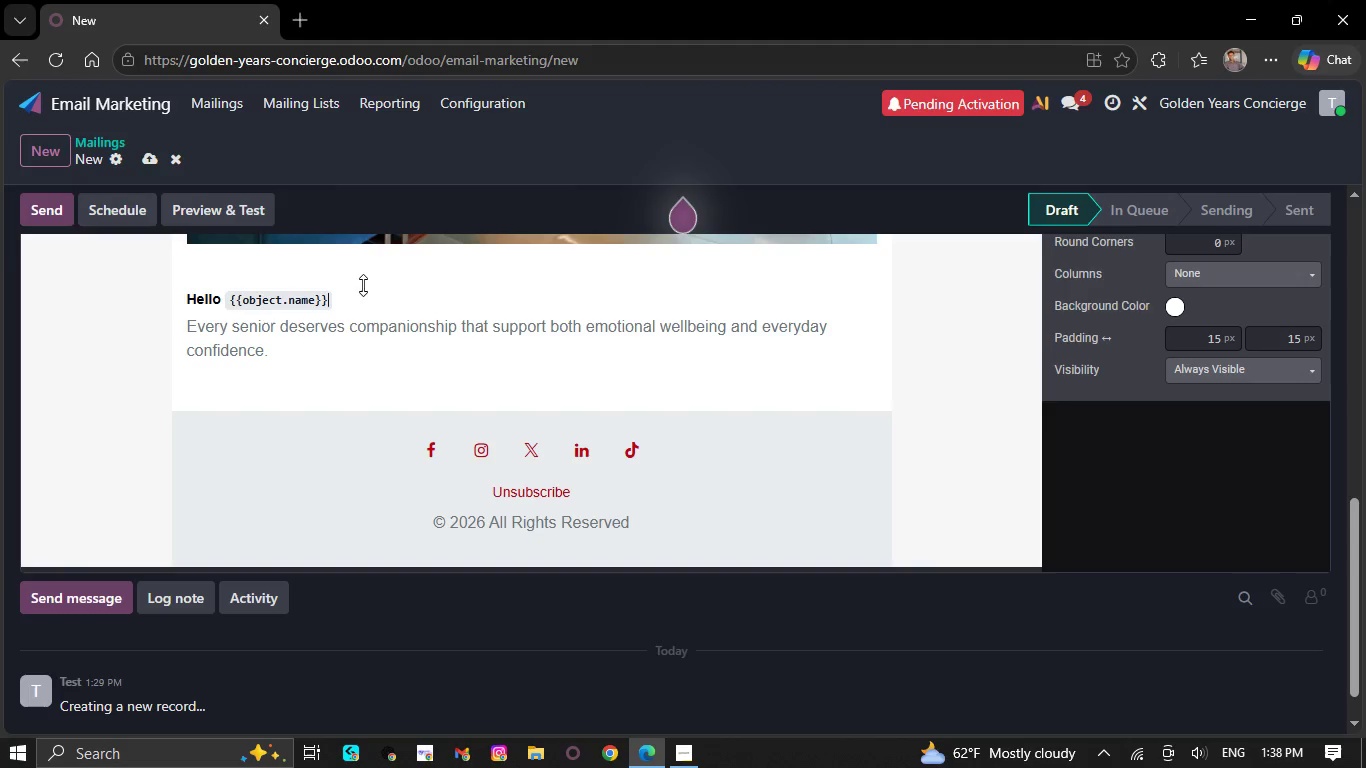 
key(Comma)
 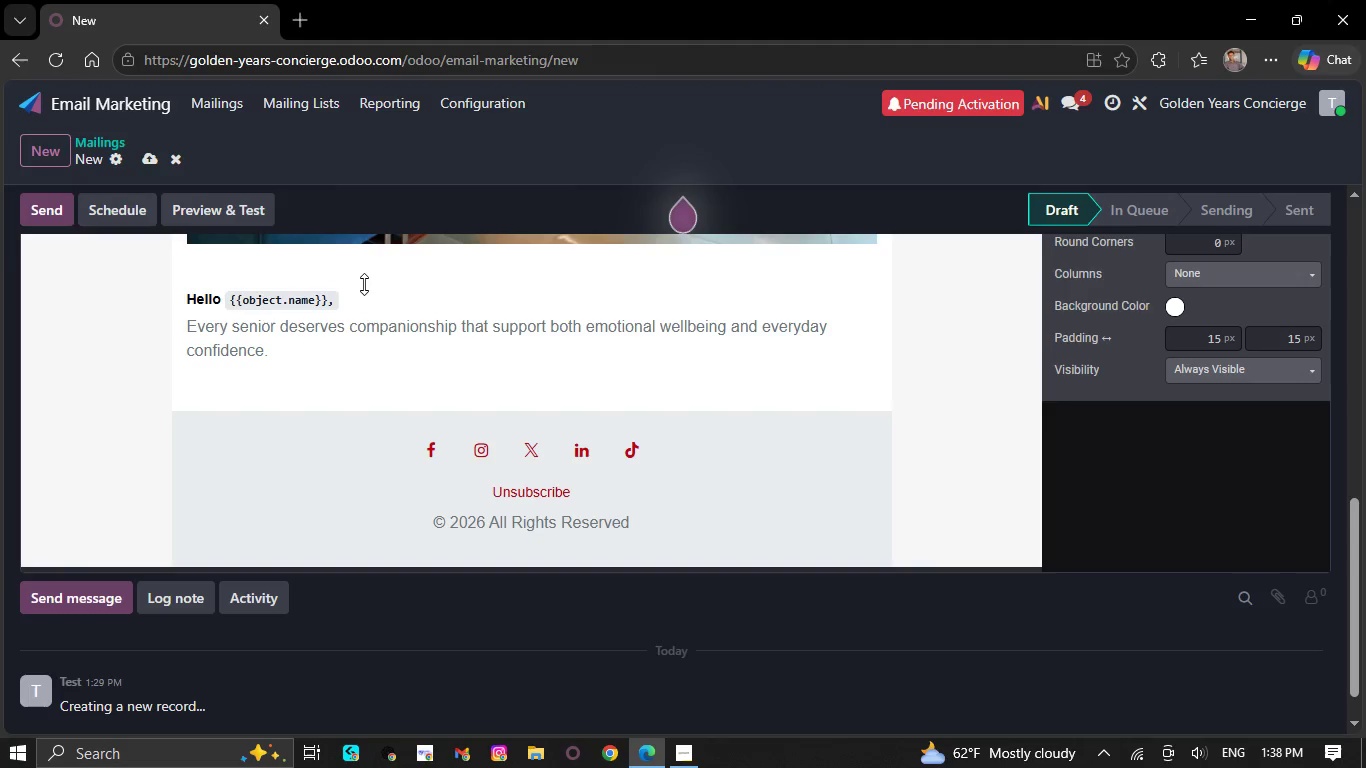 
key(ArrowRight)
 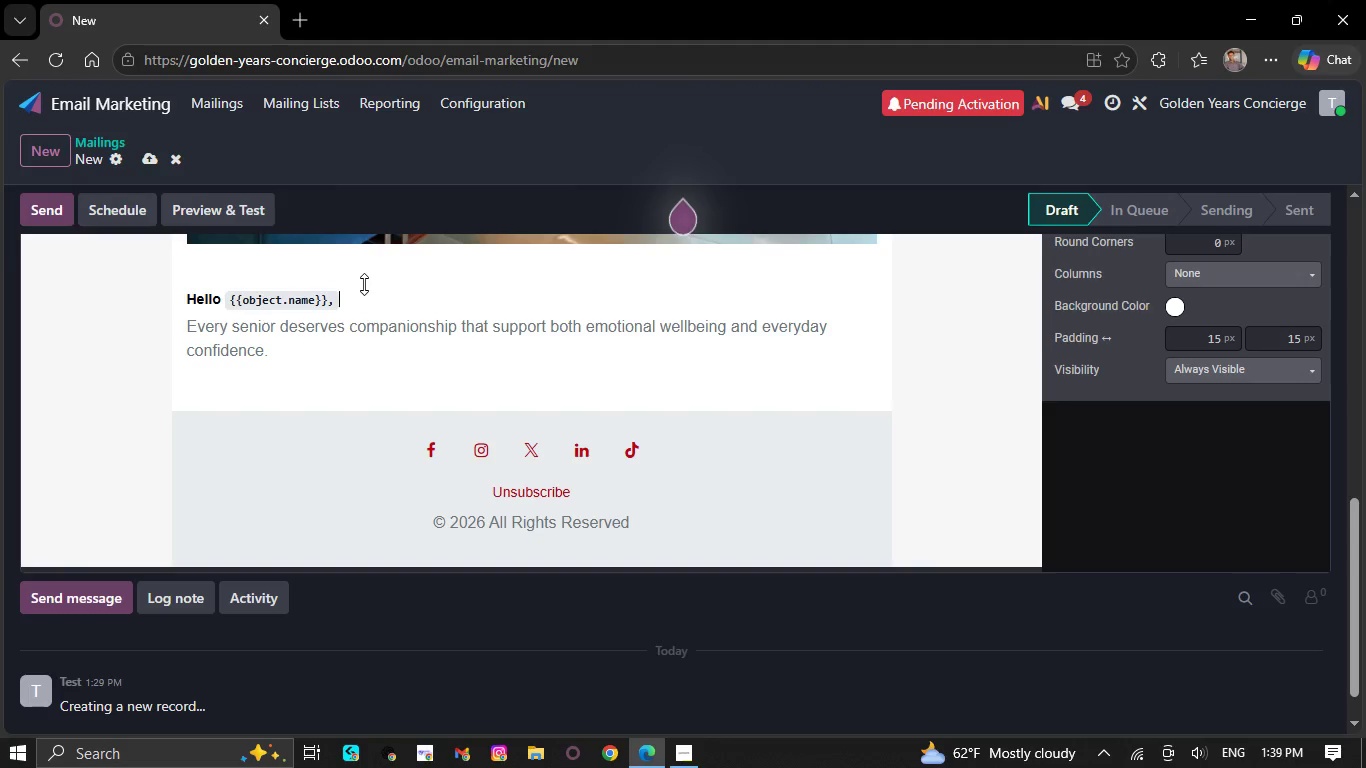 
key(ArrowDown)
 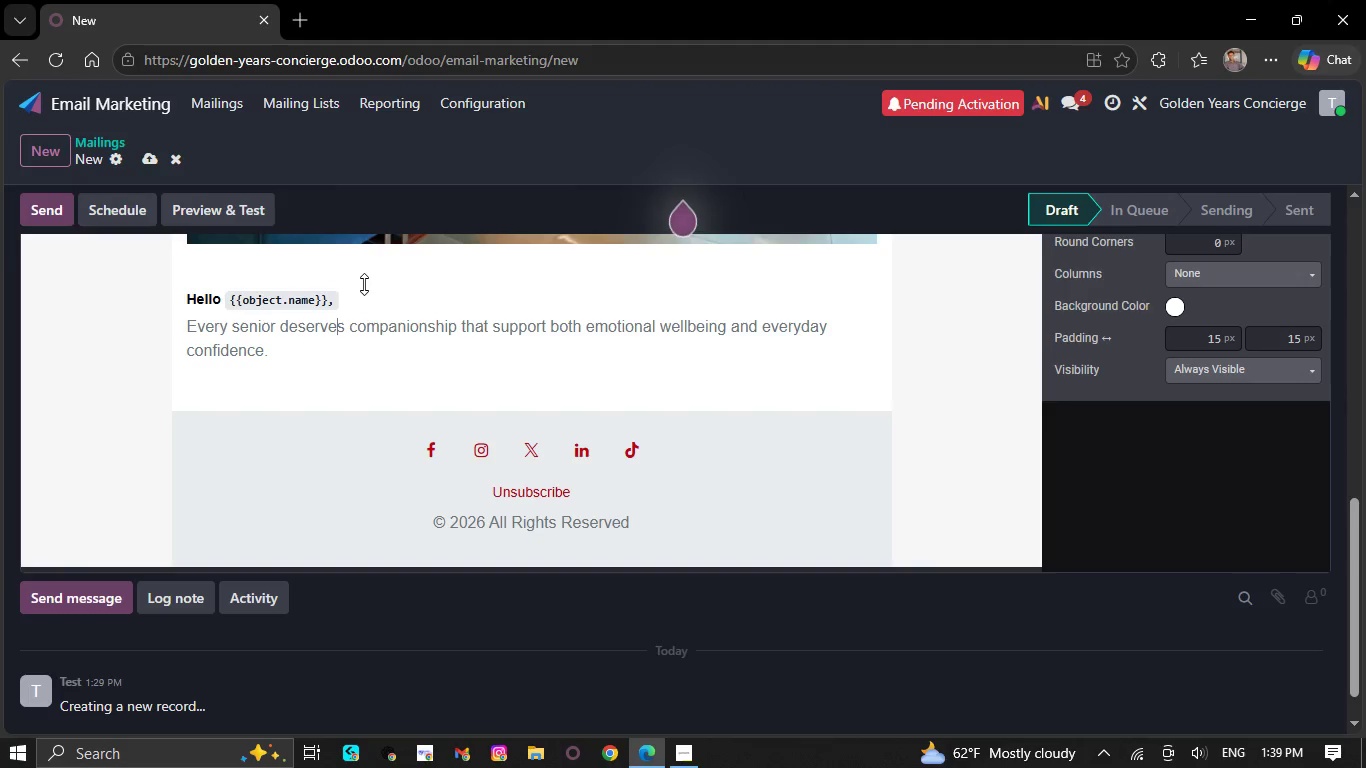 
key(ArrowDown)
 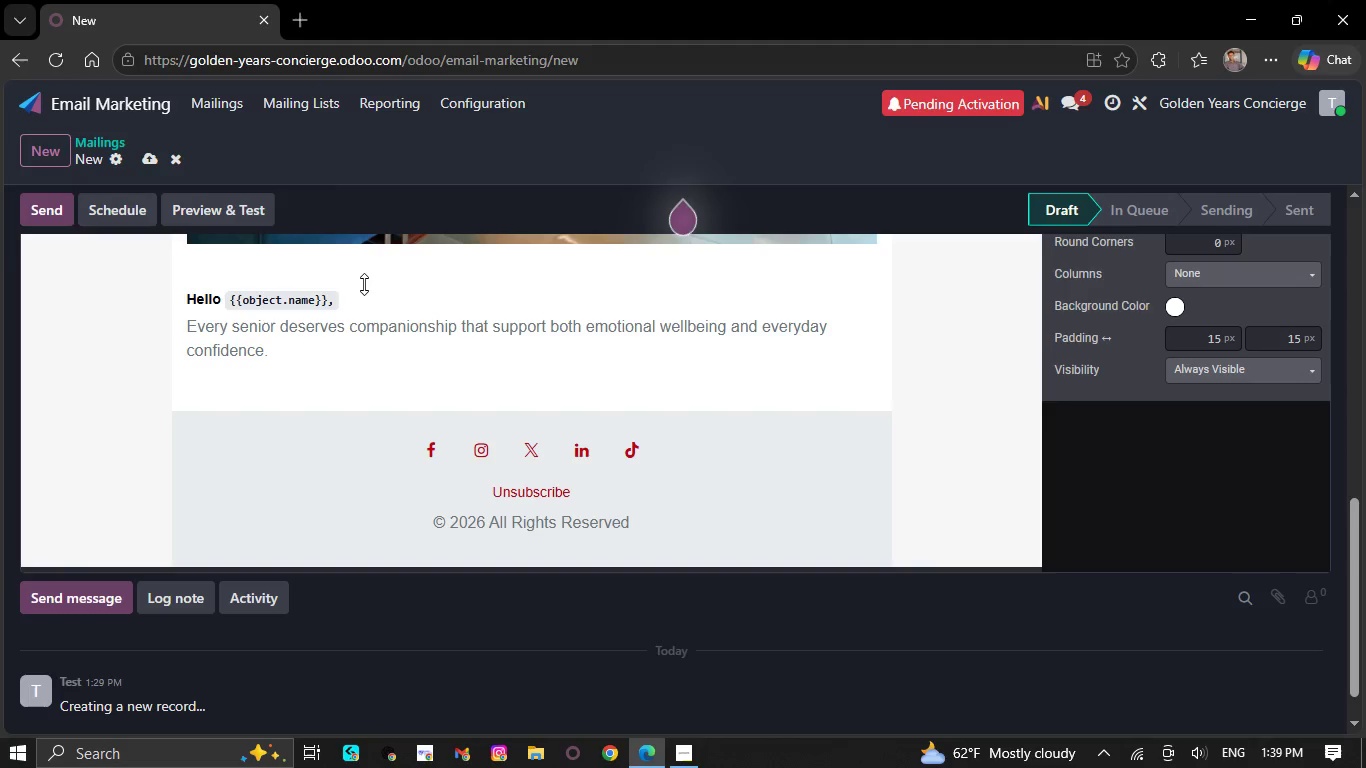 
key(NumpadEnter)
type(Because )
 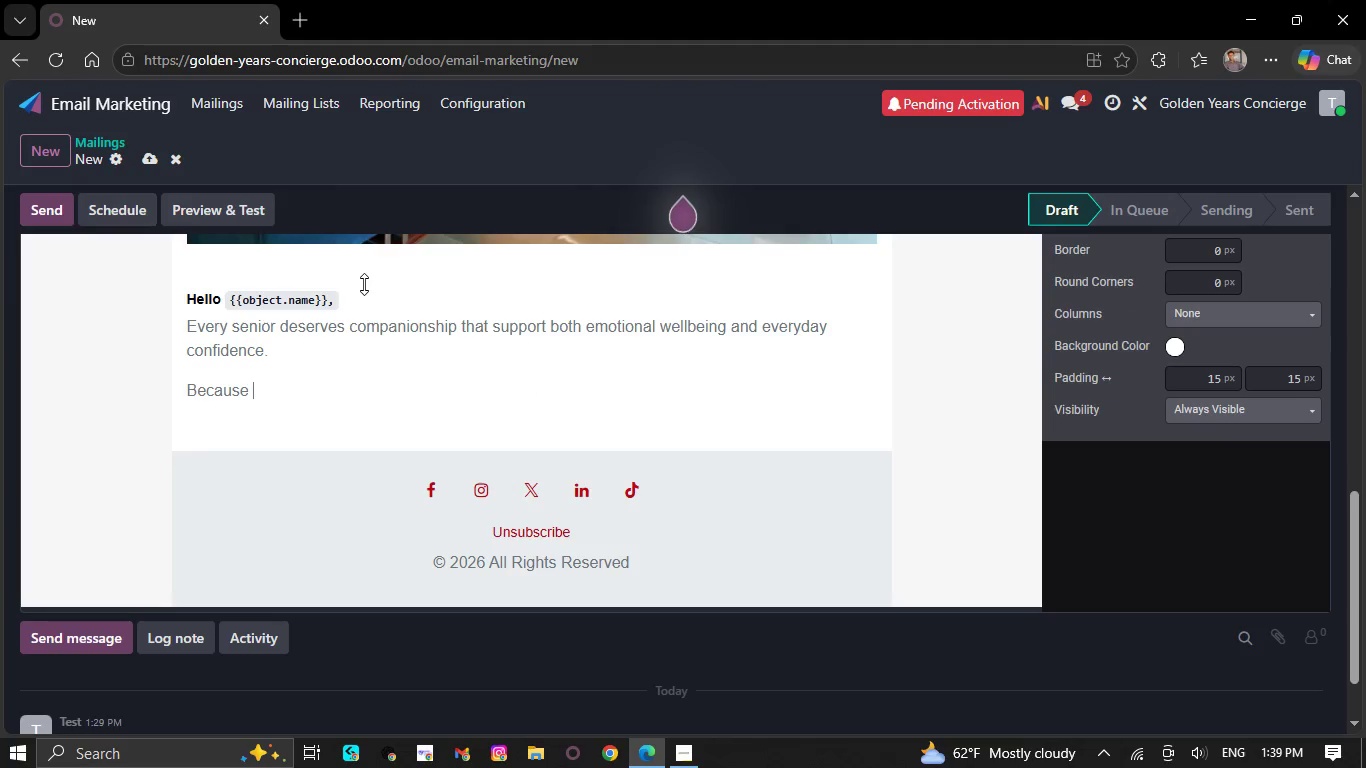 
type(you expressed concerns abour)
key(Backspace)
type(t `{{object.x)
 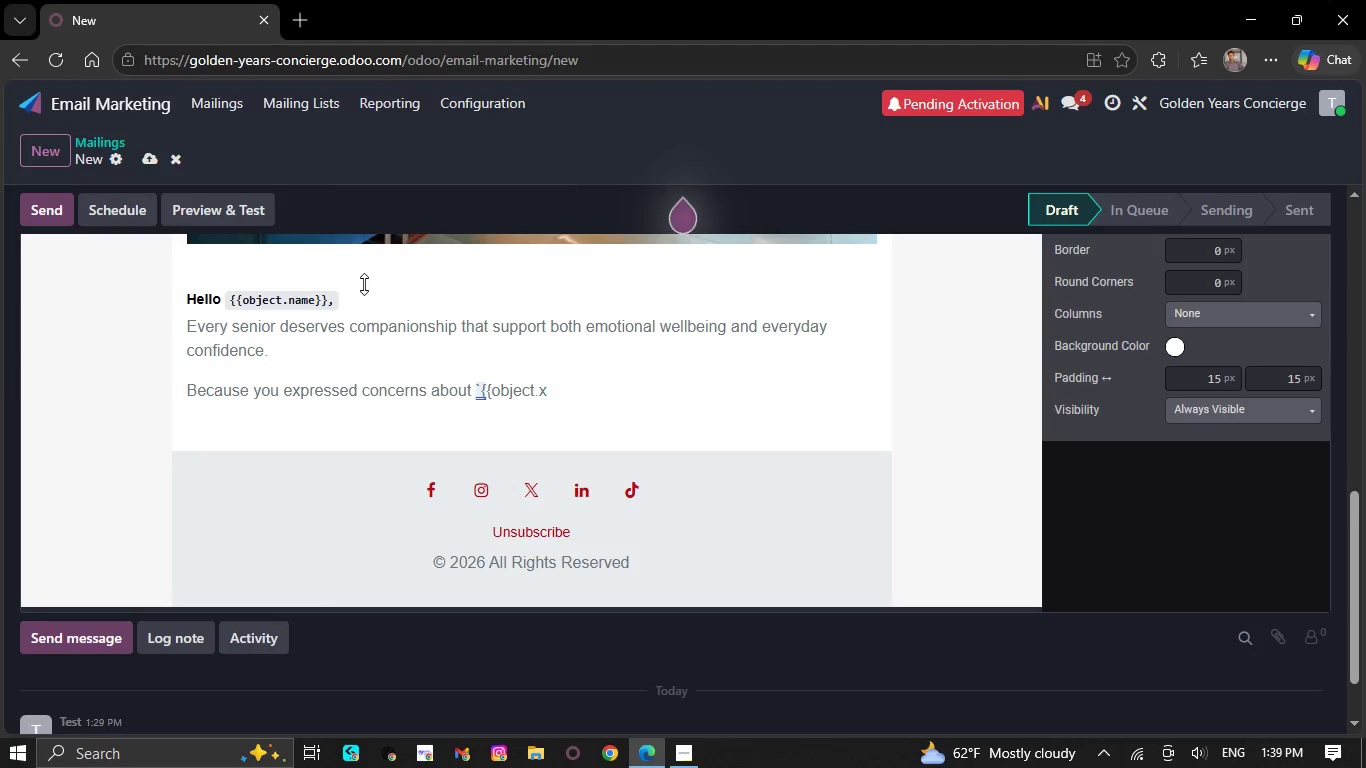 
key(Shift+ShiftRight)
 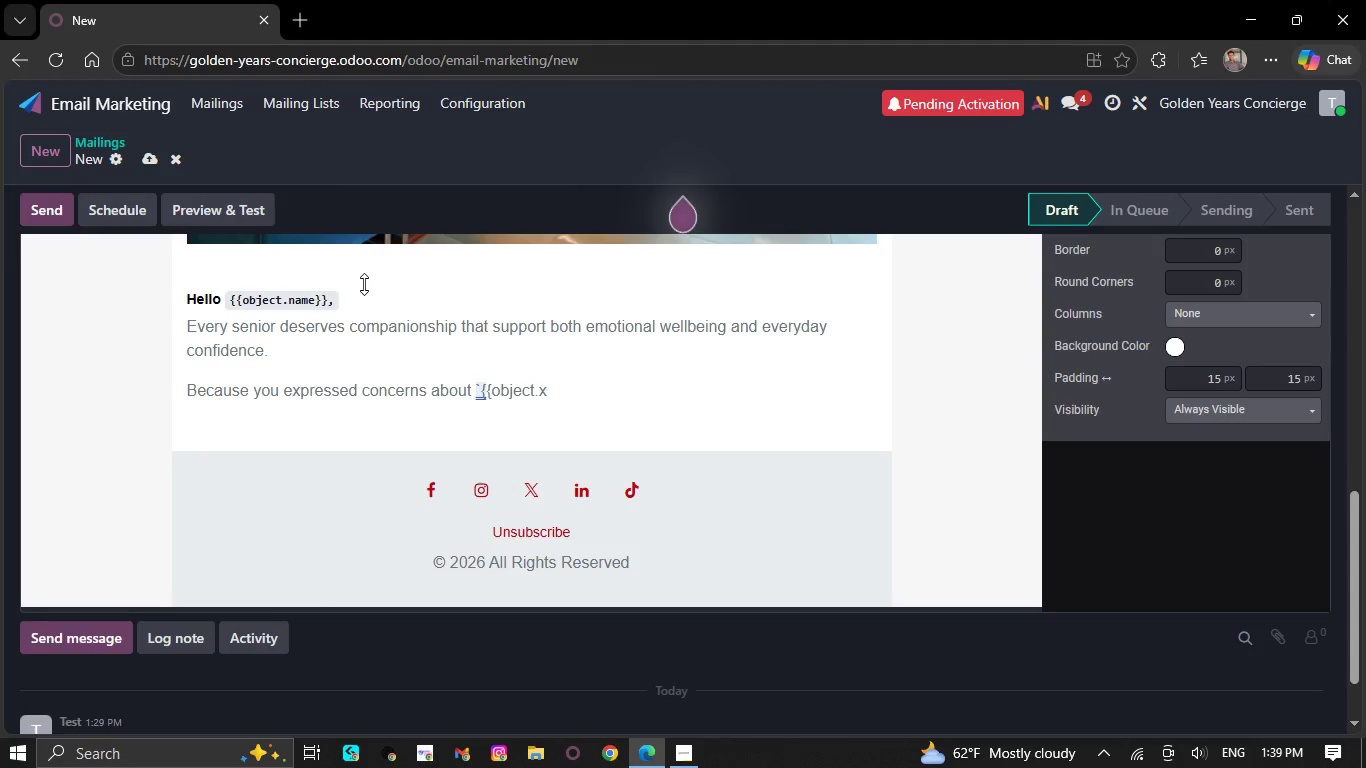 
key(Shift+Minus)
 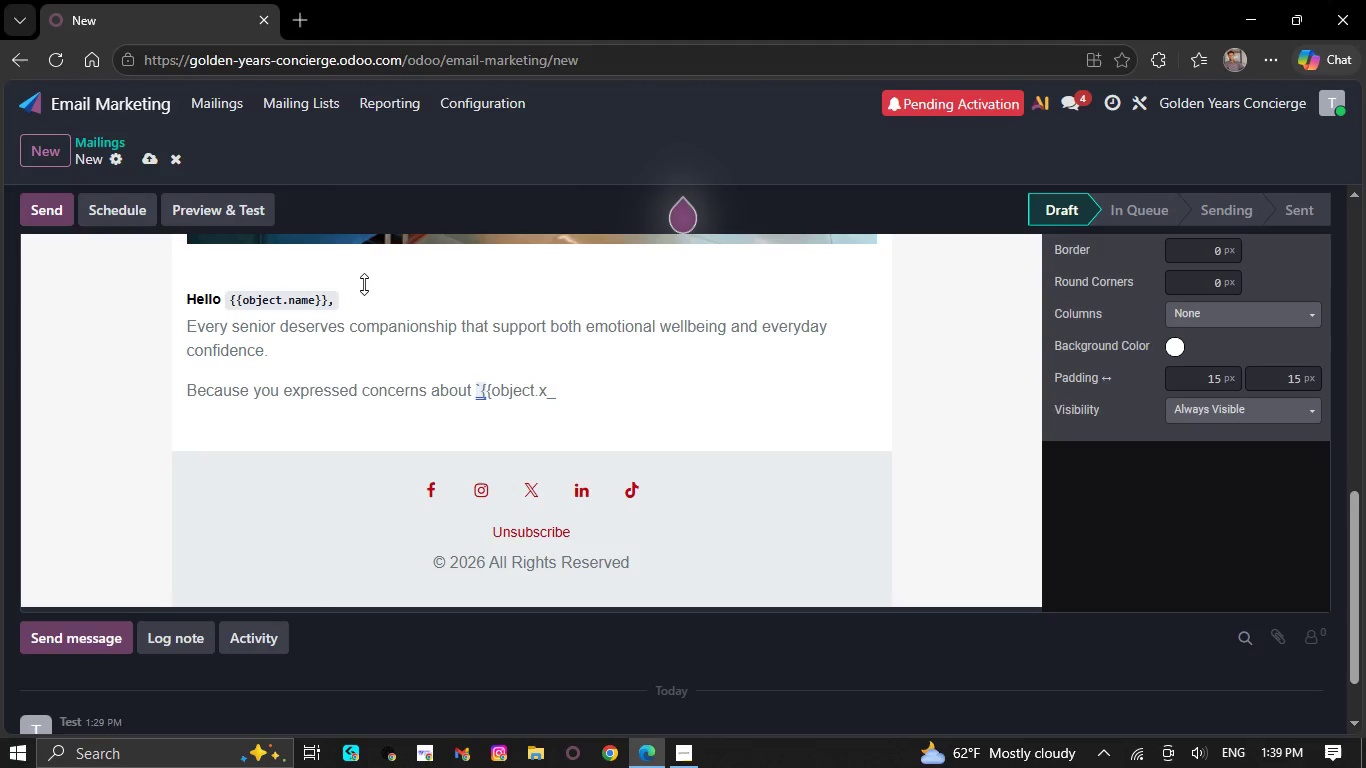 
type(primary_concern}}`)
 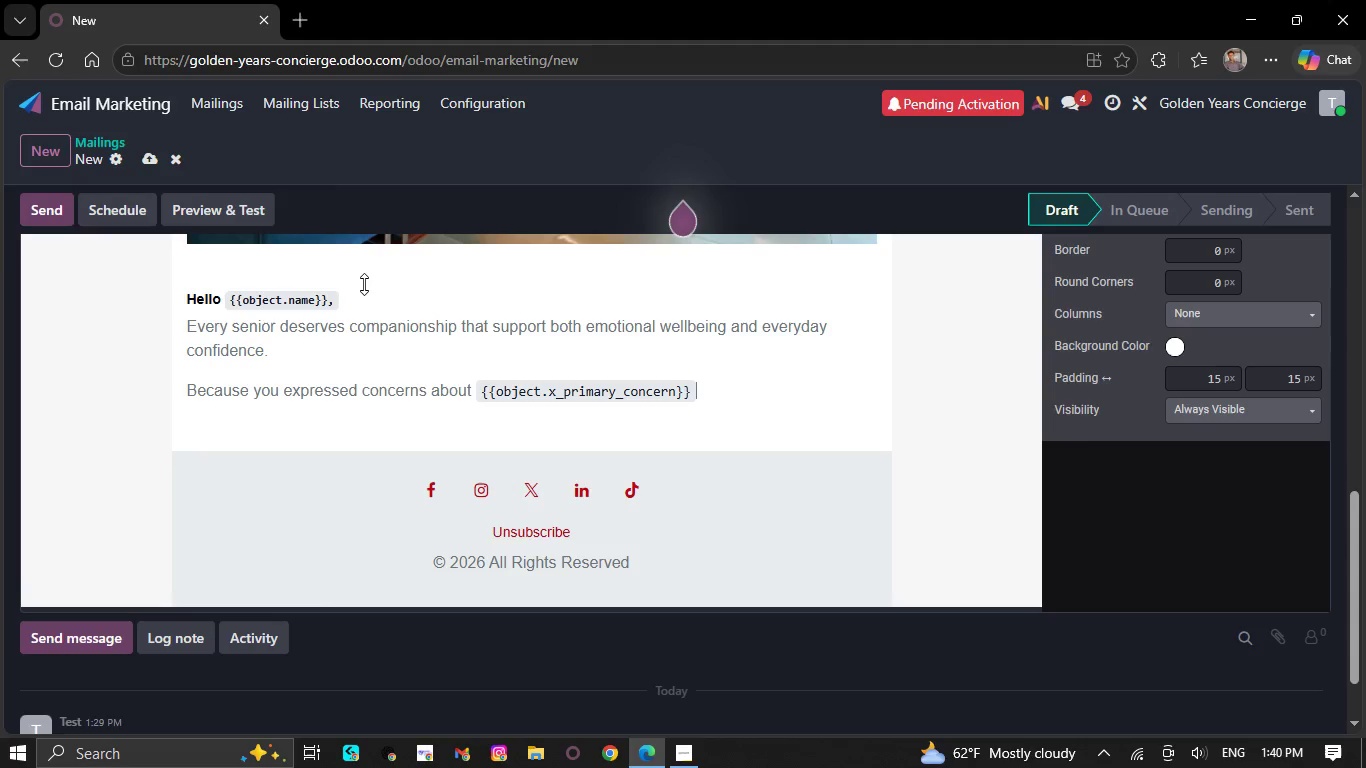 
key(ArrowLeft)
 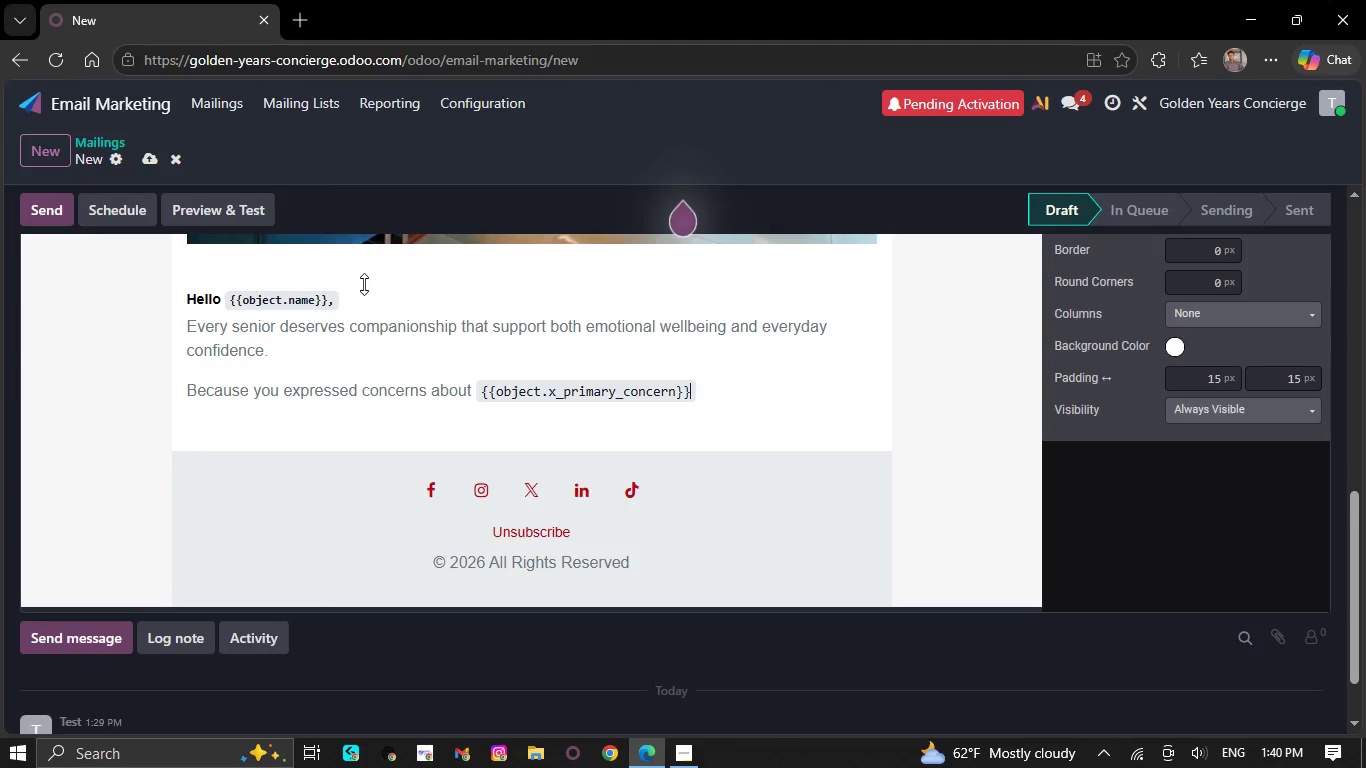 
key(Comma)
 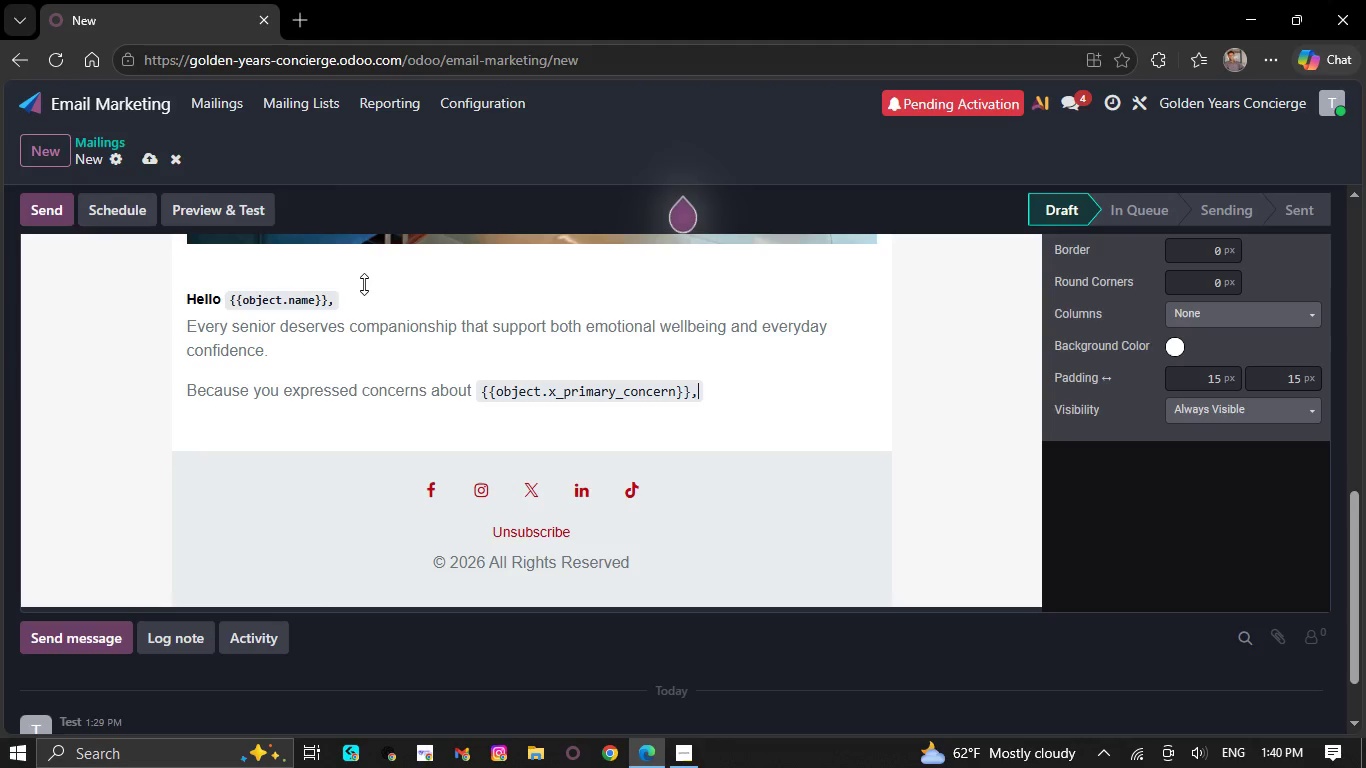 
key(Space)
 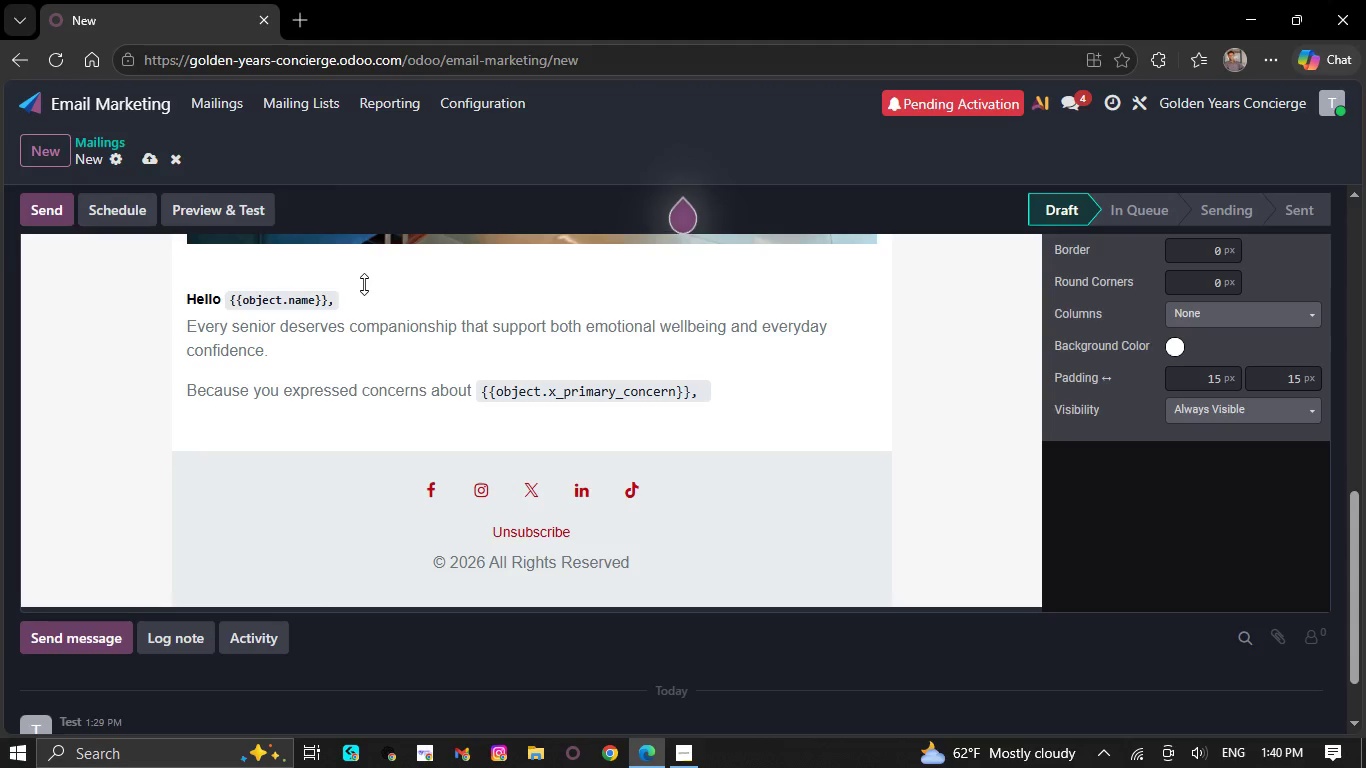 
key(Backspace)
 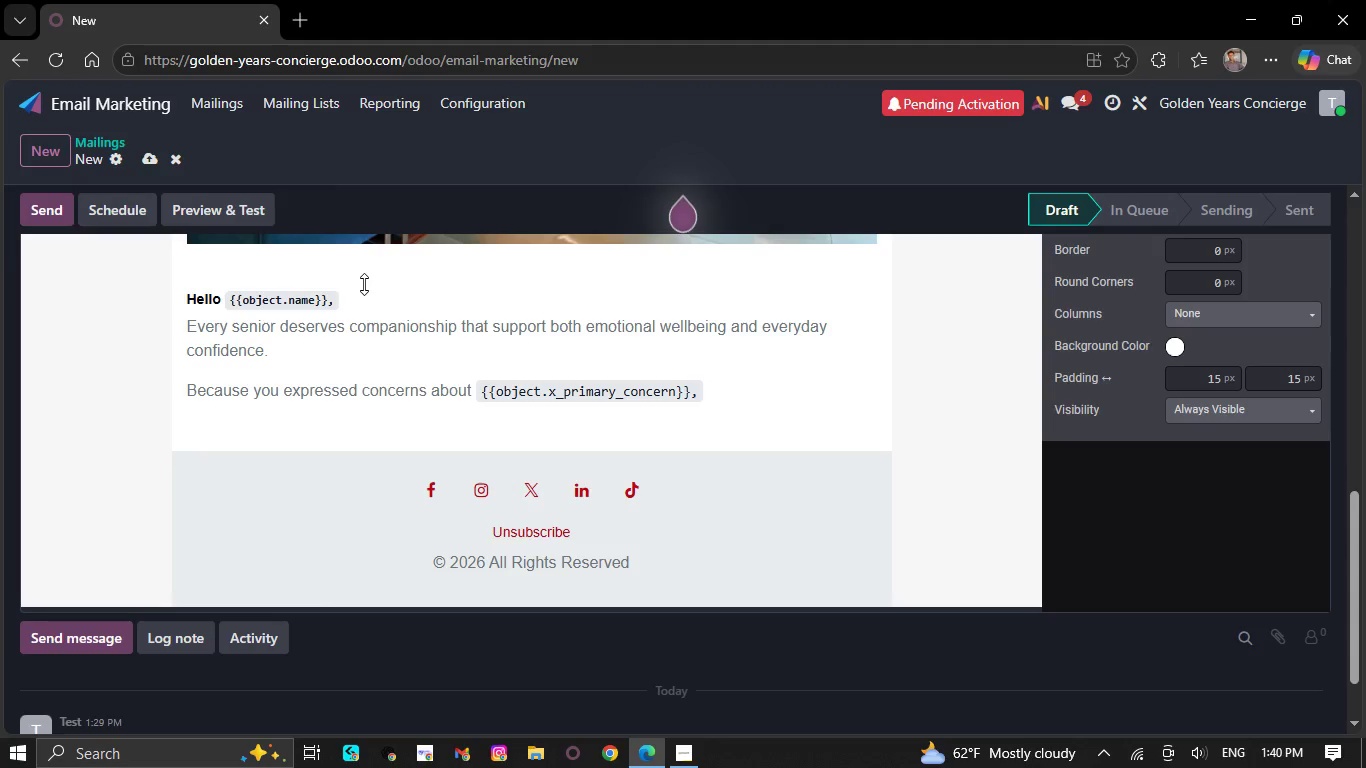 
key(ArrowRight)
 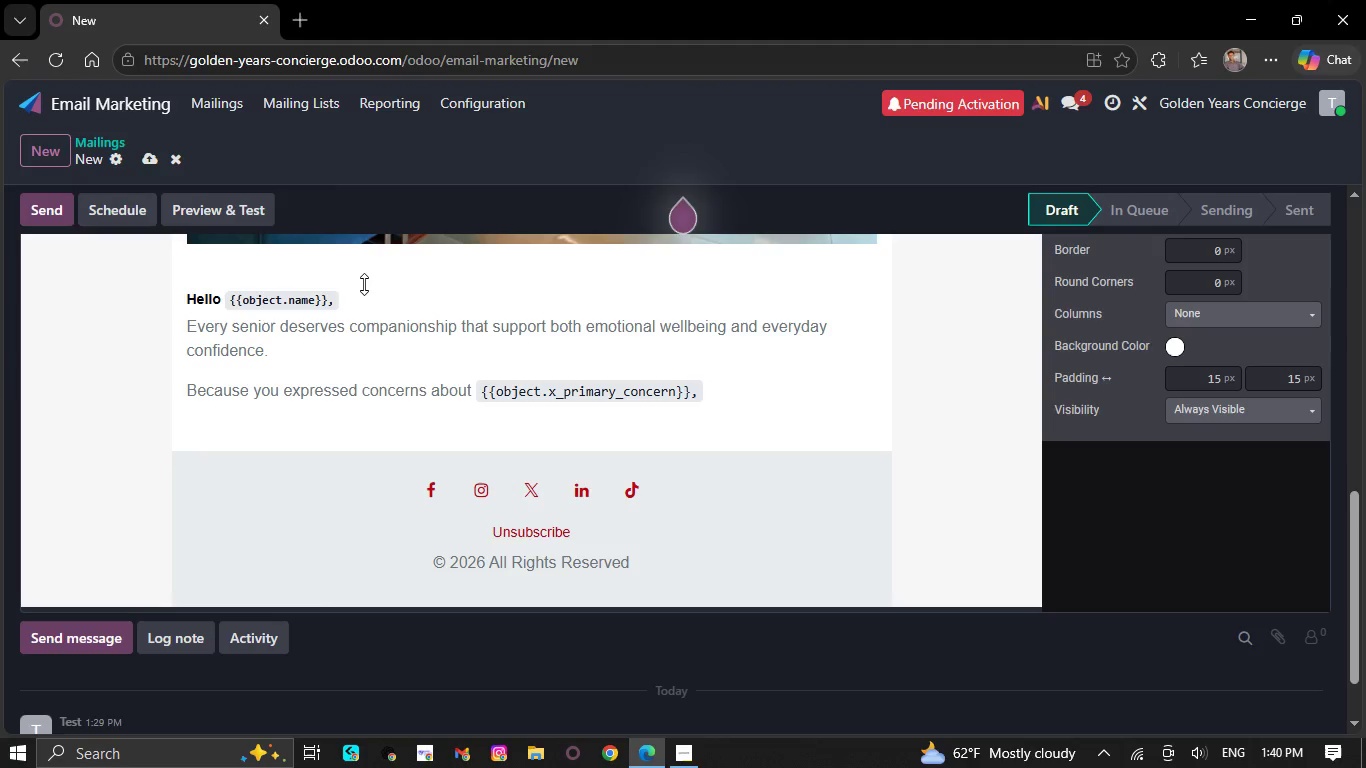 
wait(6.53)
 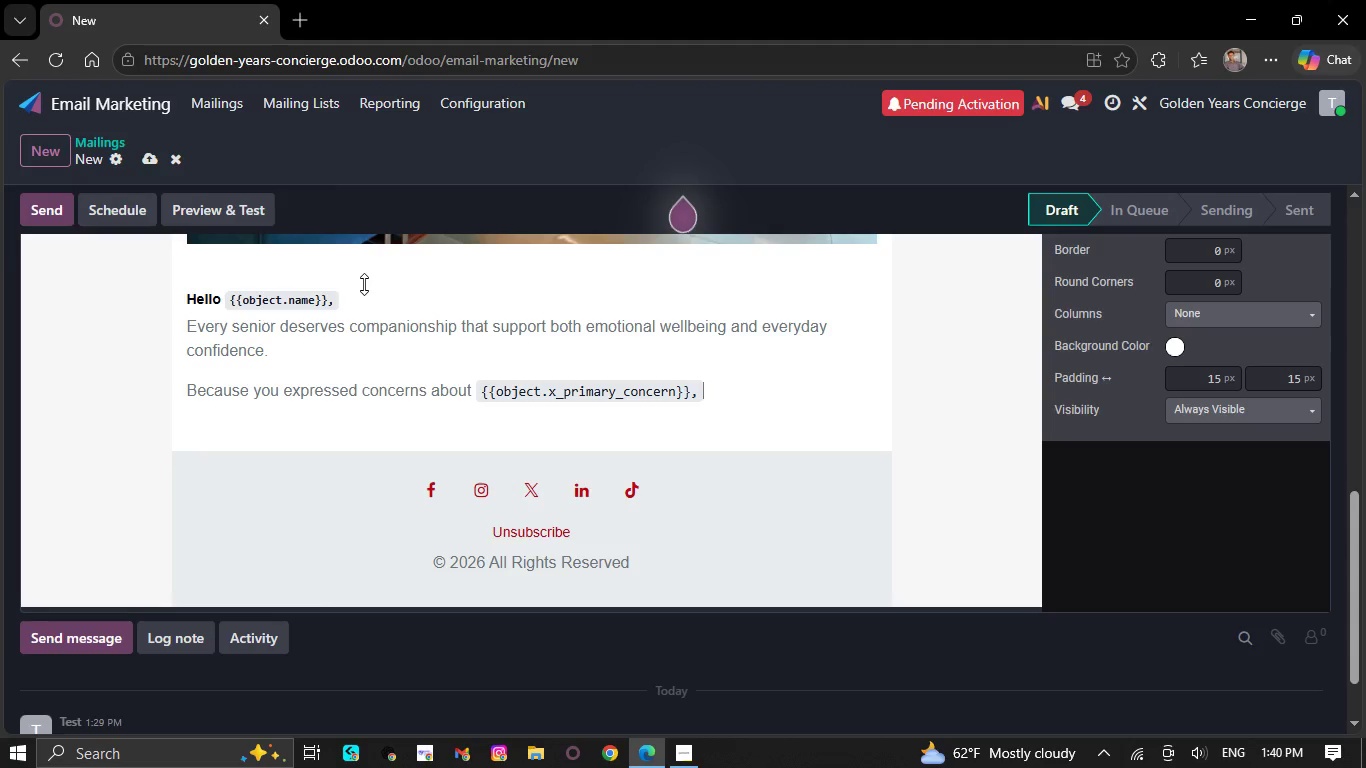 
type(we wanted to share how )
 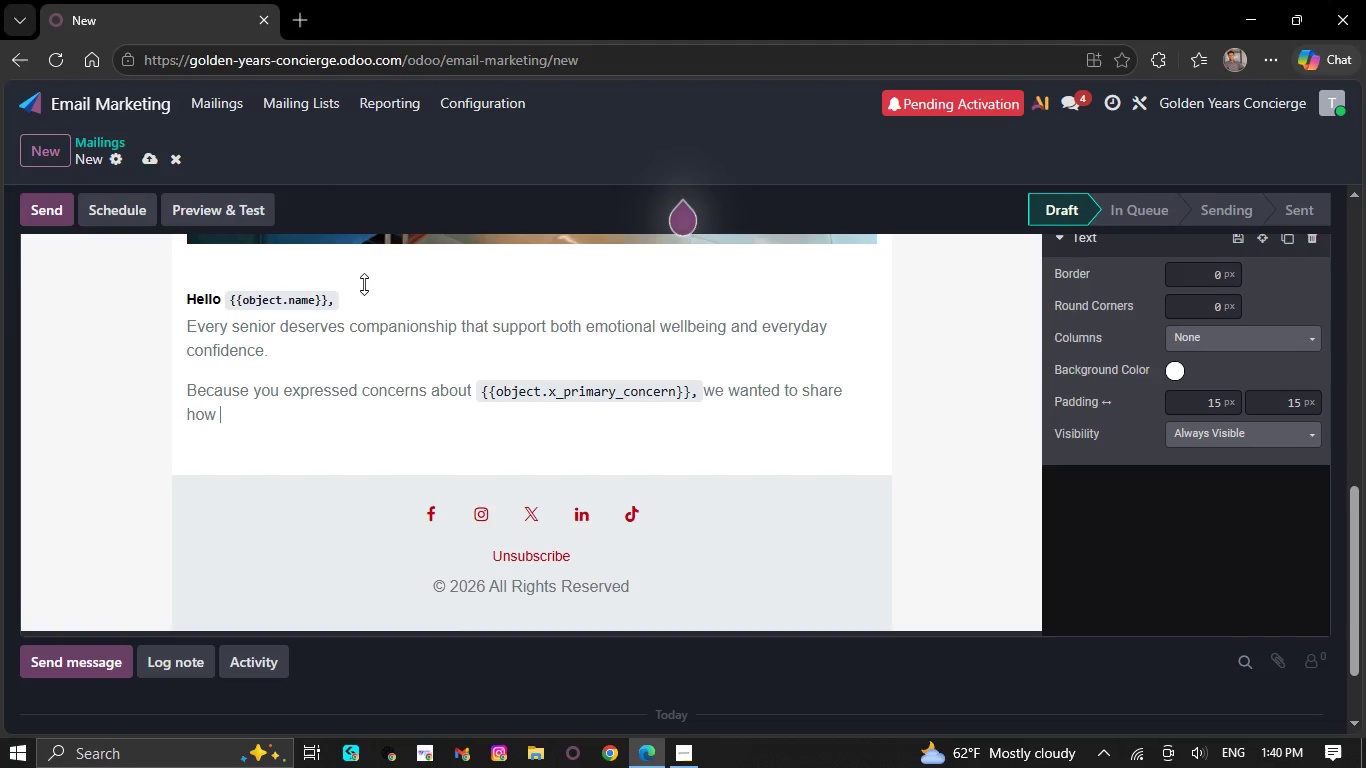 
type(meaning )
key(Backspace)
type(ful si)
key(Backspace)
type(ocial interaction cam)
key(Backspace)
type(n positively )
 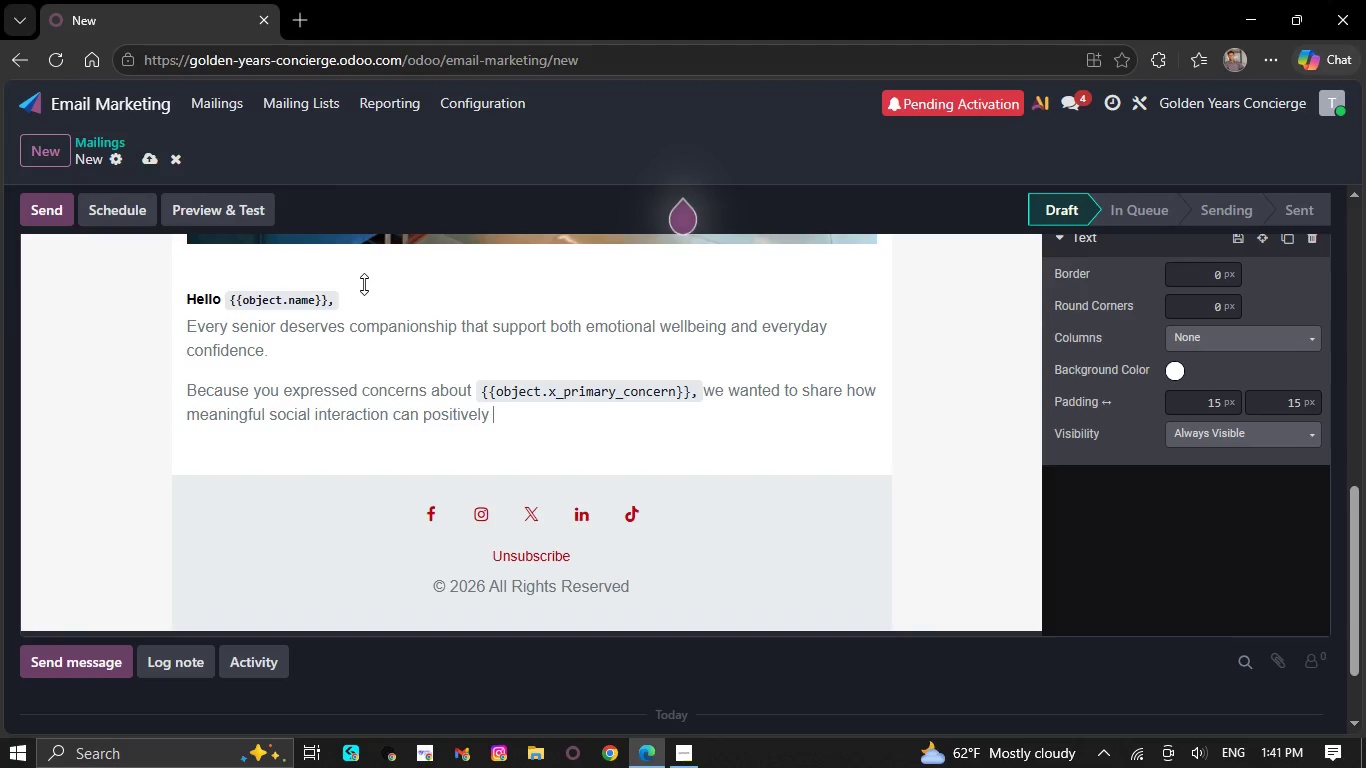 
type(impact es)
key(Backspace)
key(Backspace)
type(seniors at home.)
key(NumpadEnter)
 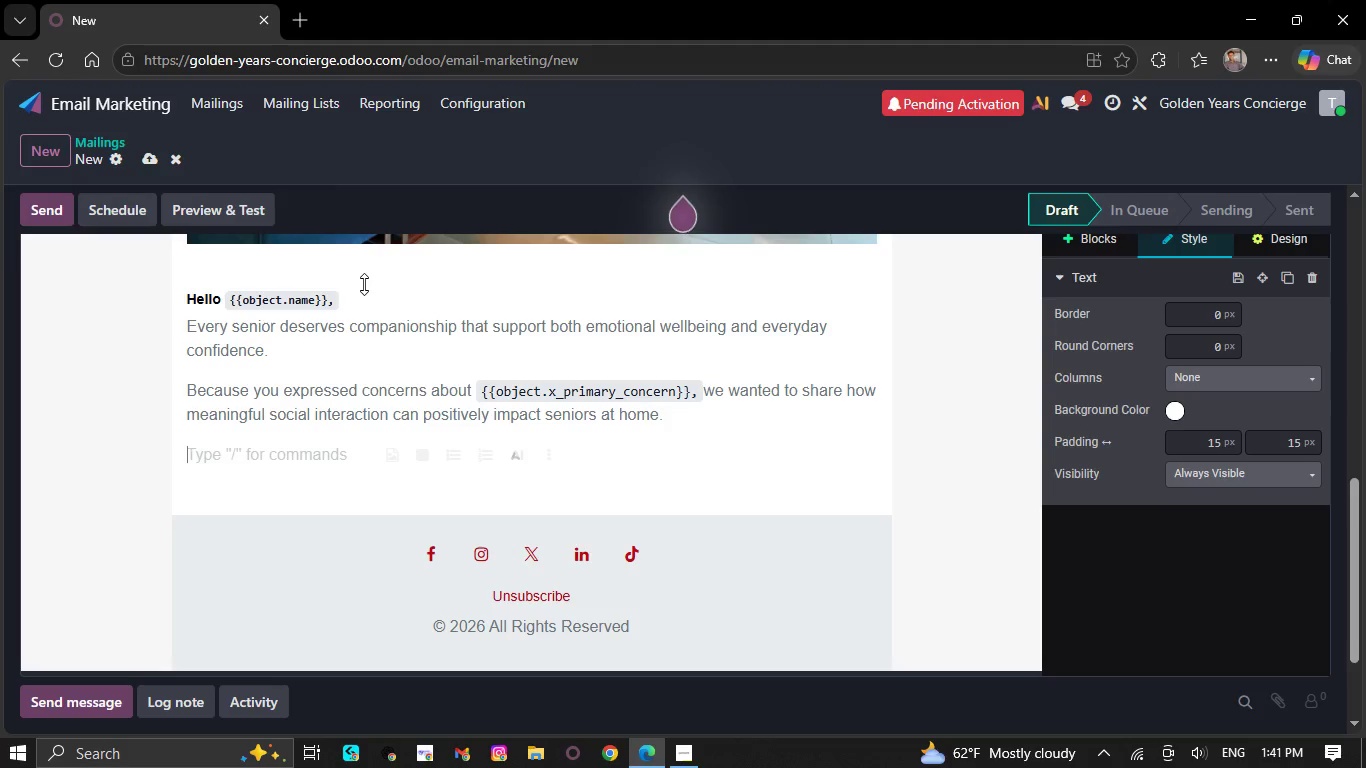 
type(For many older adults)
 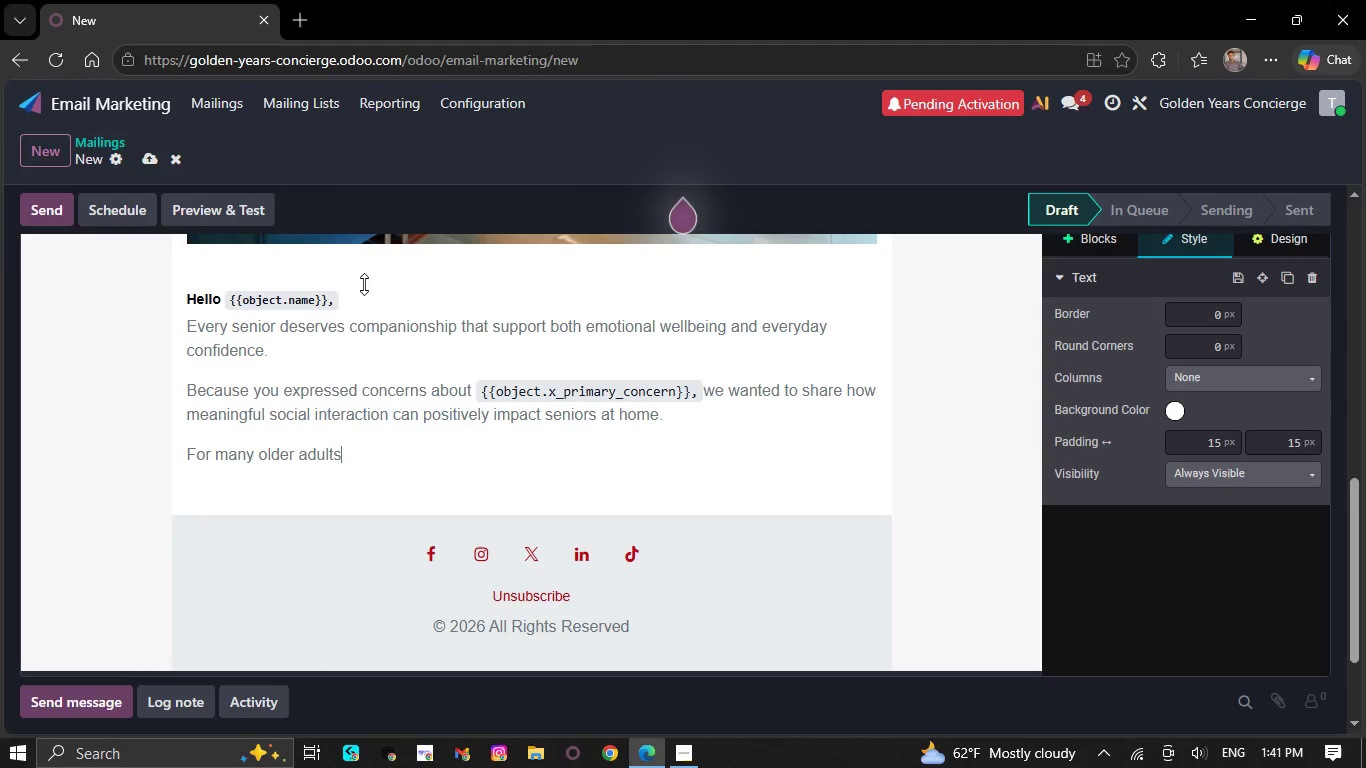 
type(, regular compa)
 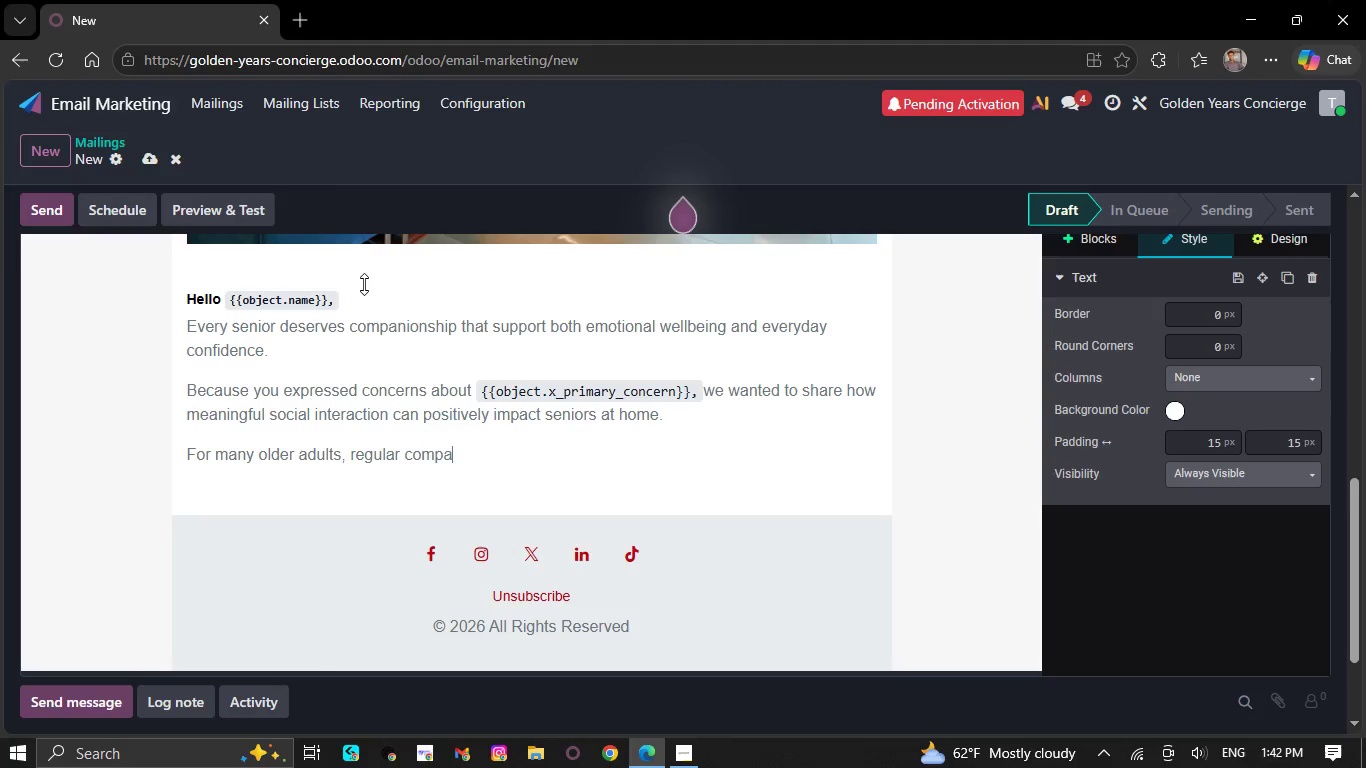 
type(nionship can help:)
 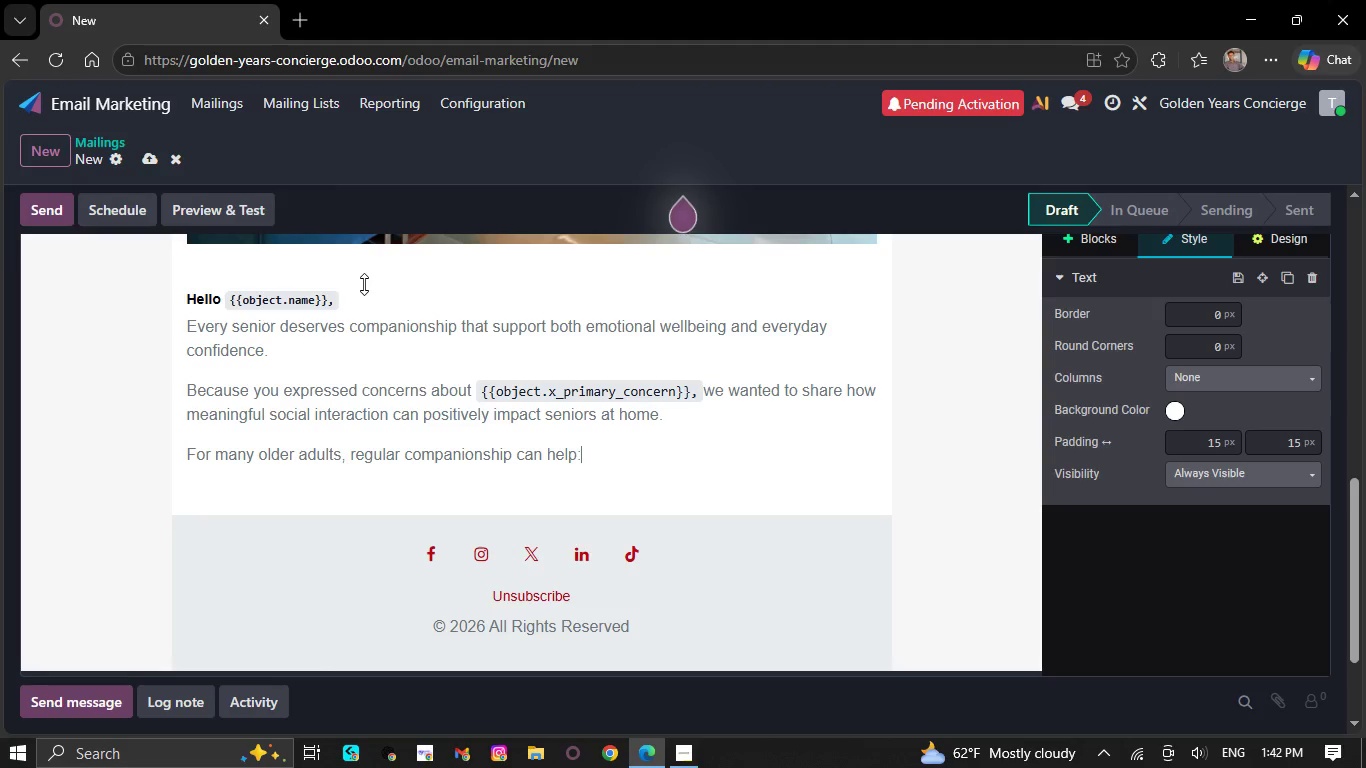 
key(NumpadEnter)
 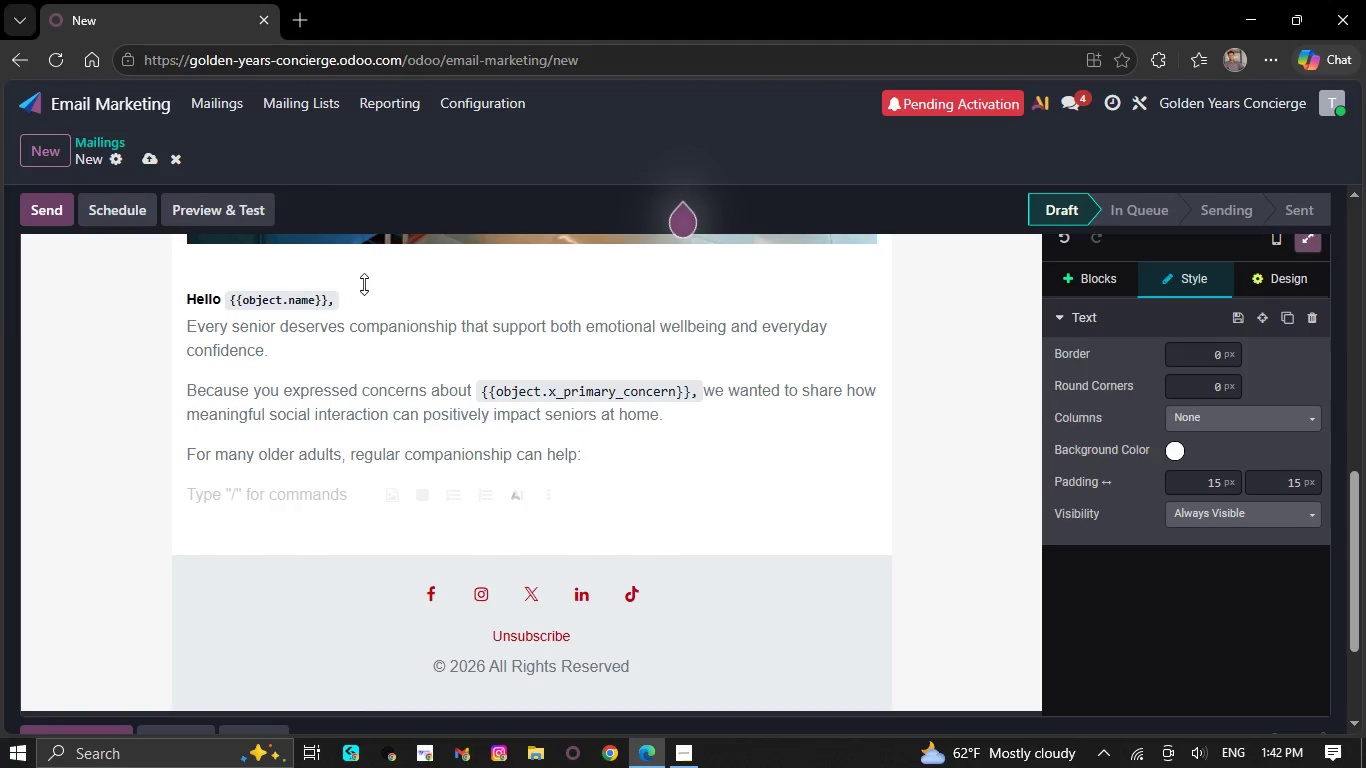 
key(Slash)
 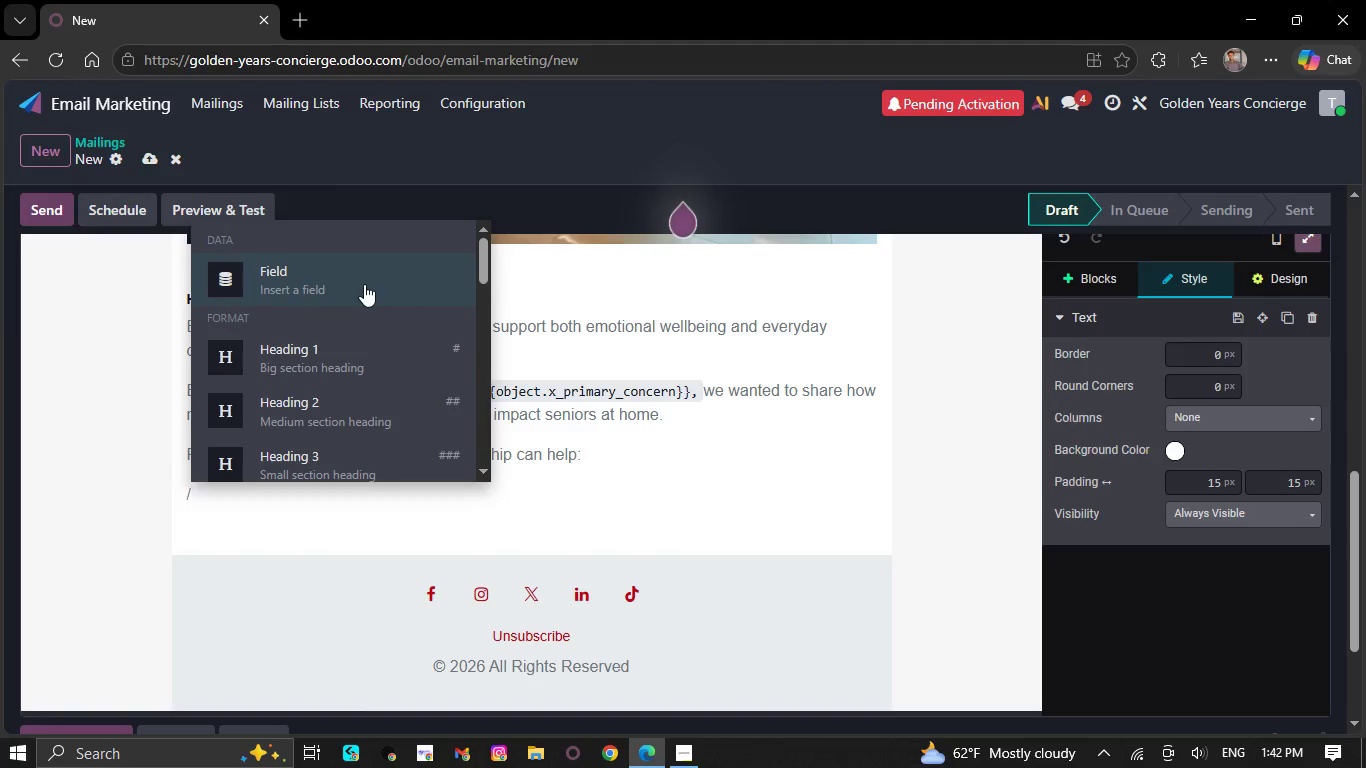 
scroll: coordinate [333, 398], scroll_direction: down, amount: 4.0
 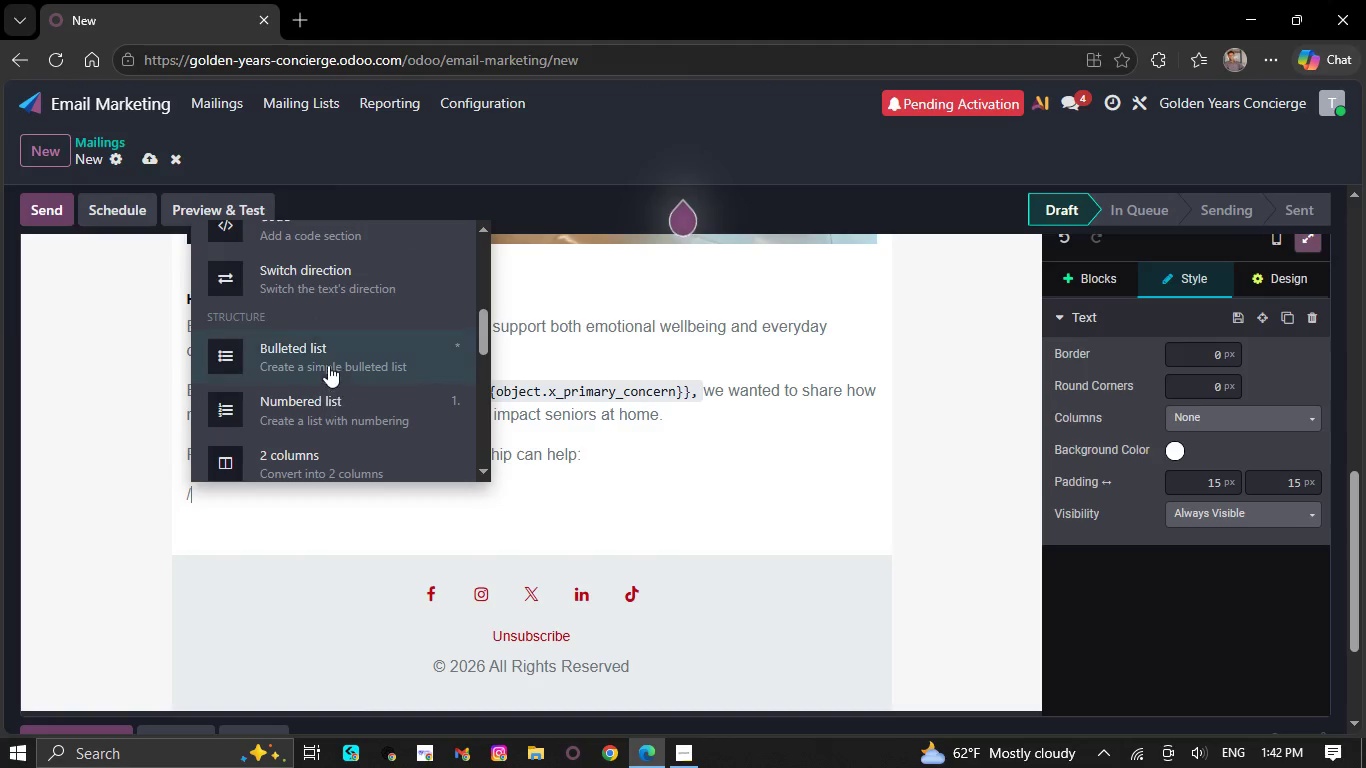 
left_click([326, 353])
 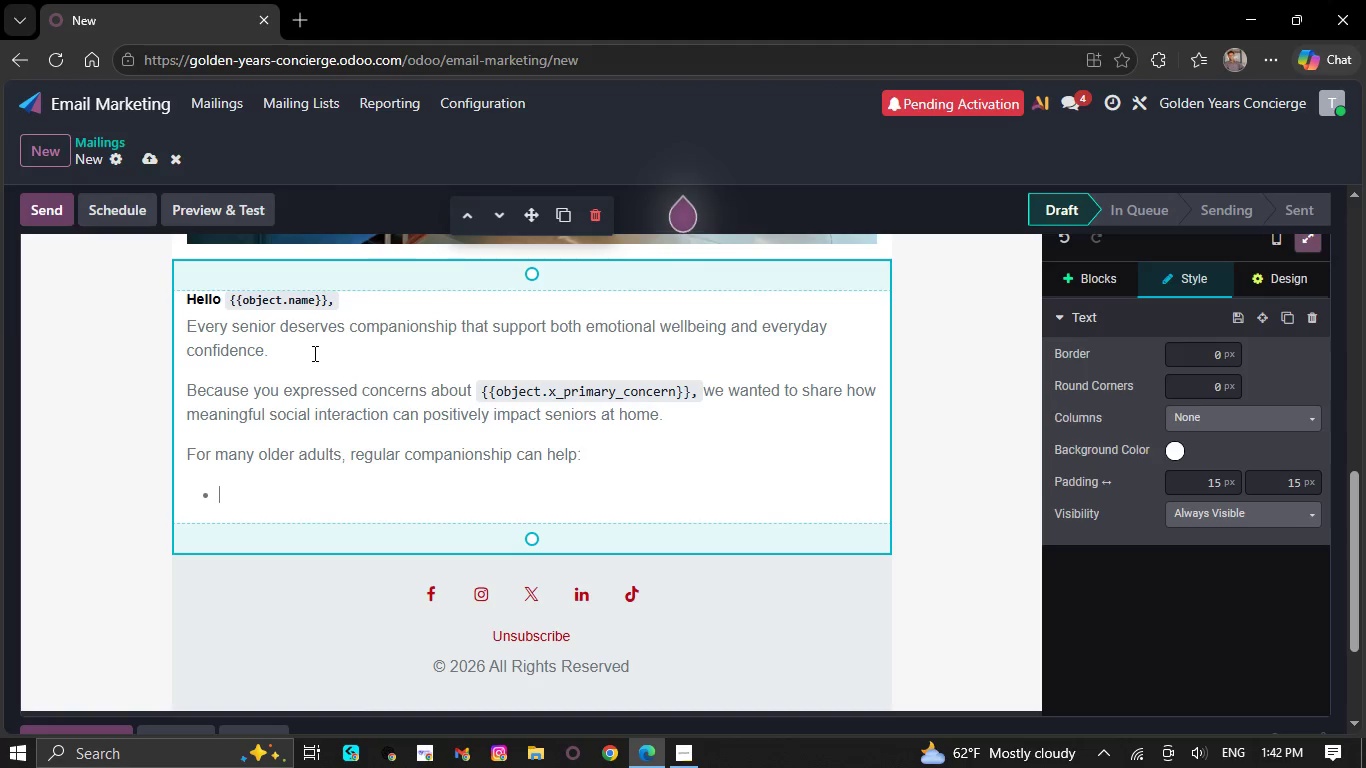 
type(Reduce feeli)
 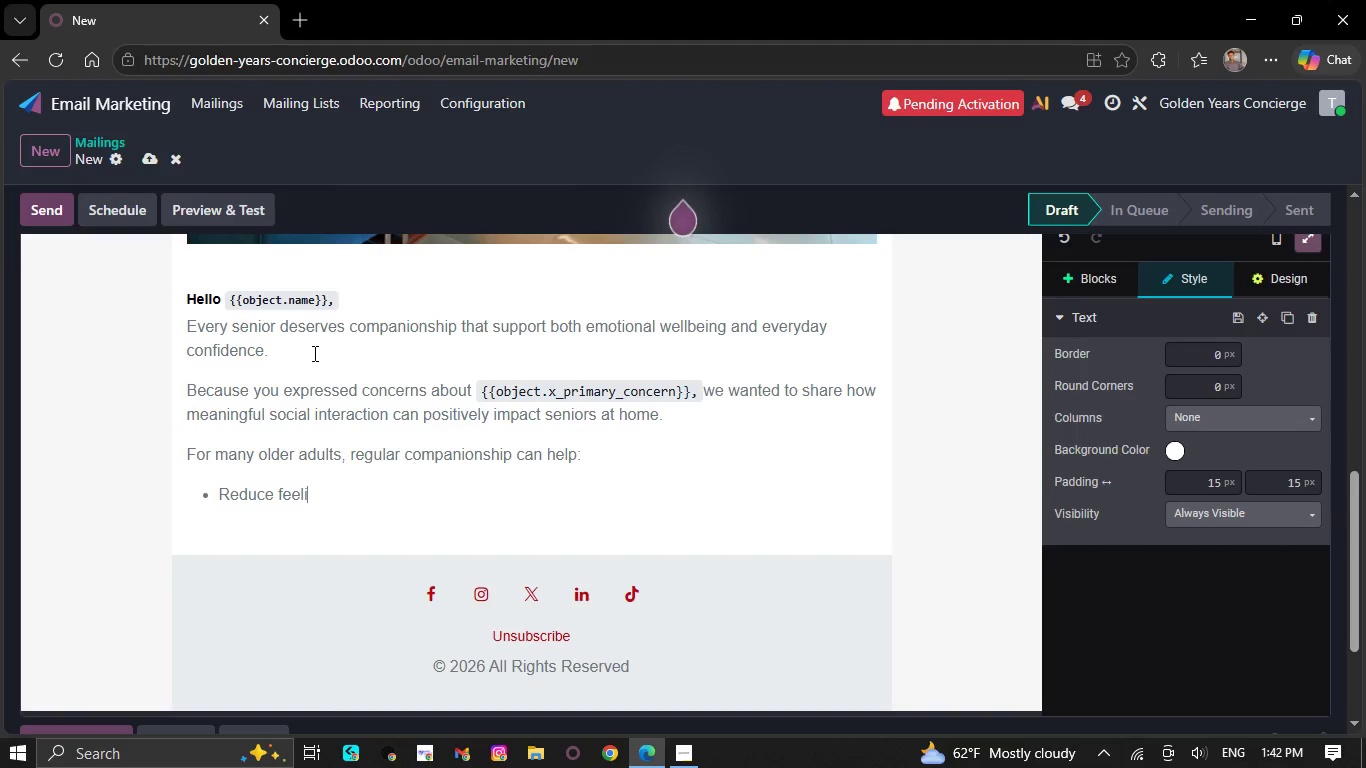 
type(ngs of lo)
 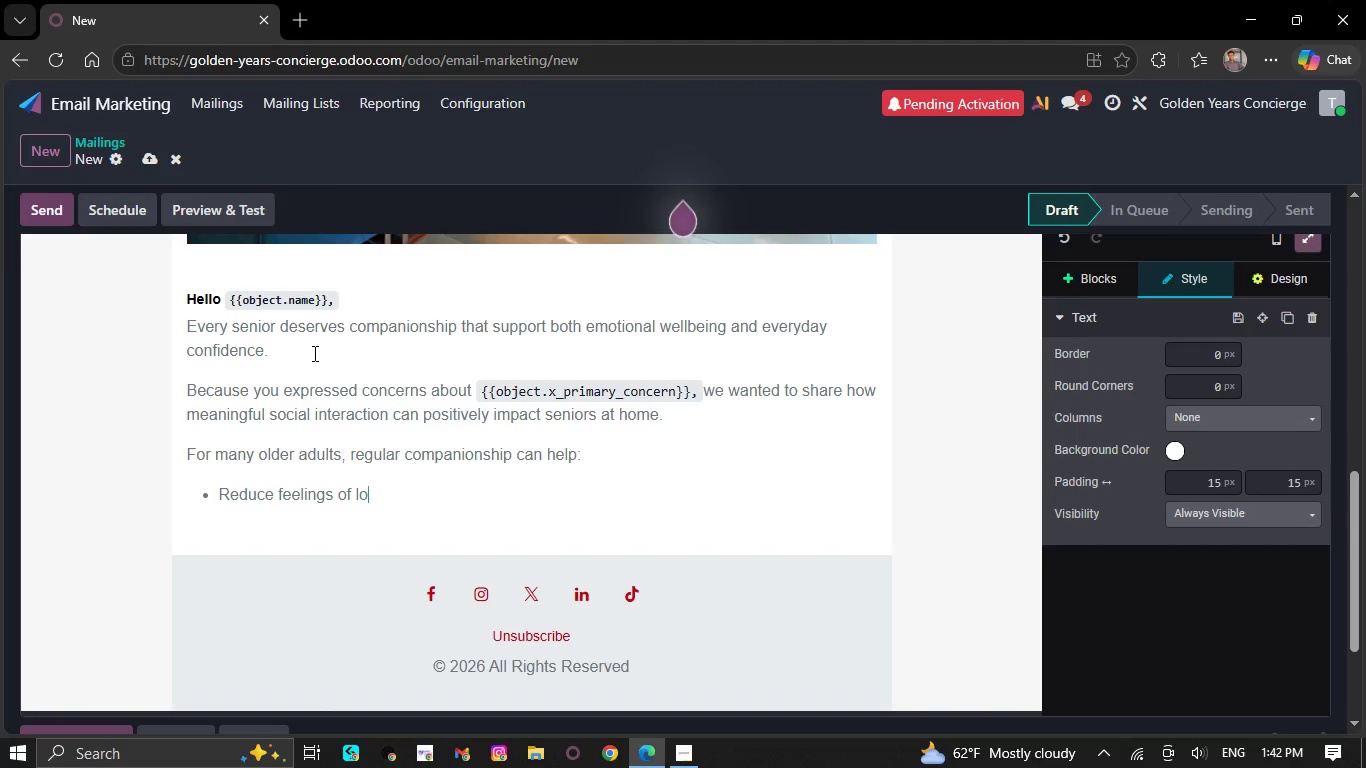 
type(neliness and isolation)
key(NumpadEnter)
type(Encourage mental engagement and conversation)
key(NumpadEnter)
type(N)
key(Backspace)
type(Build dail routine and emotional stA)
key(Backspace)
type(a)
 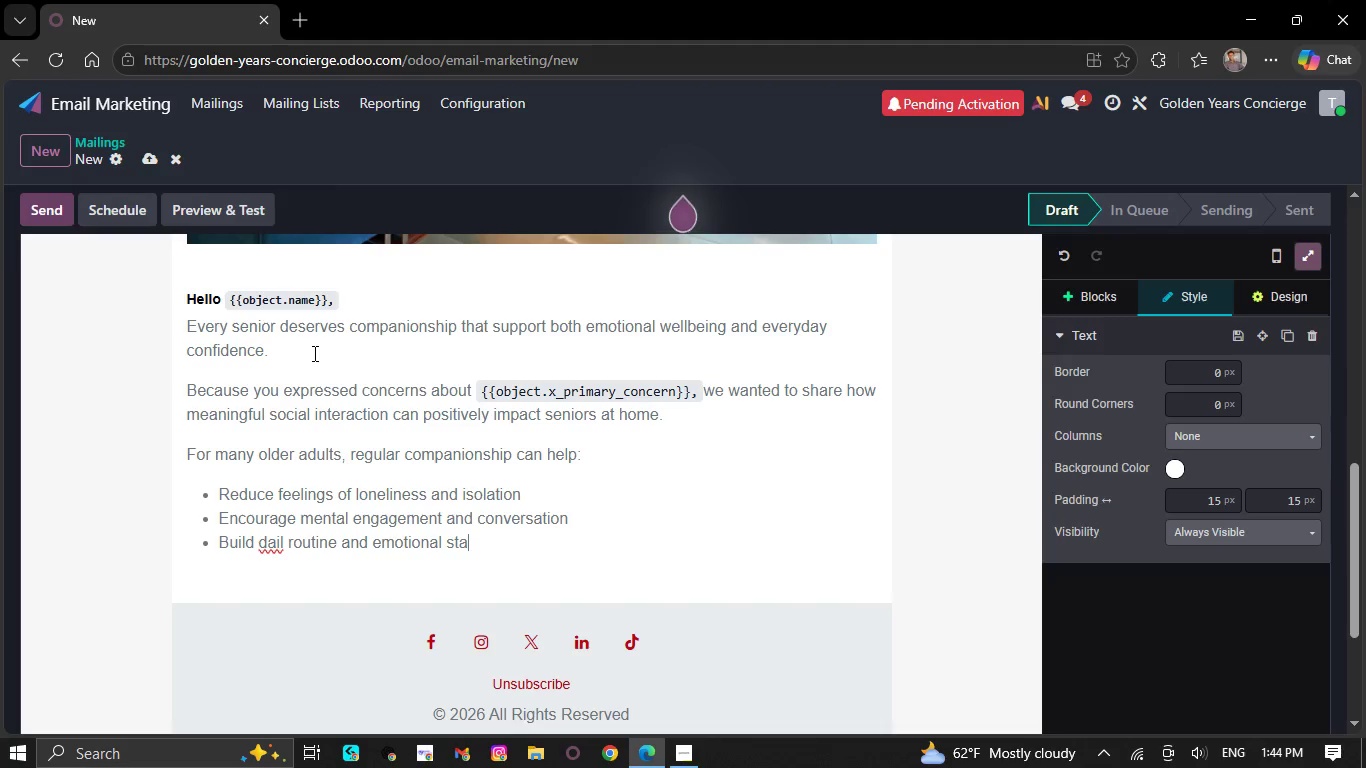 
type(bility)
key(NumpadEnter)
type(Increase confidence and independence)
 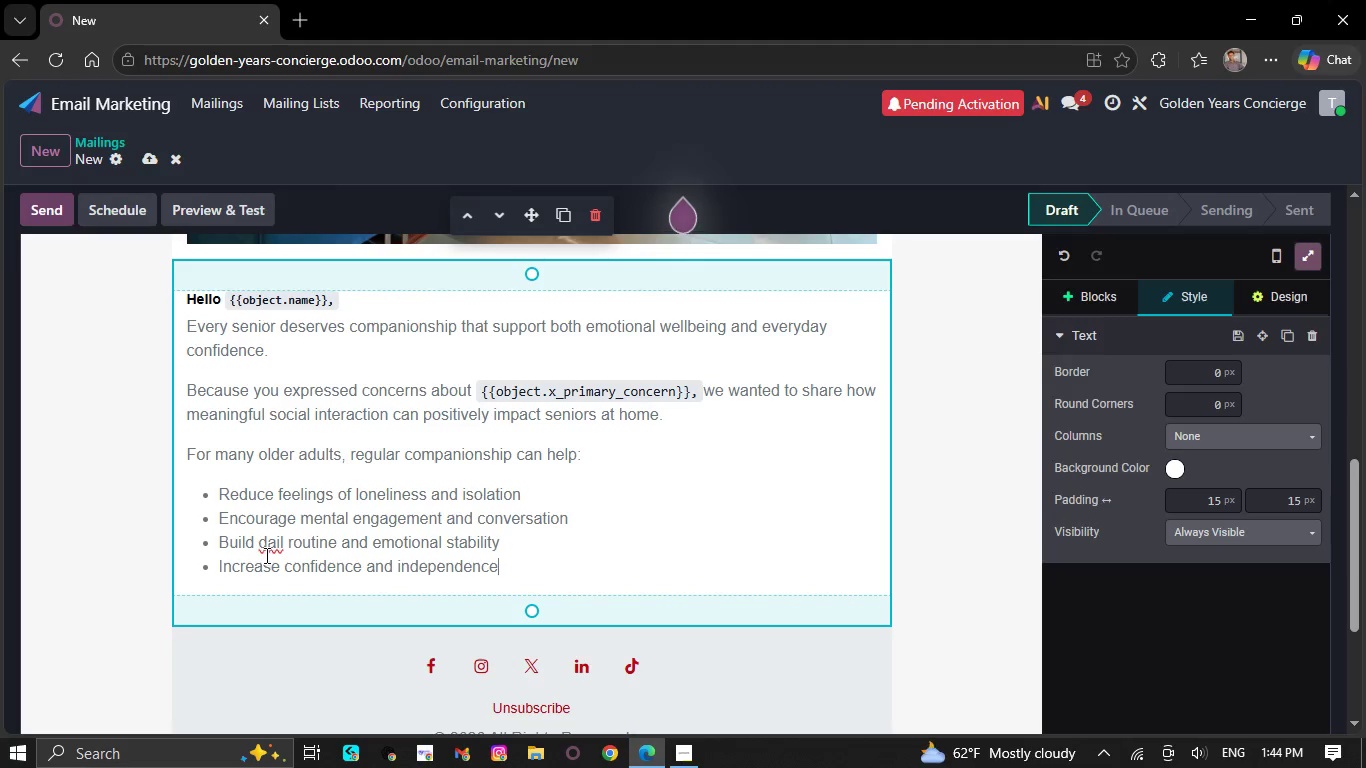 
left_click([286, 541])
 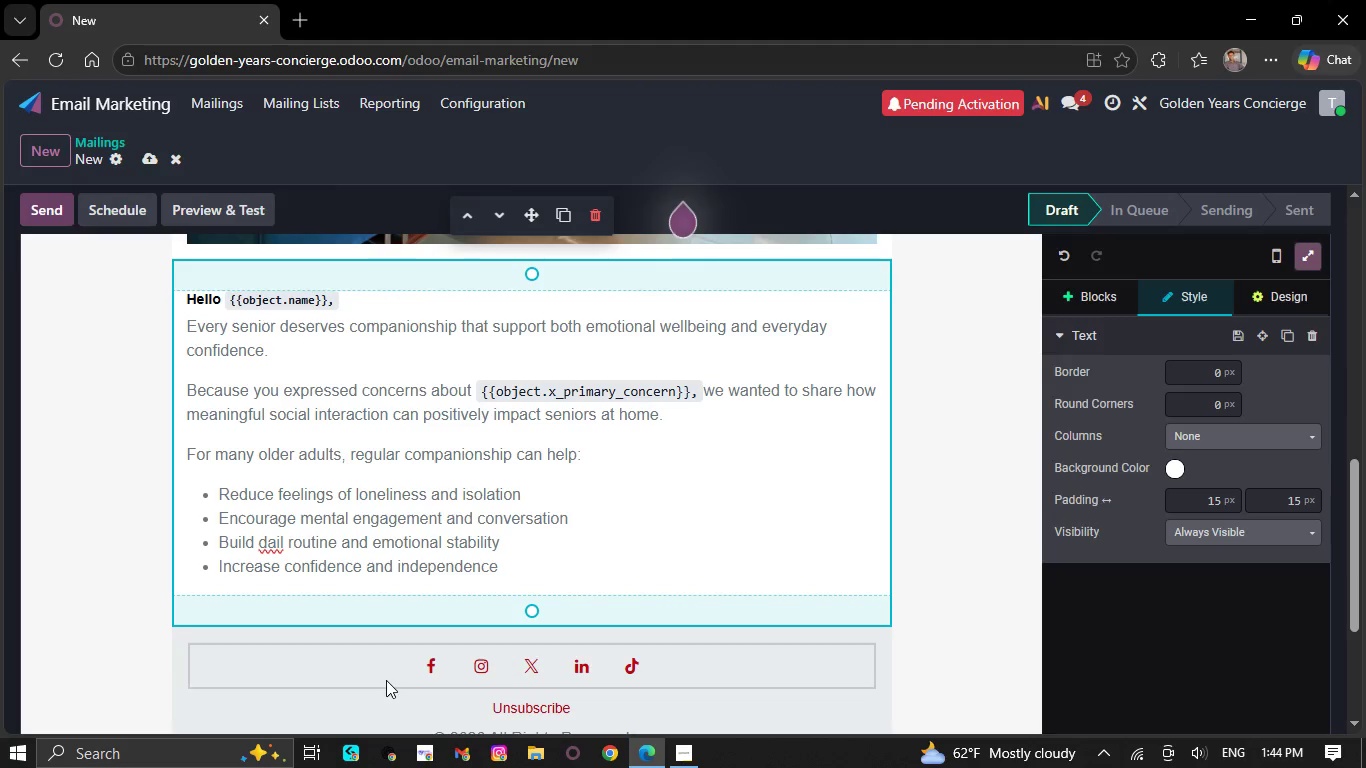 
key(ArrowLeft)
 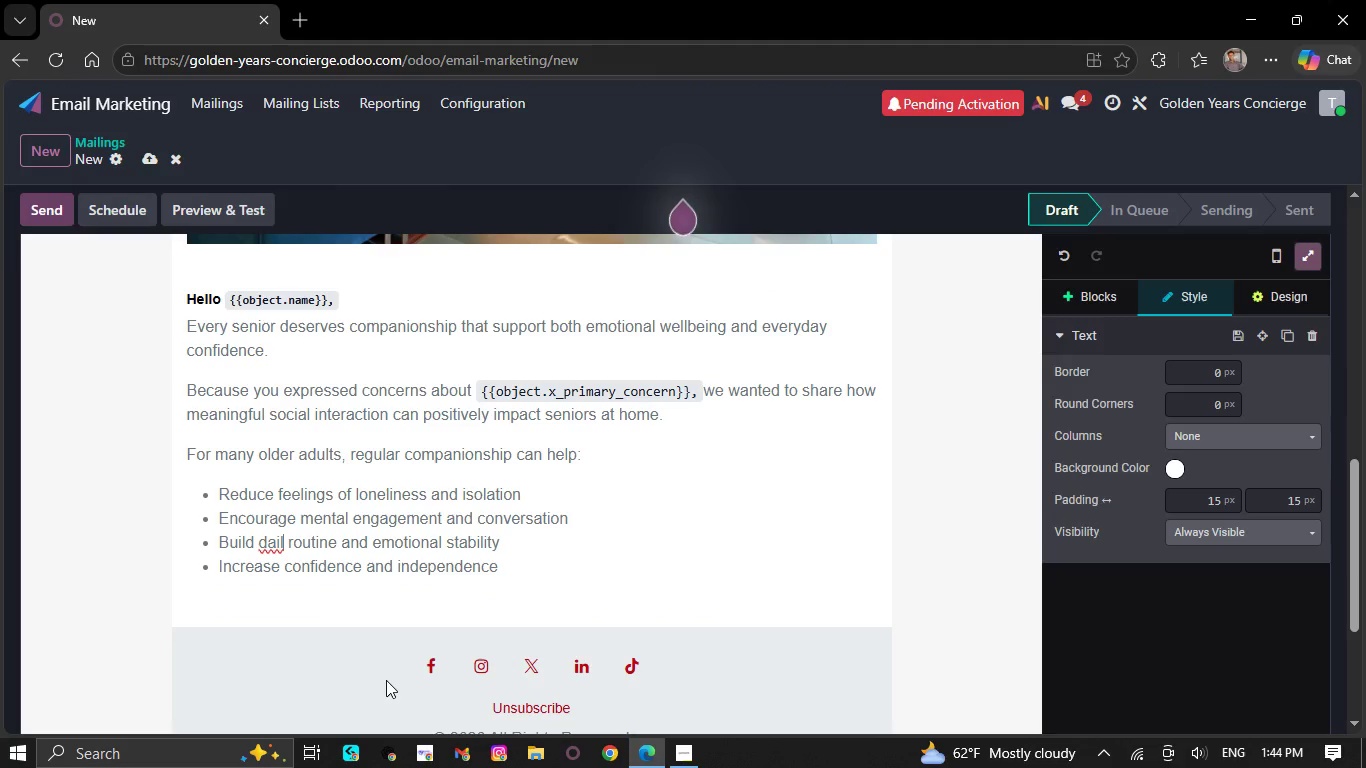 
key(Y)
 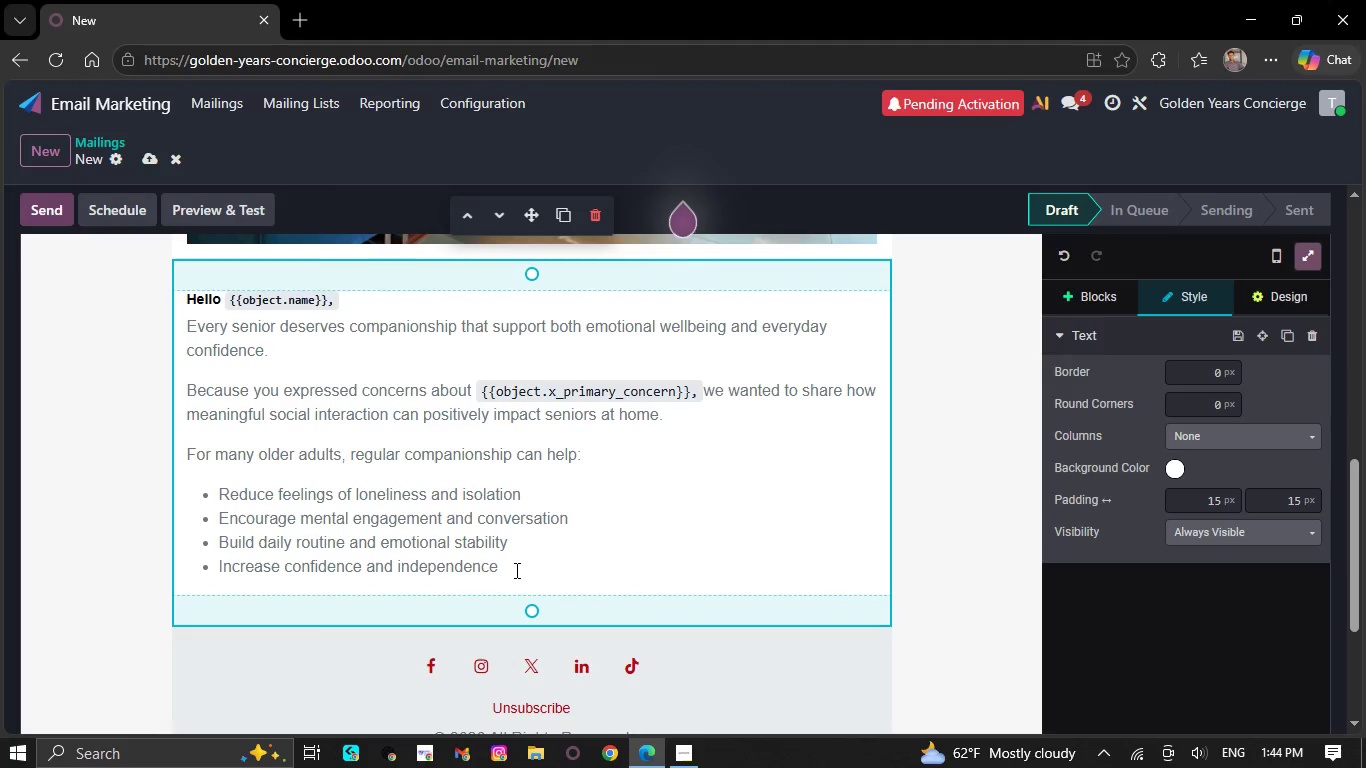 
key(NumpadEnter)
key(Backspace)
key(Backspace)
type(Our compassionate )
 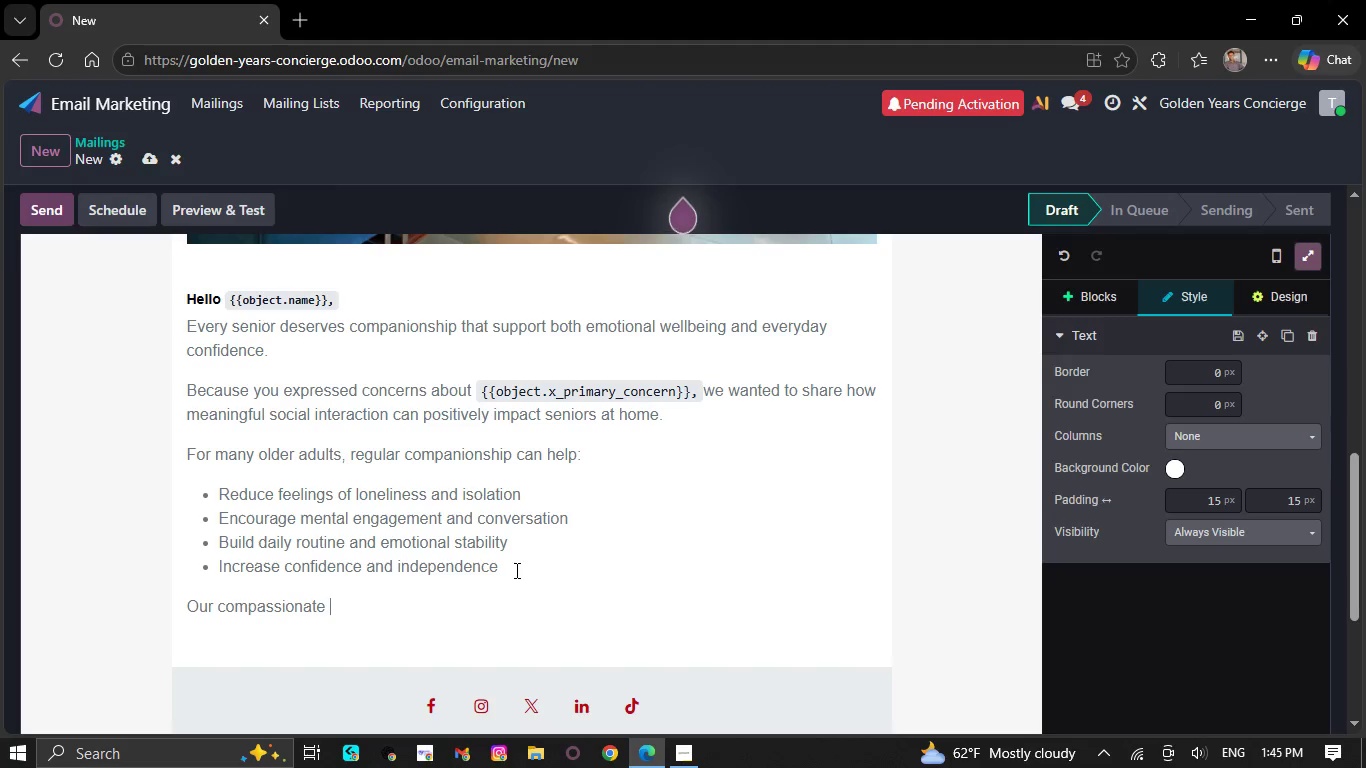 
type(co)
 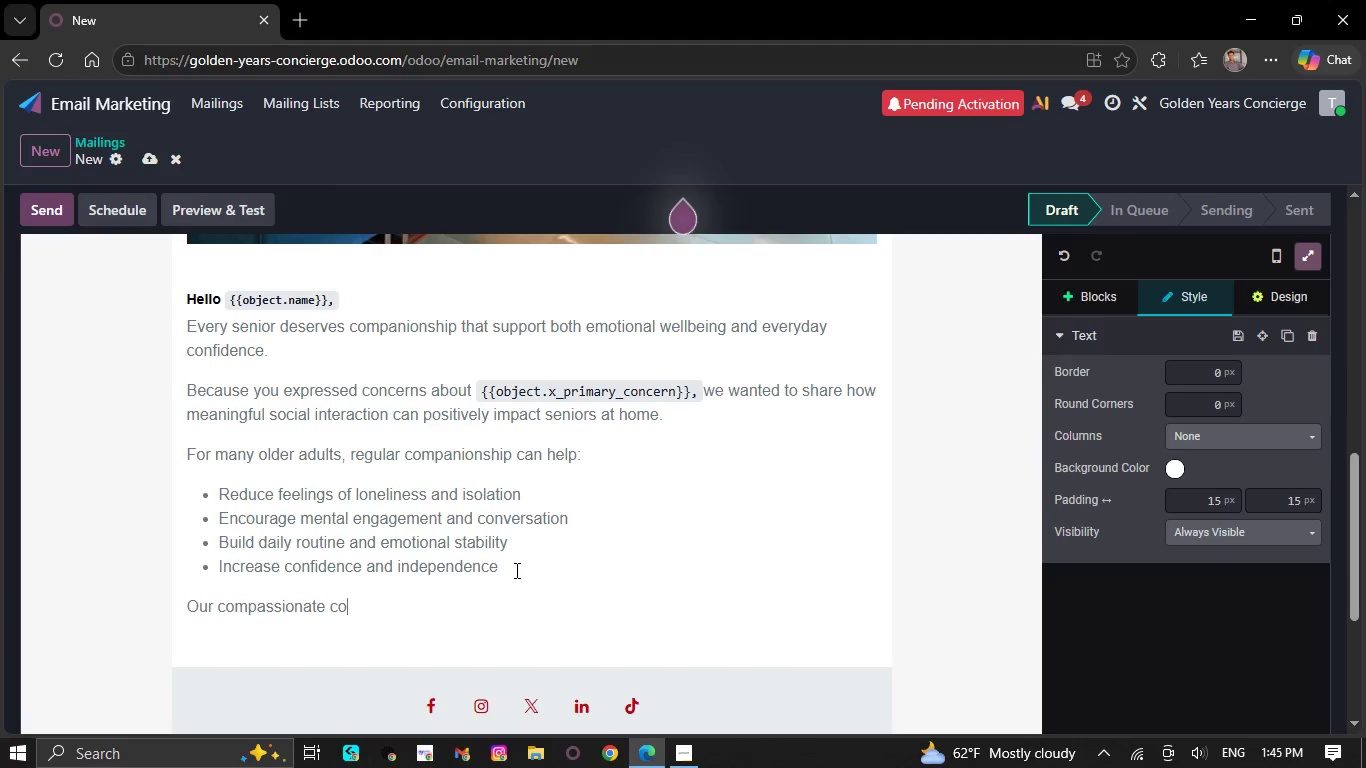 
type(mpanions )
 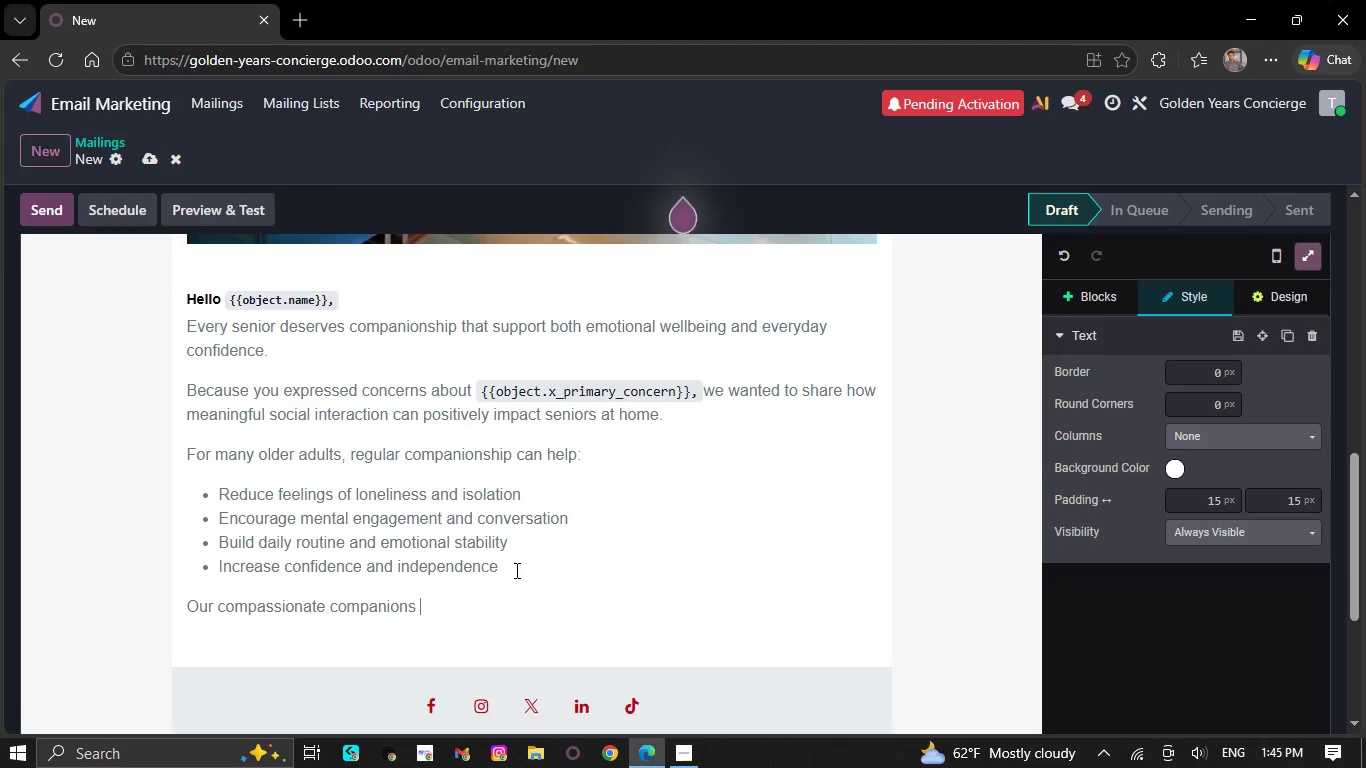 
type(tailor )
 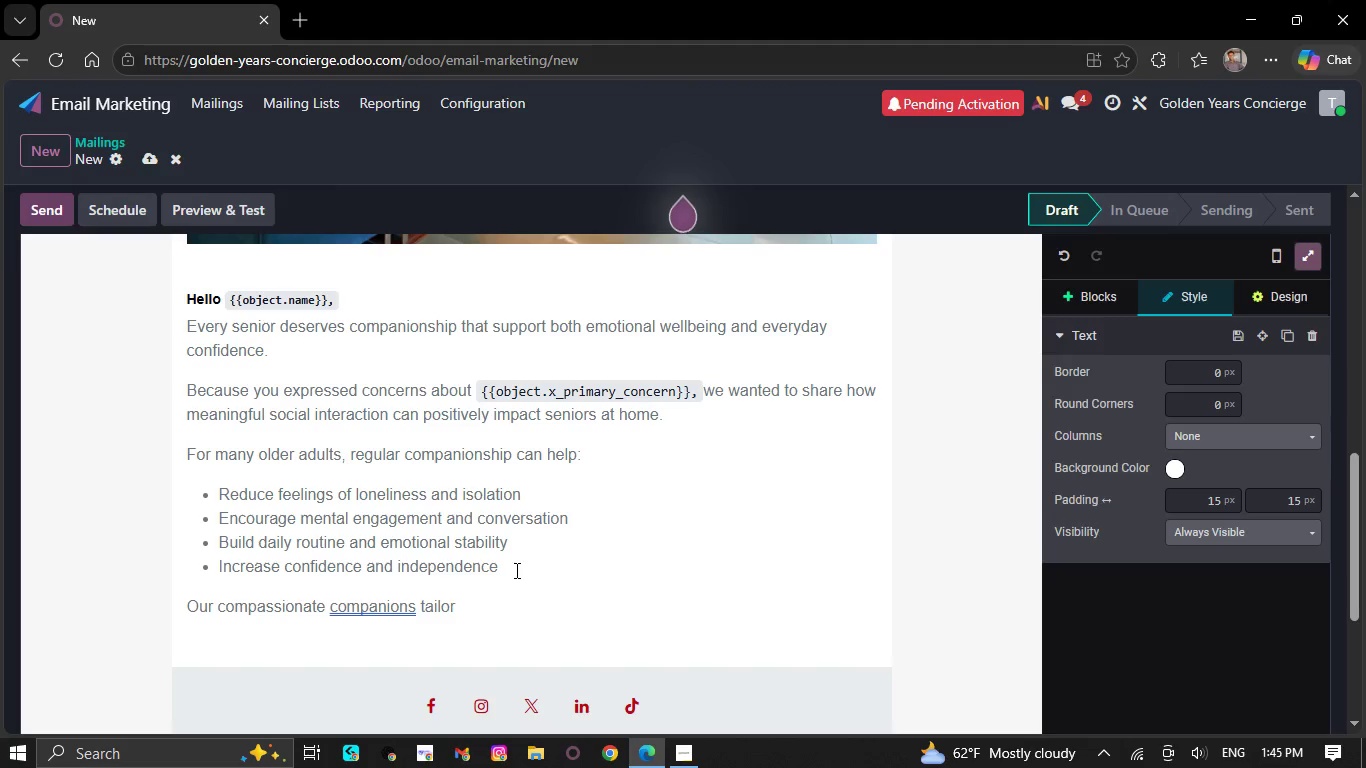 
type(acti)
 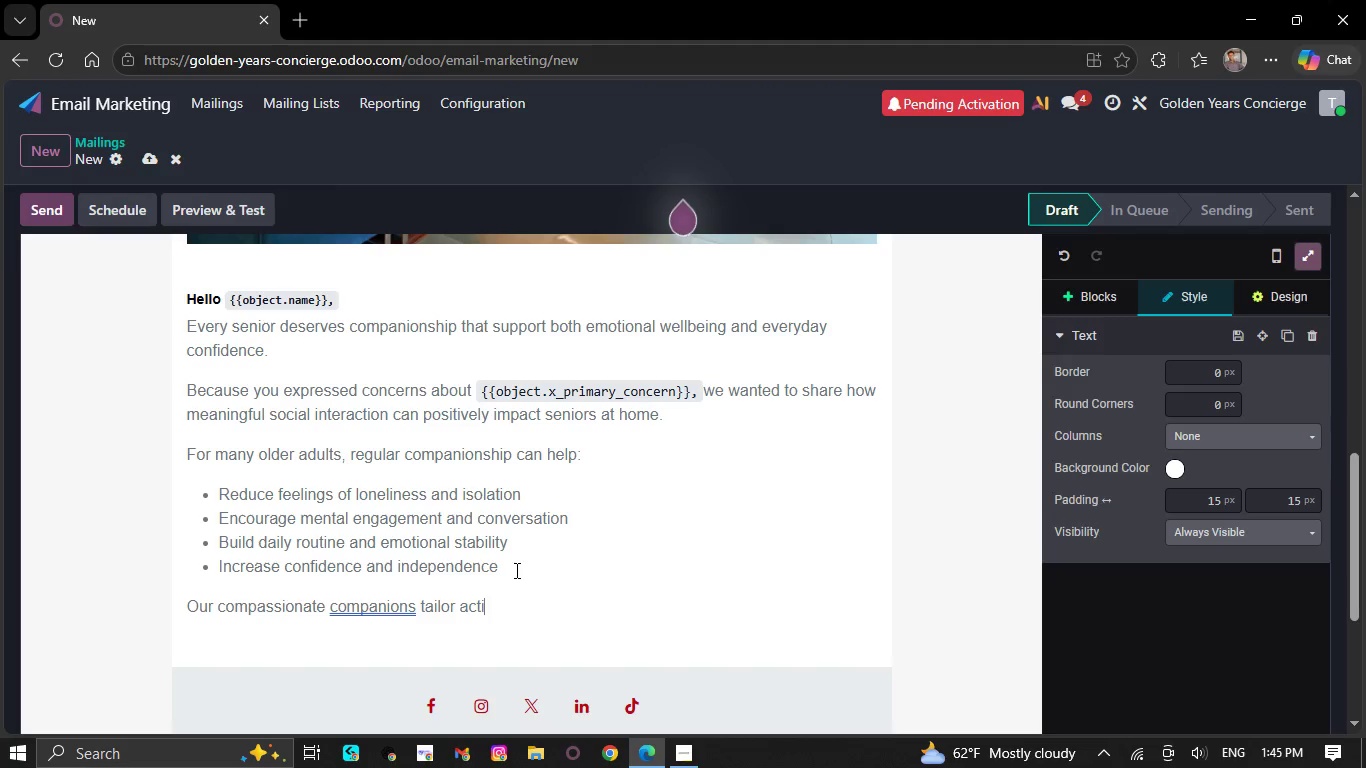 
type(vities and interactions o)
key(Backspace)
type(to each indi)
 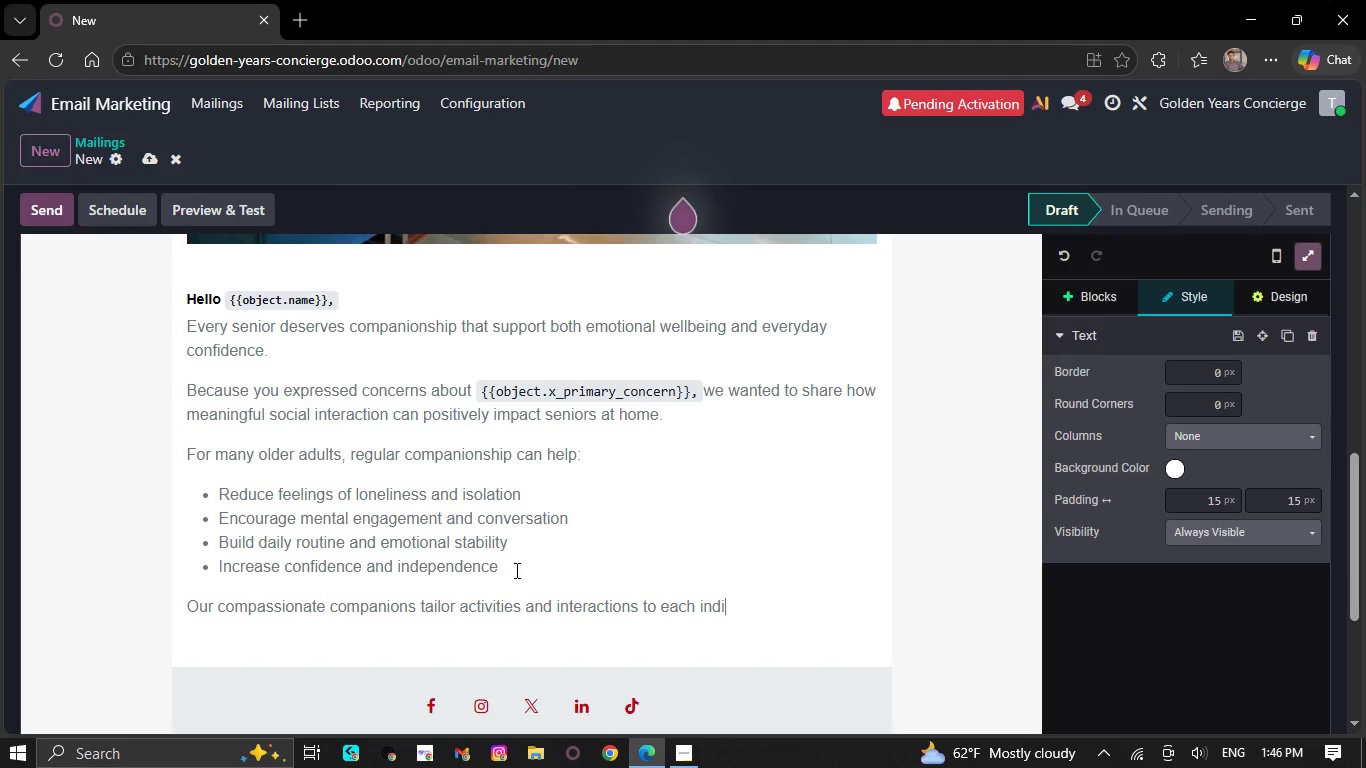 
type(vidual's comfort level and personality )
key(Backspace)
type(.)
key(NumpadEnter)
 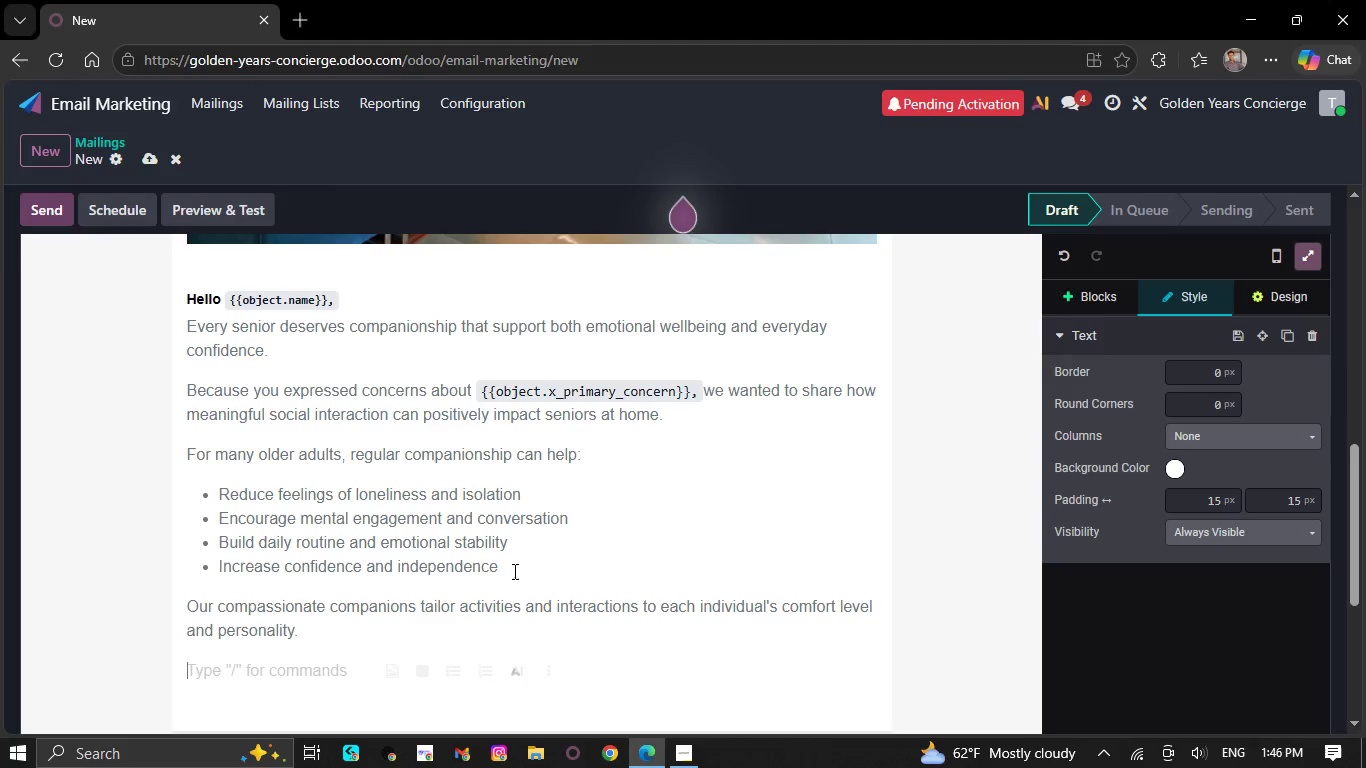 
type(fo)
key(Backspace)
key(Backspace)
type(For )
 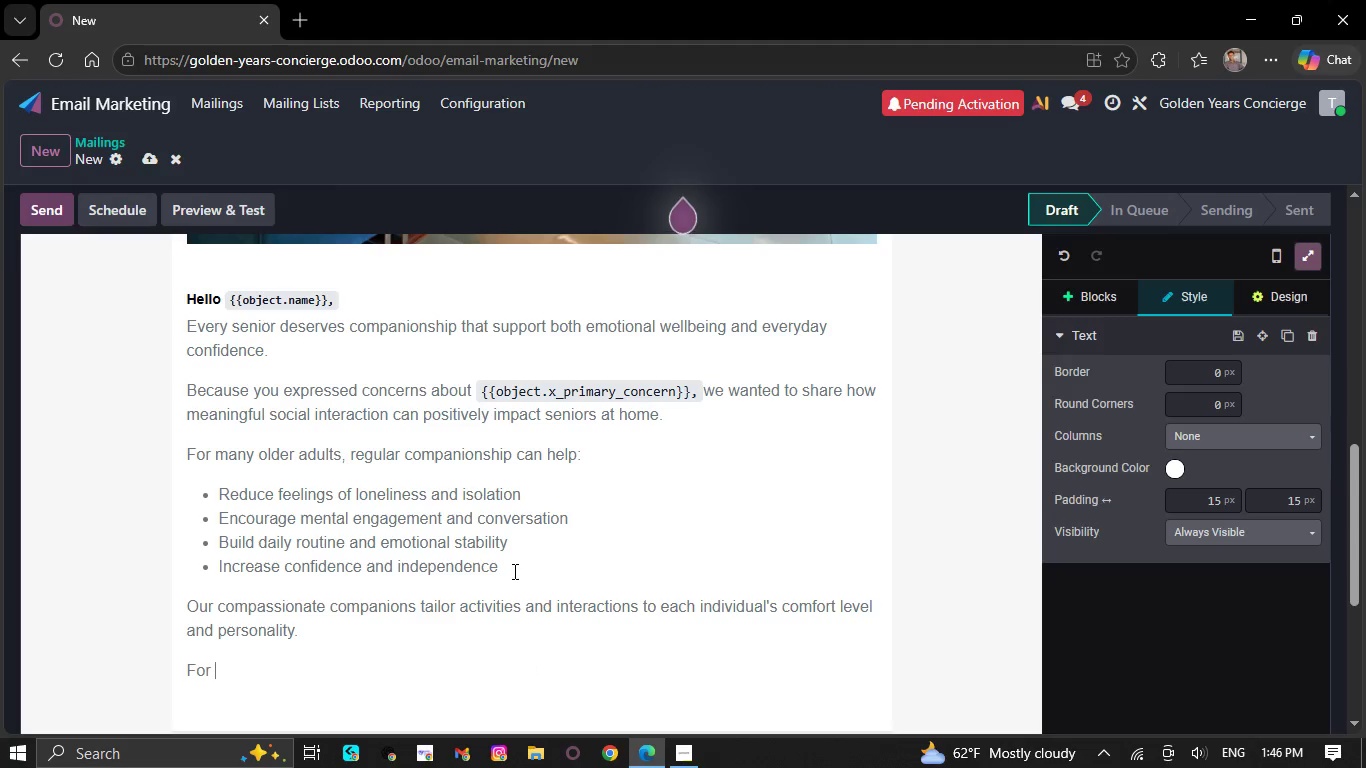 
wait(8.73)
 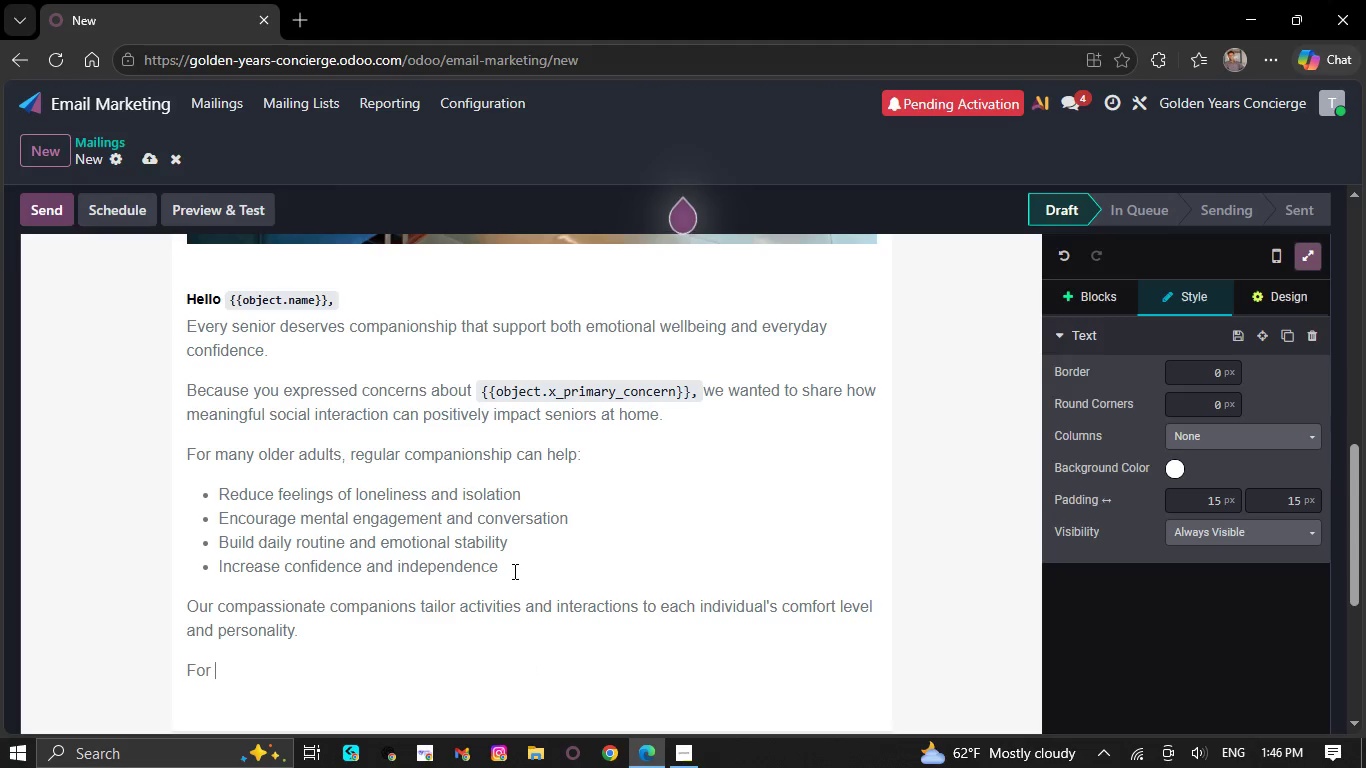 
type(se)
 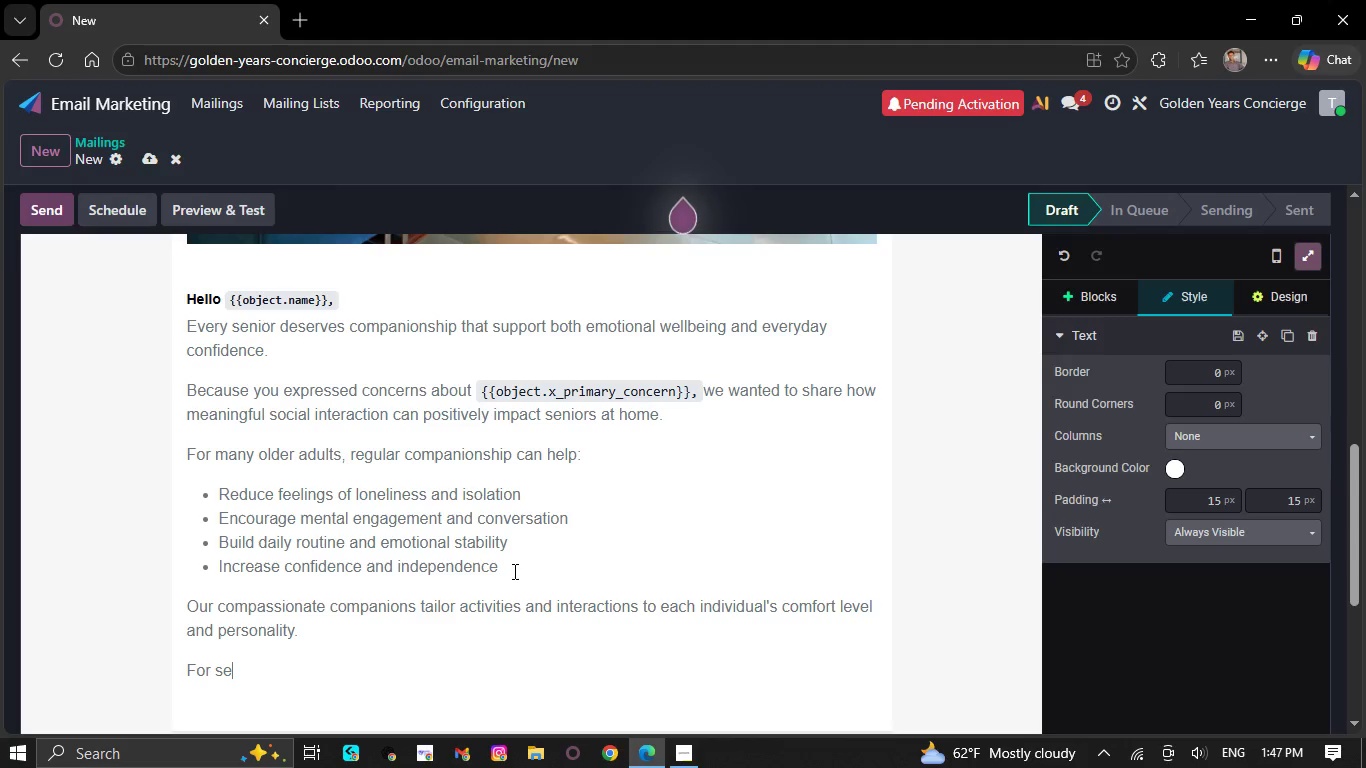 
type(niors experiencing `{{object.x_primary_concern}})
 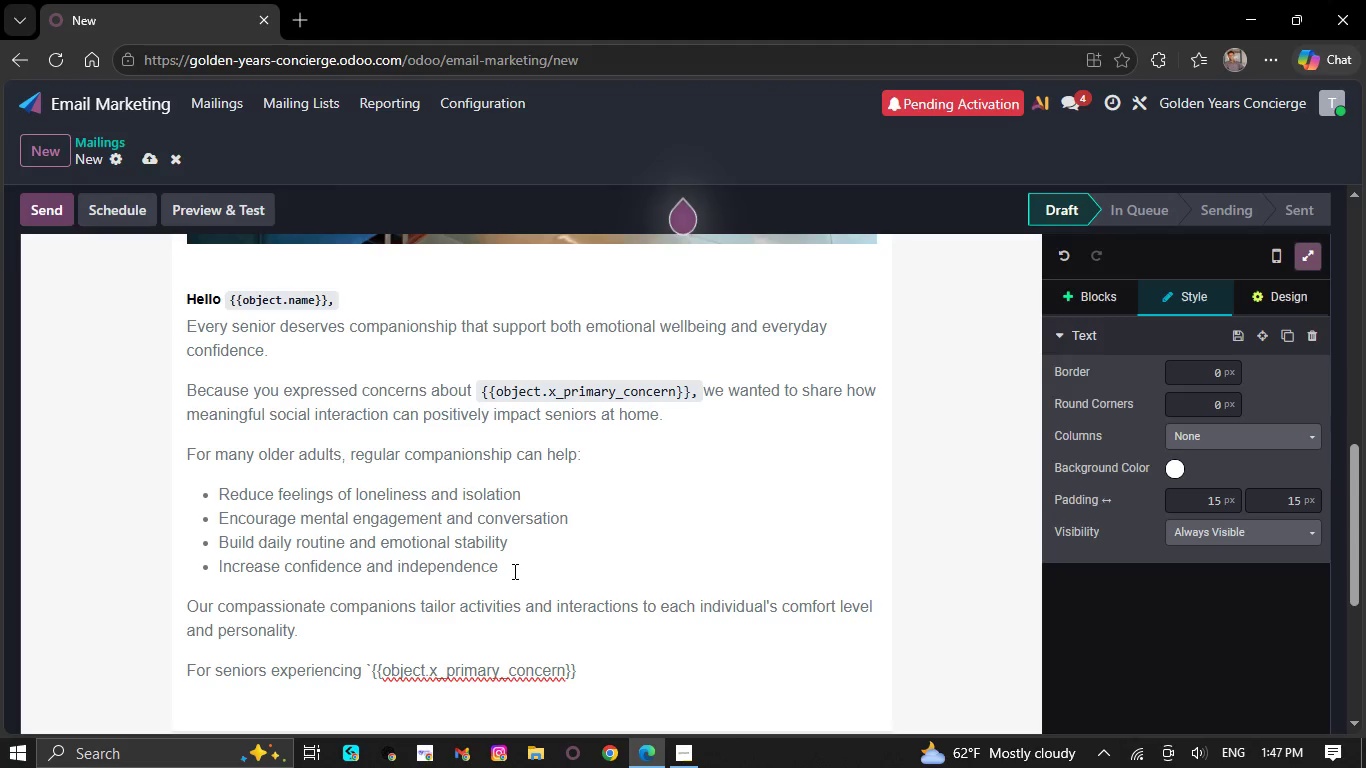 
key(Comma)
 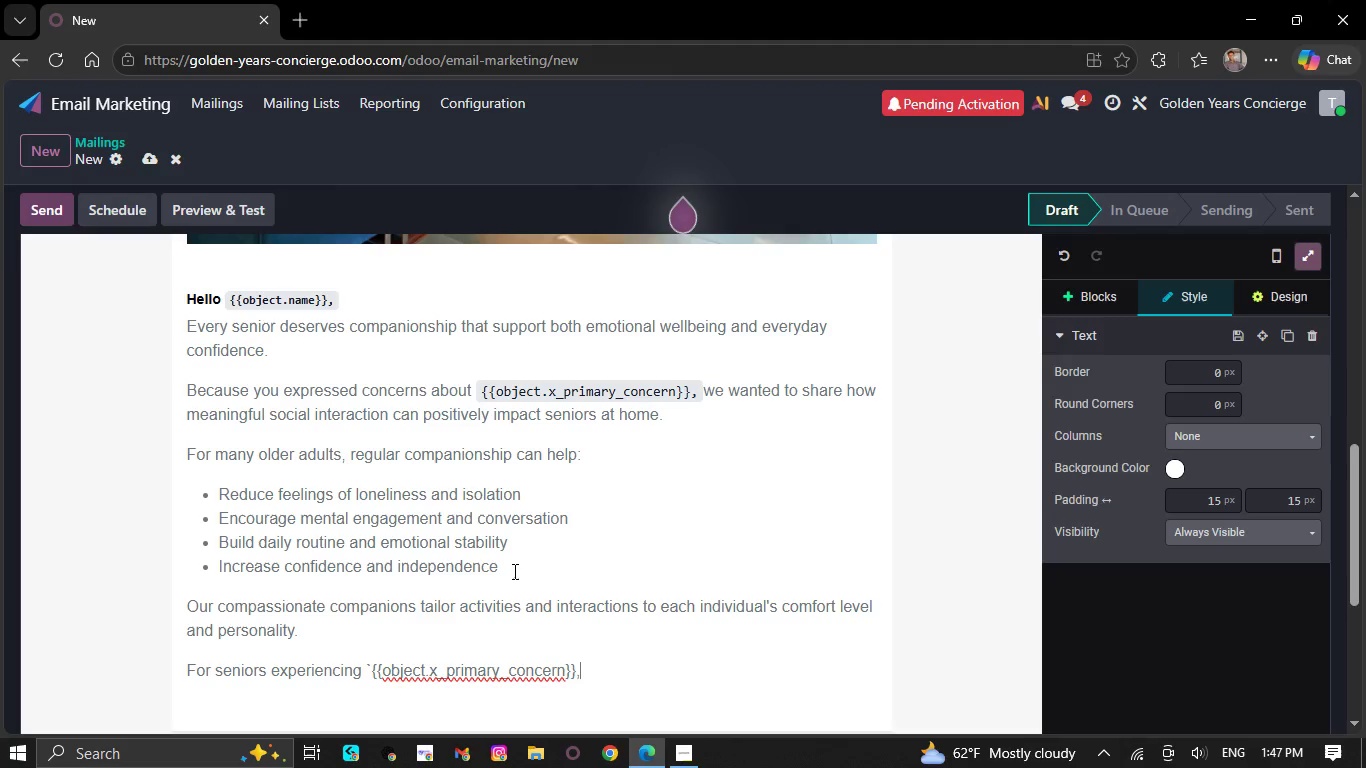 
key(Backquote)
 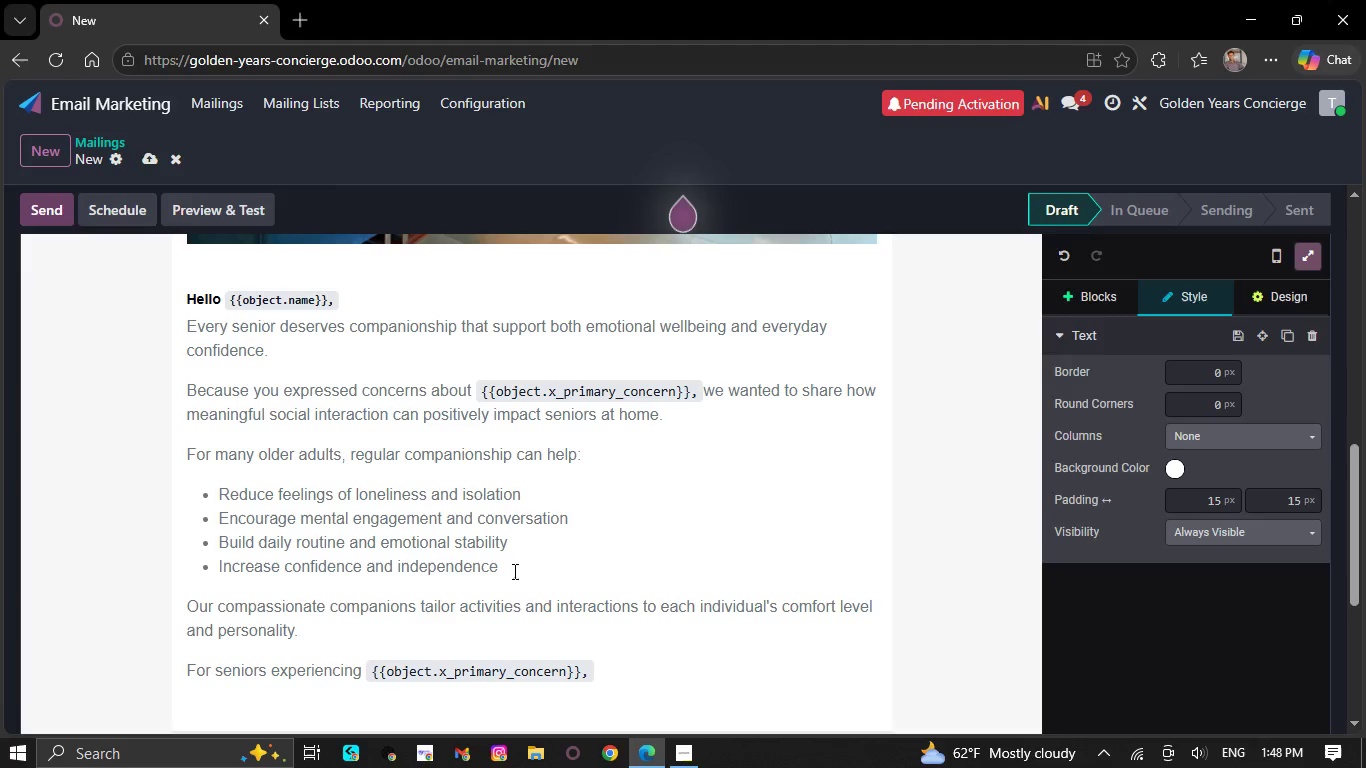 
type(even )
 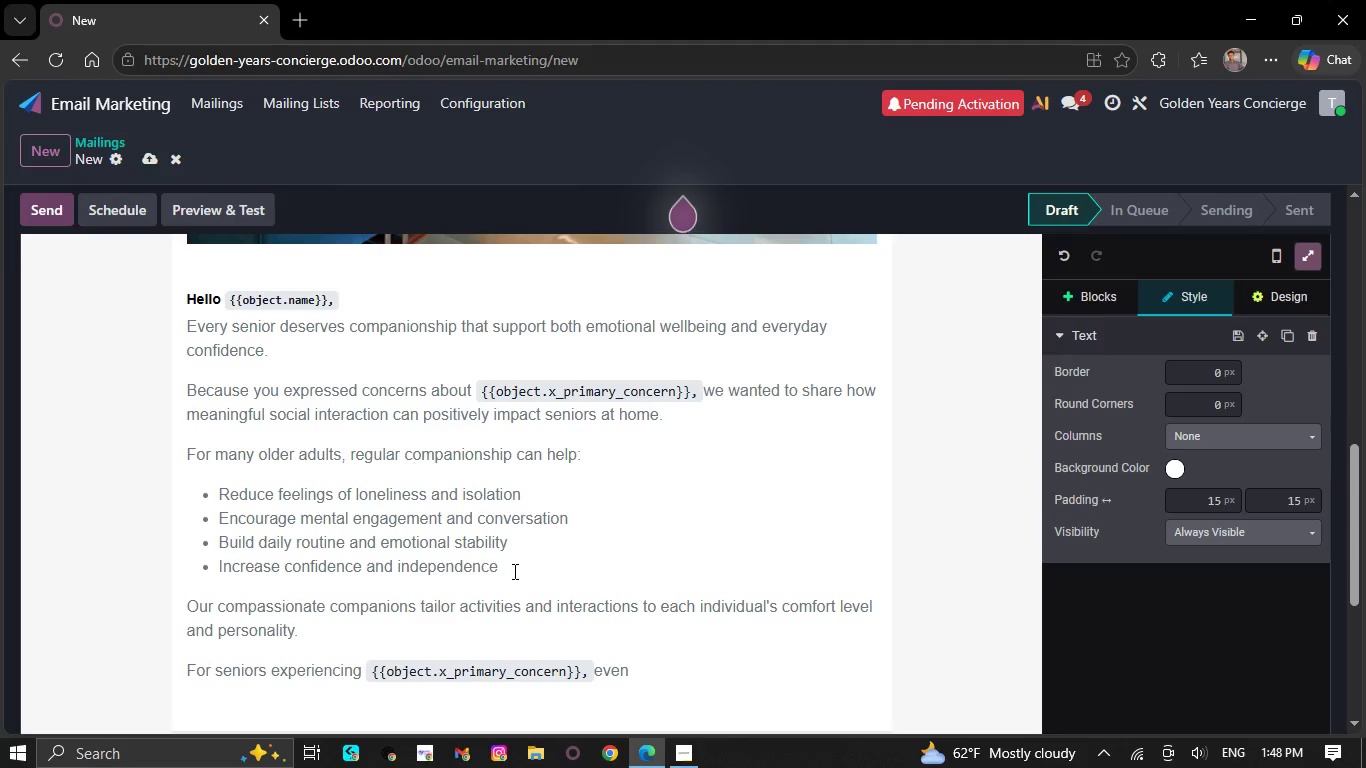 
type(small moments of connection ca)
 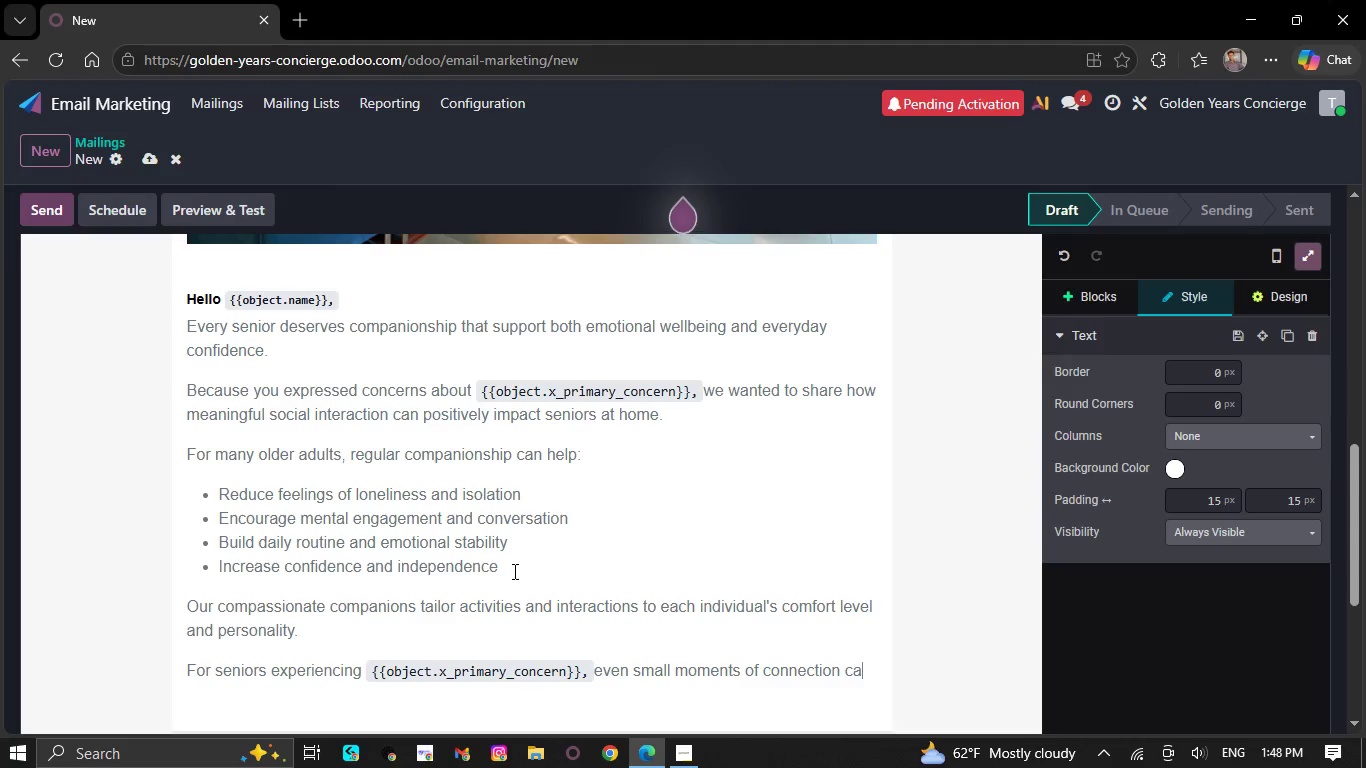 
type(n a )
key(Backspace)
type(me)
 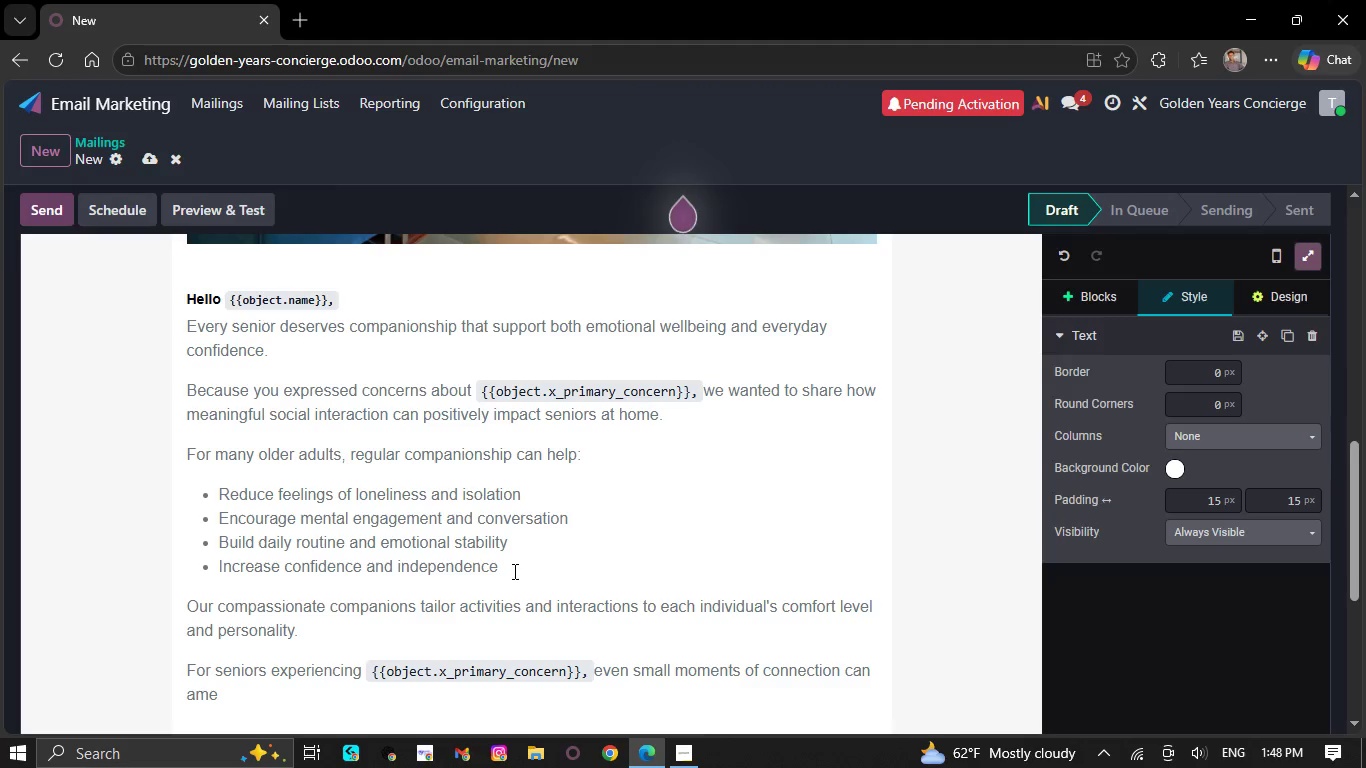 
wait(15.52)
 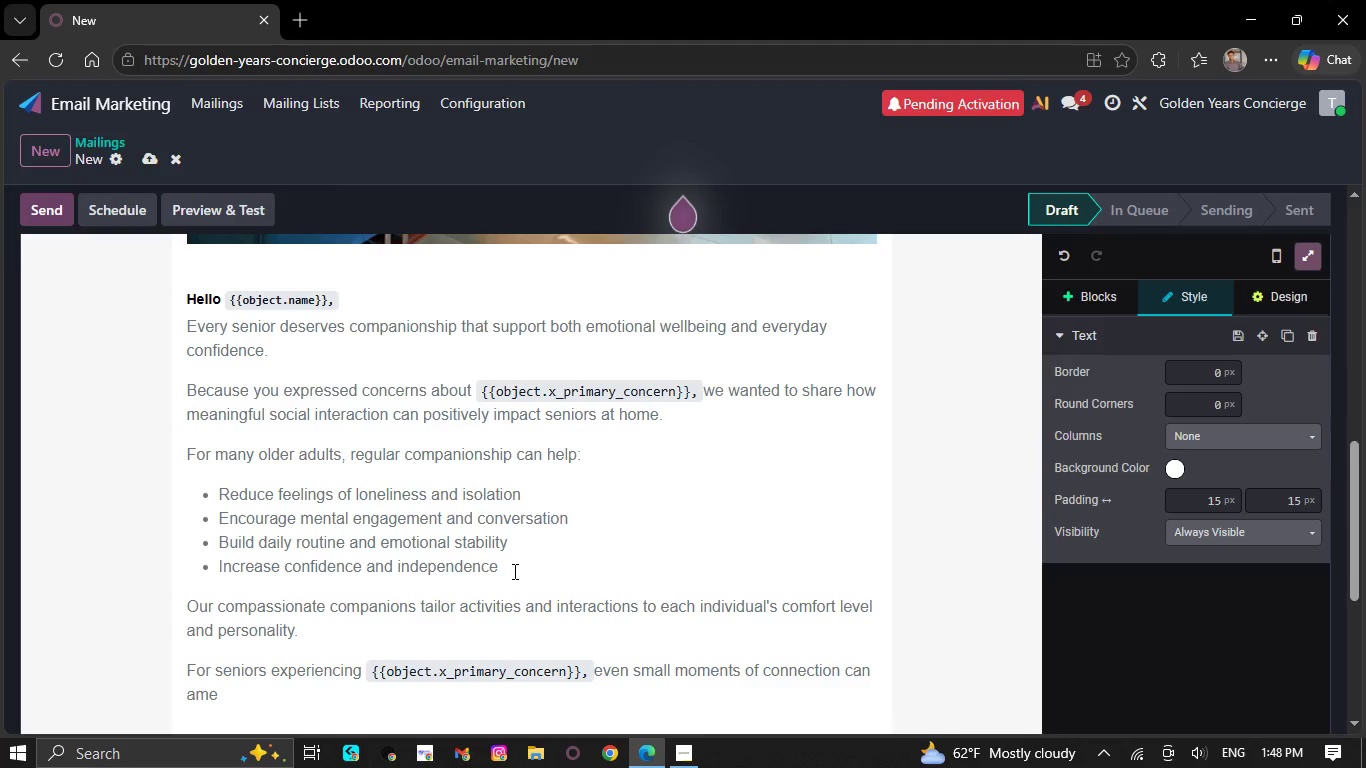 
type(aningful deffr)
key(Backspace)
type(erence in quality of life.)
key(NumpadEnter)
 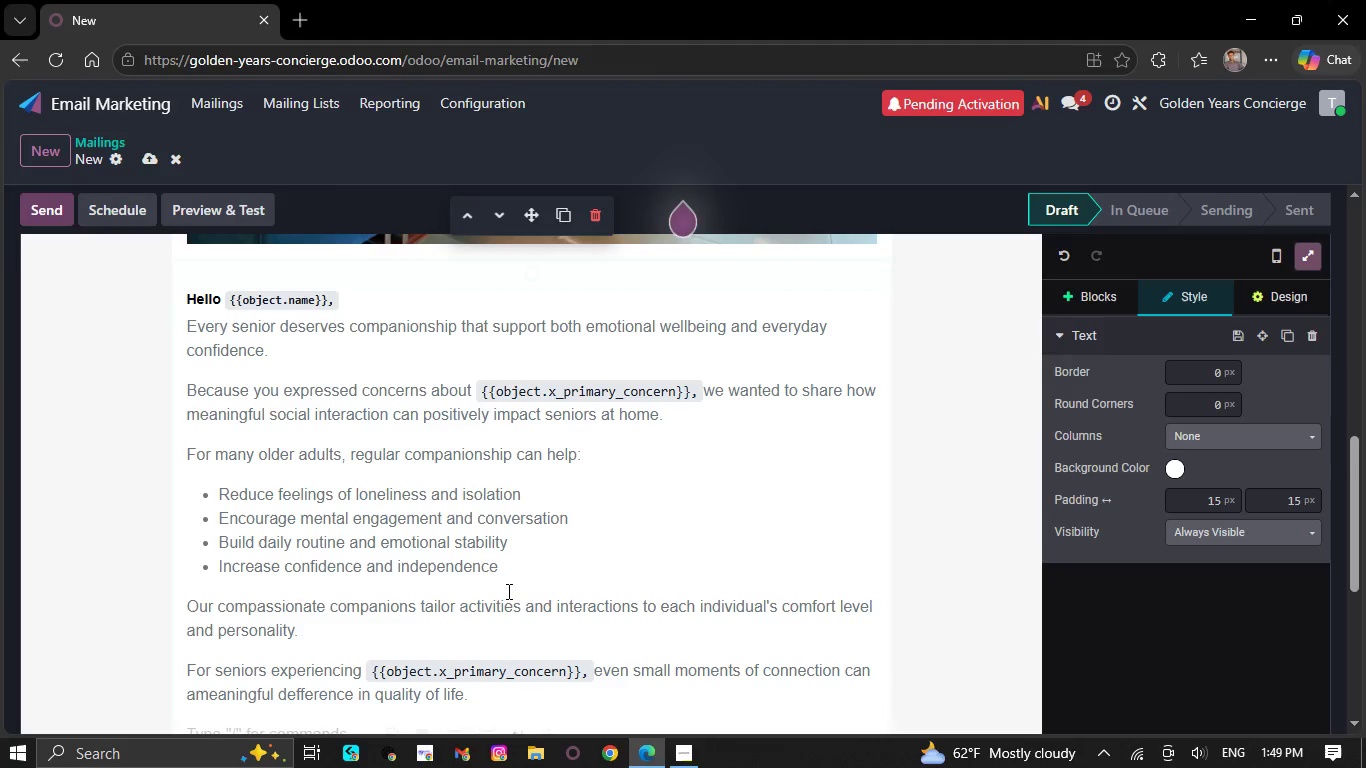 
scroll: coordinate [506, 557], scroll_direction: down, amount: 3.0
 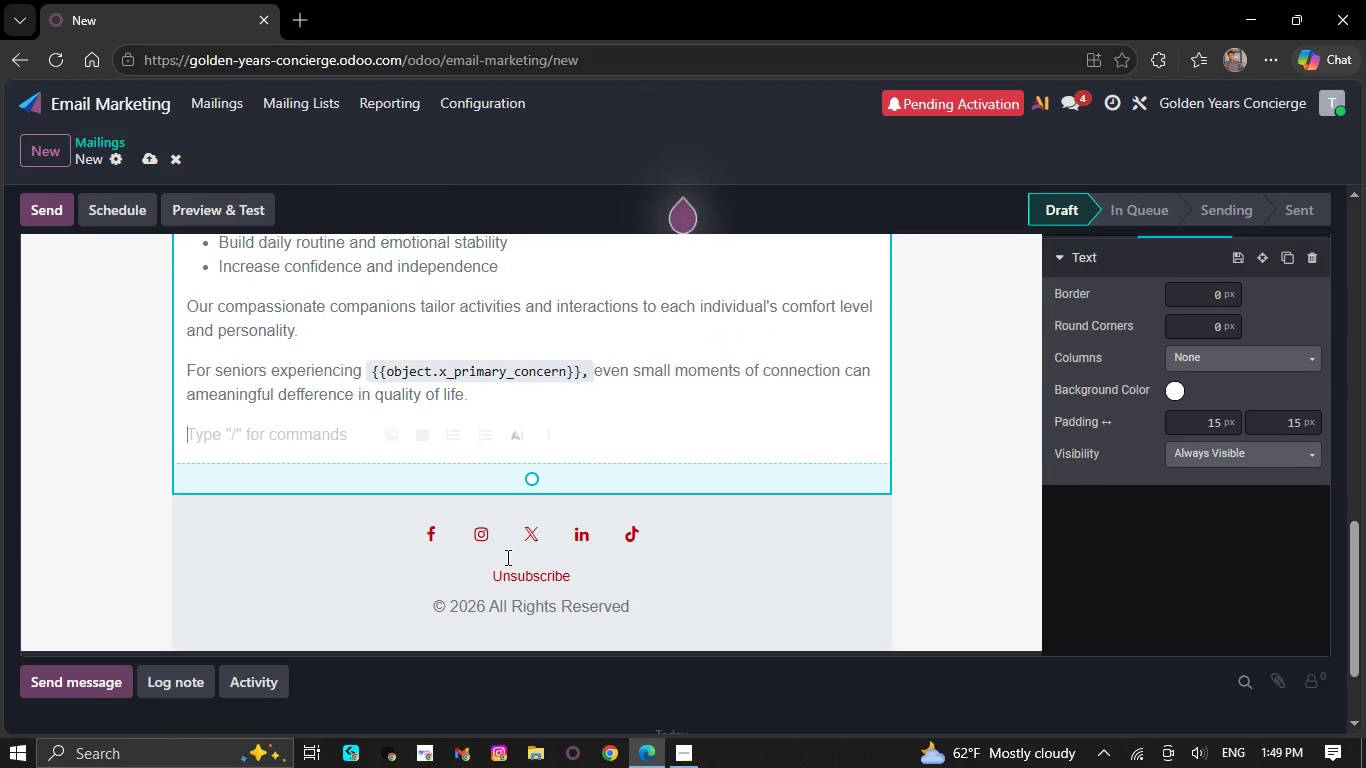 
type(Families often tell us they feel reassured knowing someone )
 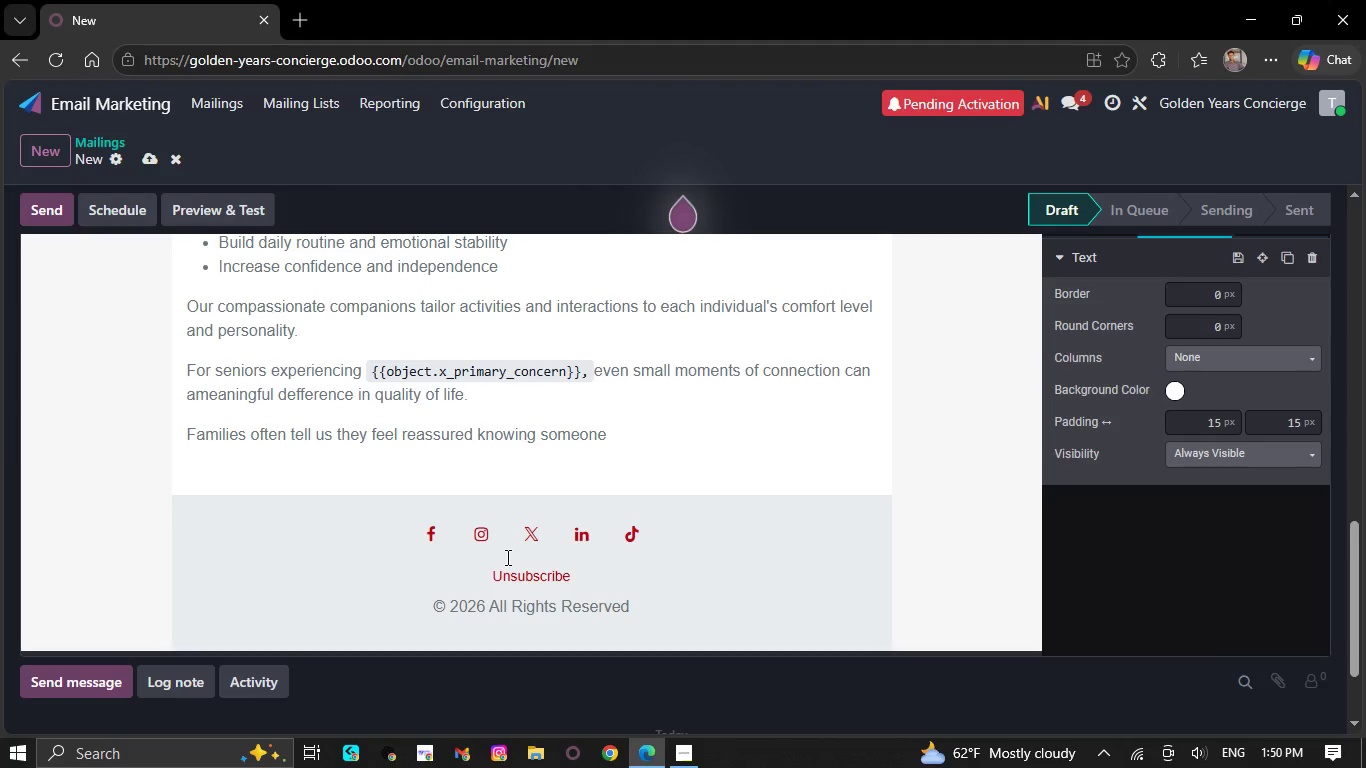 
wait(36.52)
 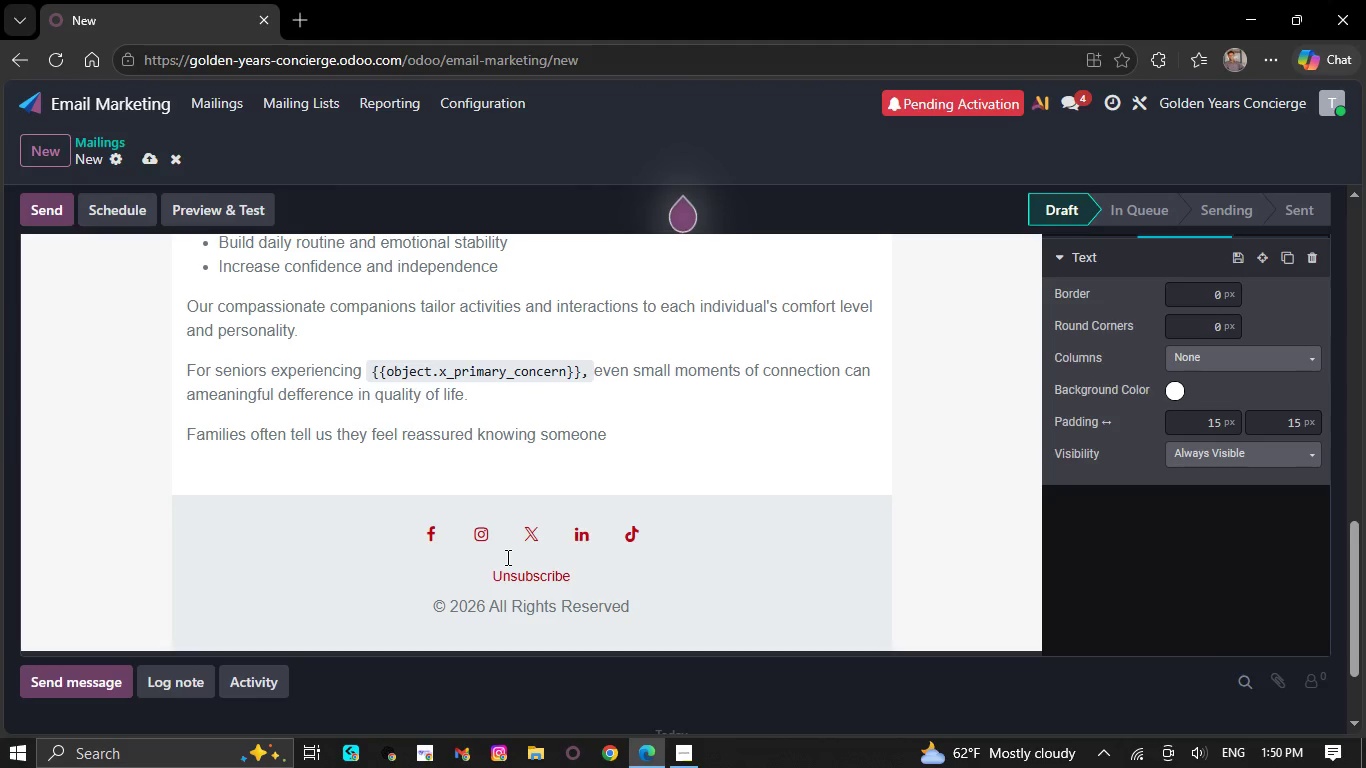 
type(caring is regula)
 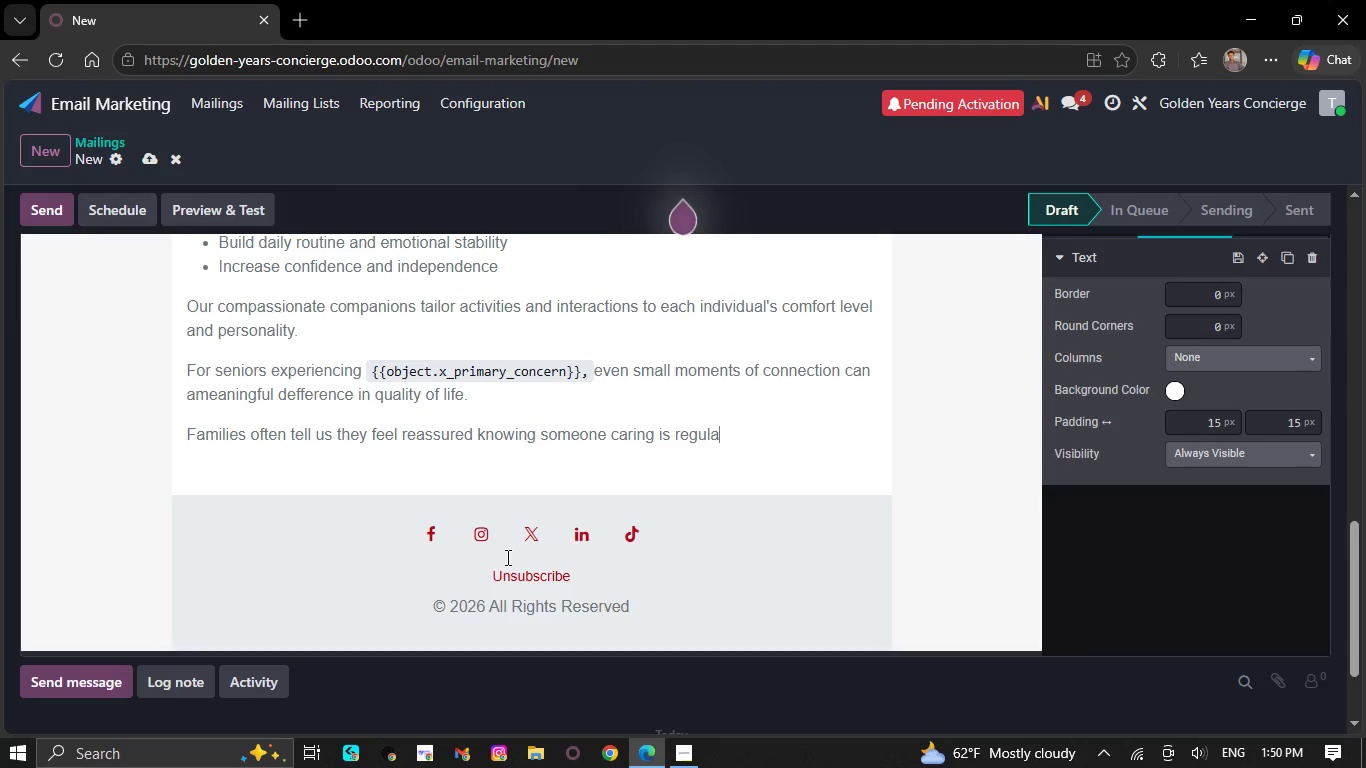 
type(rly checking in on their loved one.)
key(NumpadEnter)
type(We would be happy )
 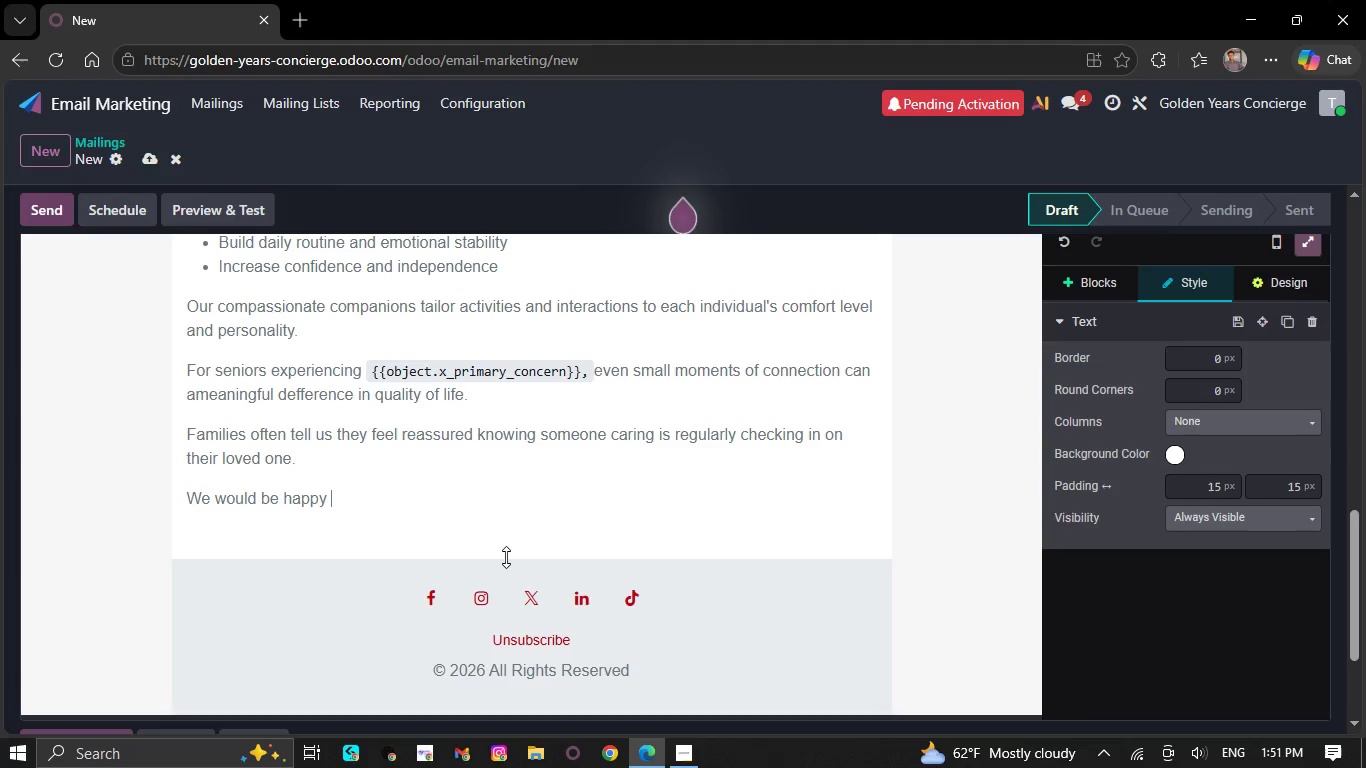 
type(to disscuss)
 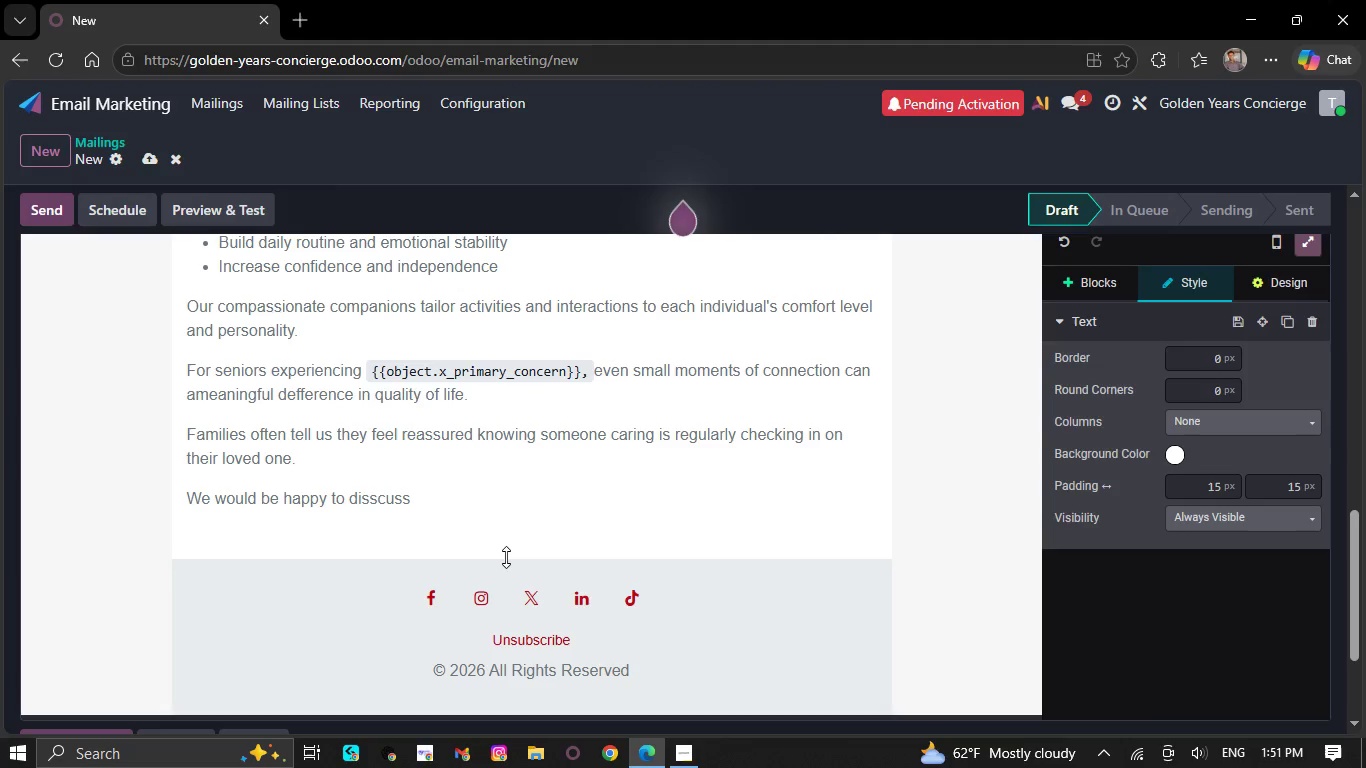 
key(Space)
 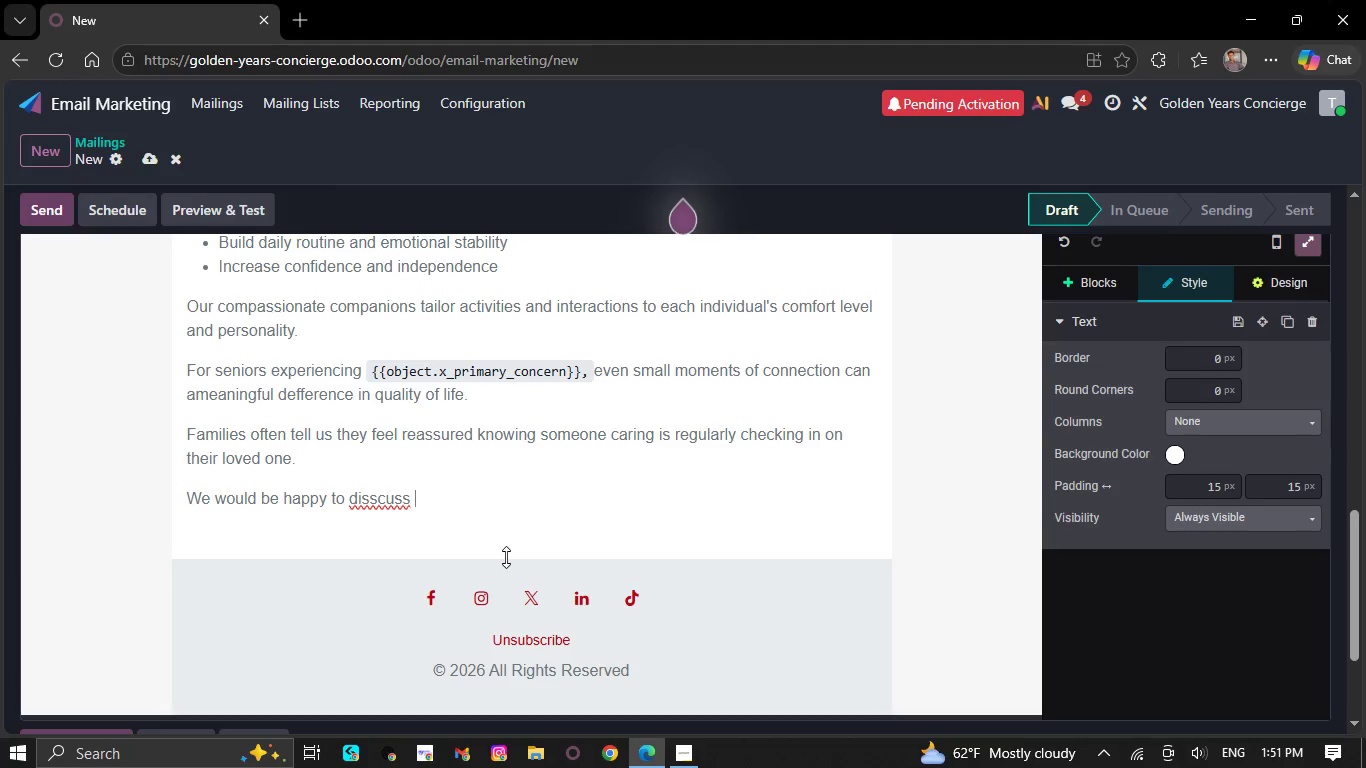 
type(how )
 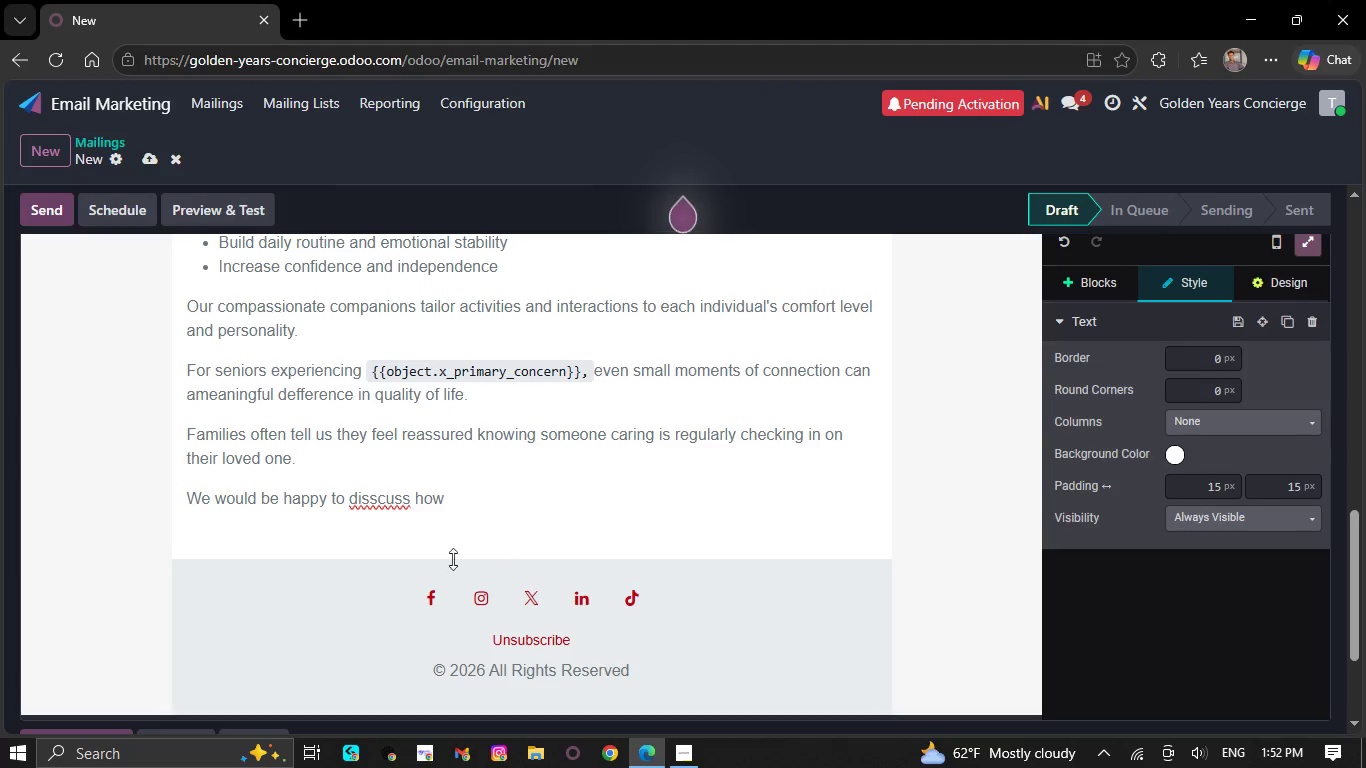 
right_click([390, 497])
 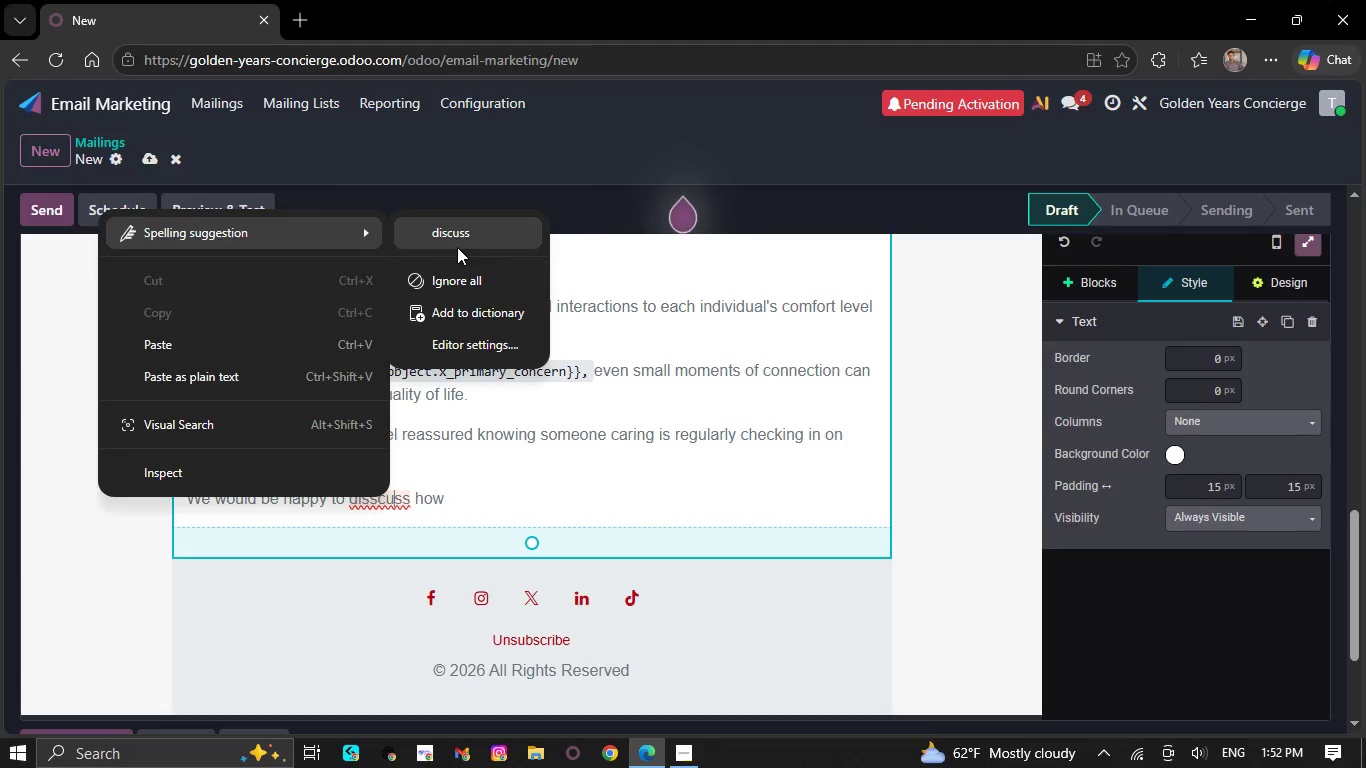 
left_click([462, 246])
 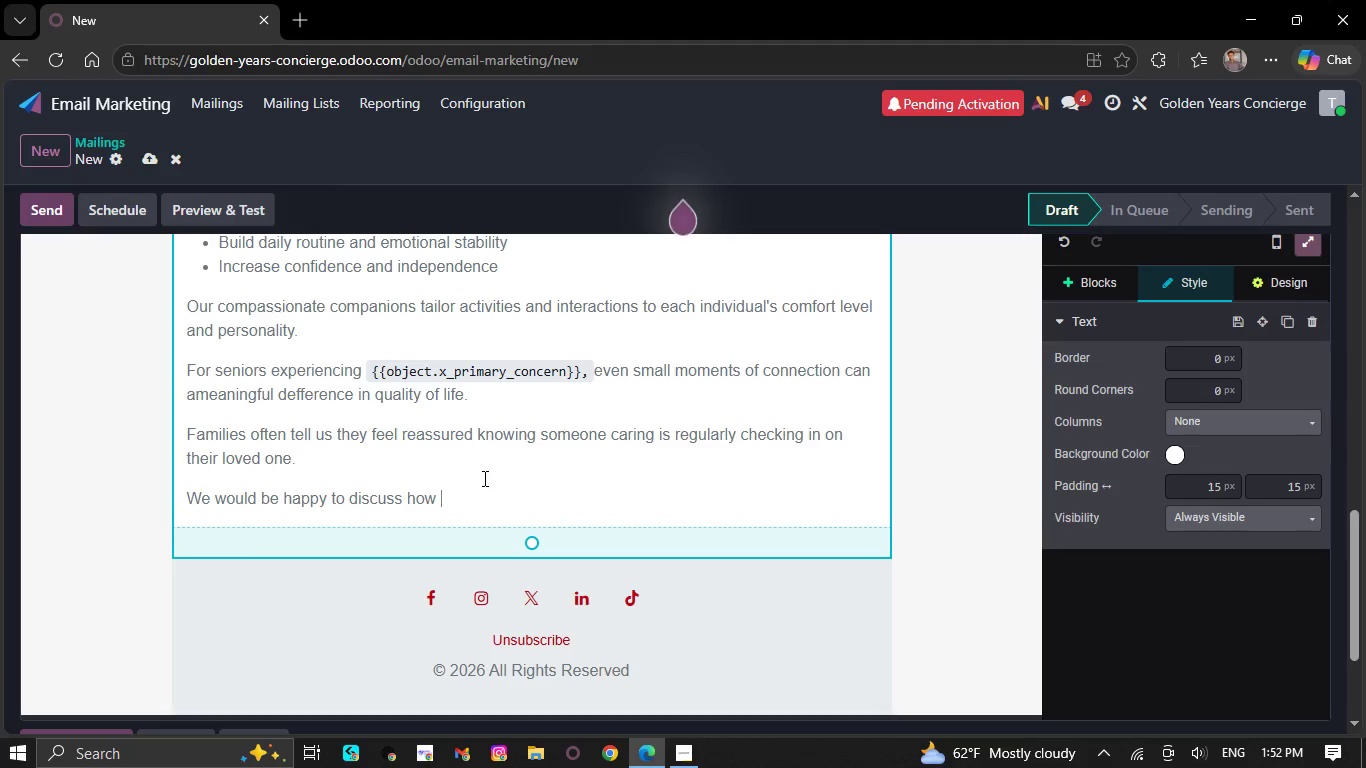 
type(we can support `{{object.x_senior_name}} )
key(Backspace)
type(` )
 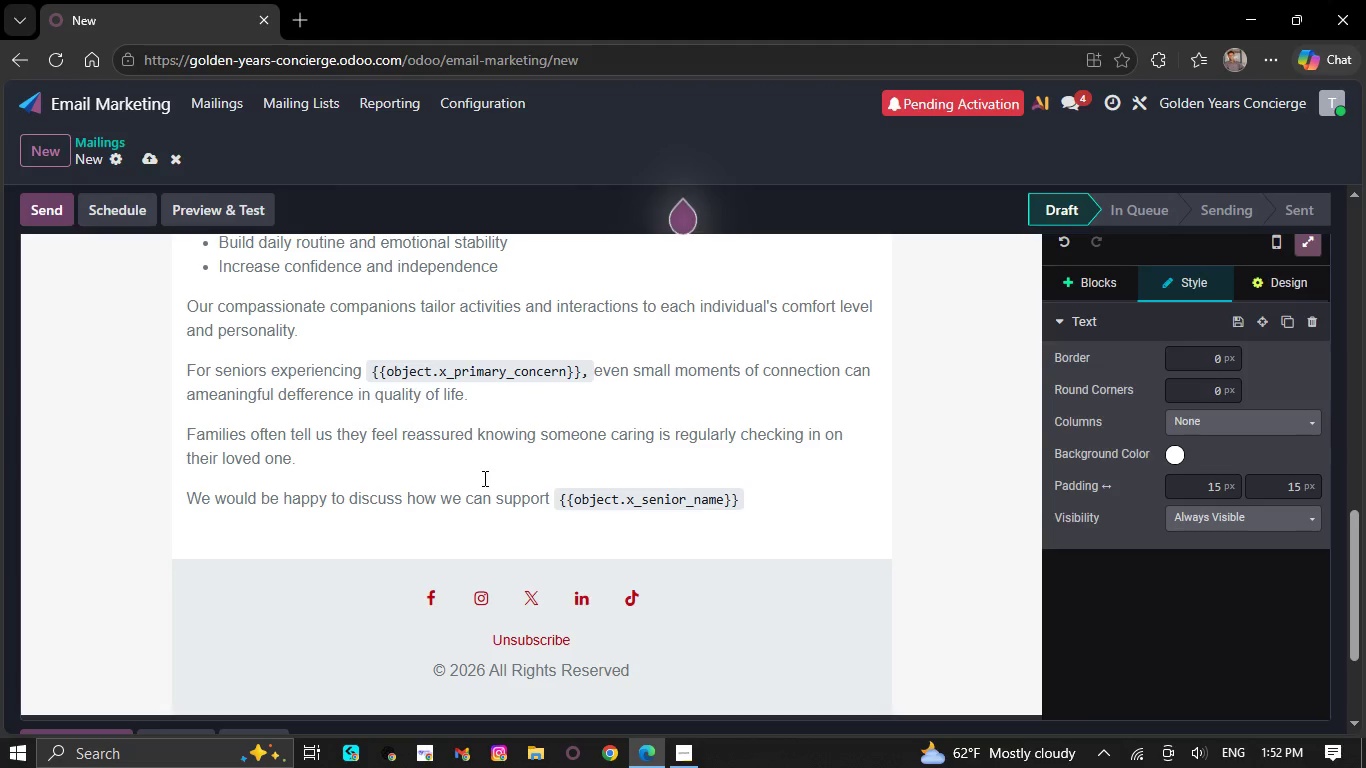 
wait(5.48)
 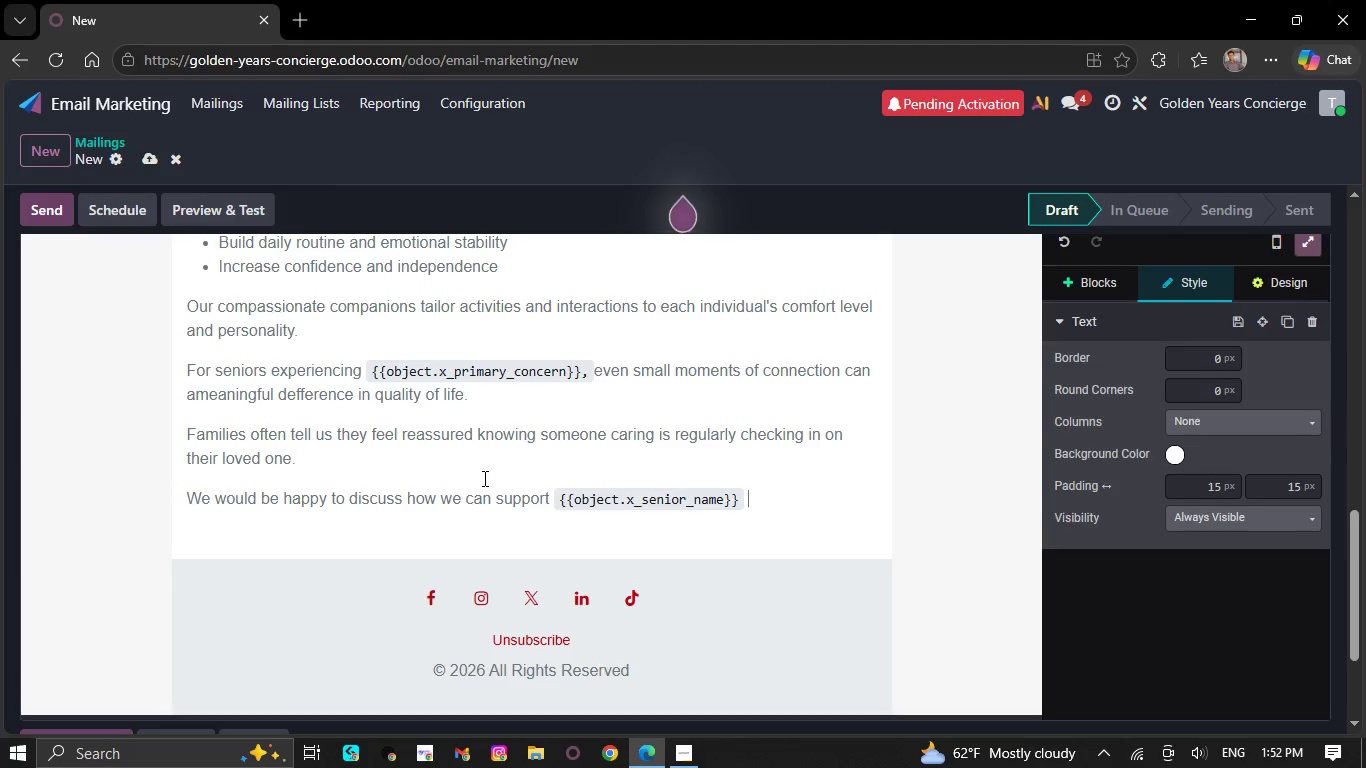 
type(in )
 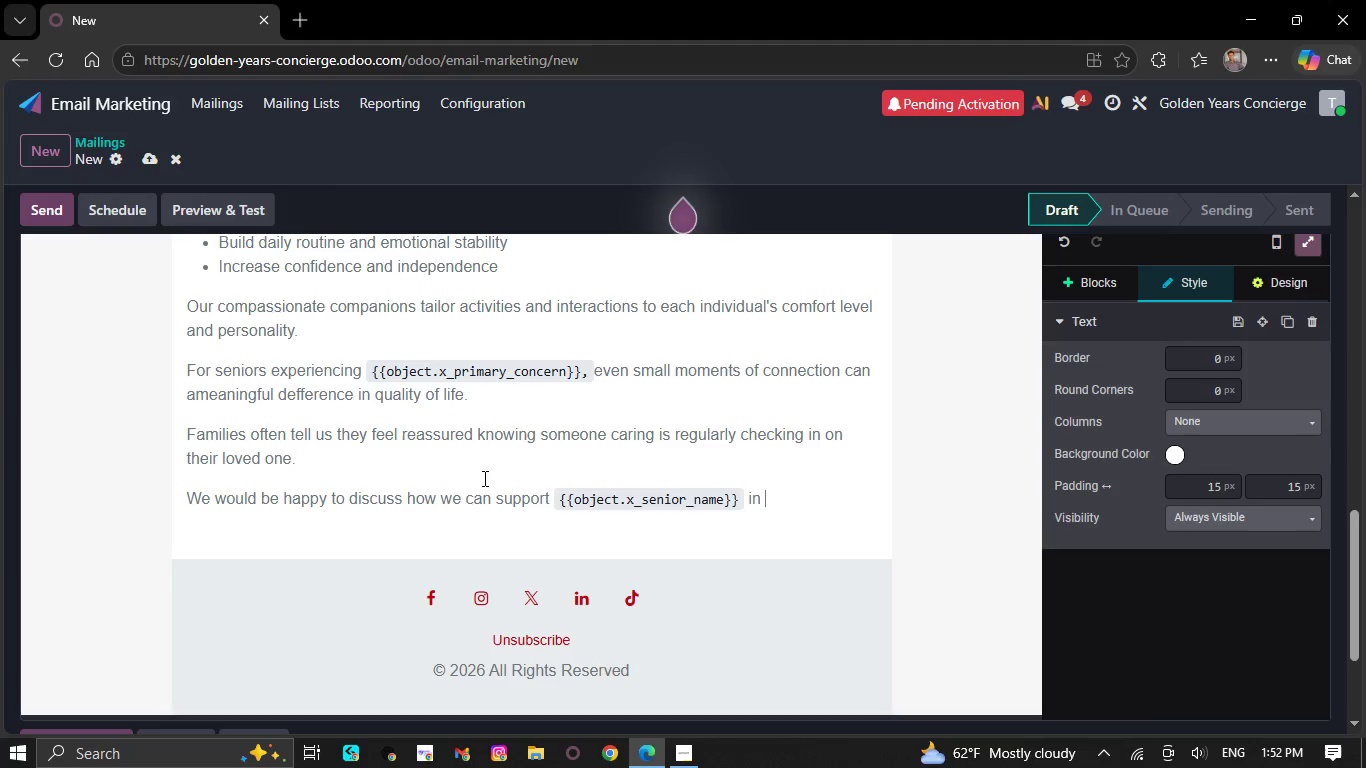 
type(a com)
 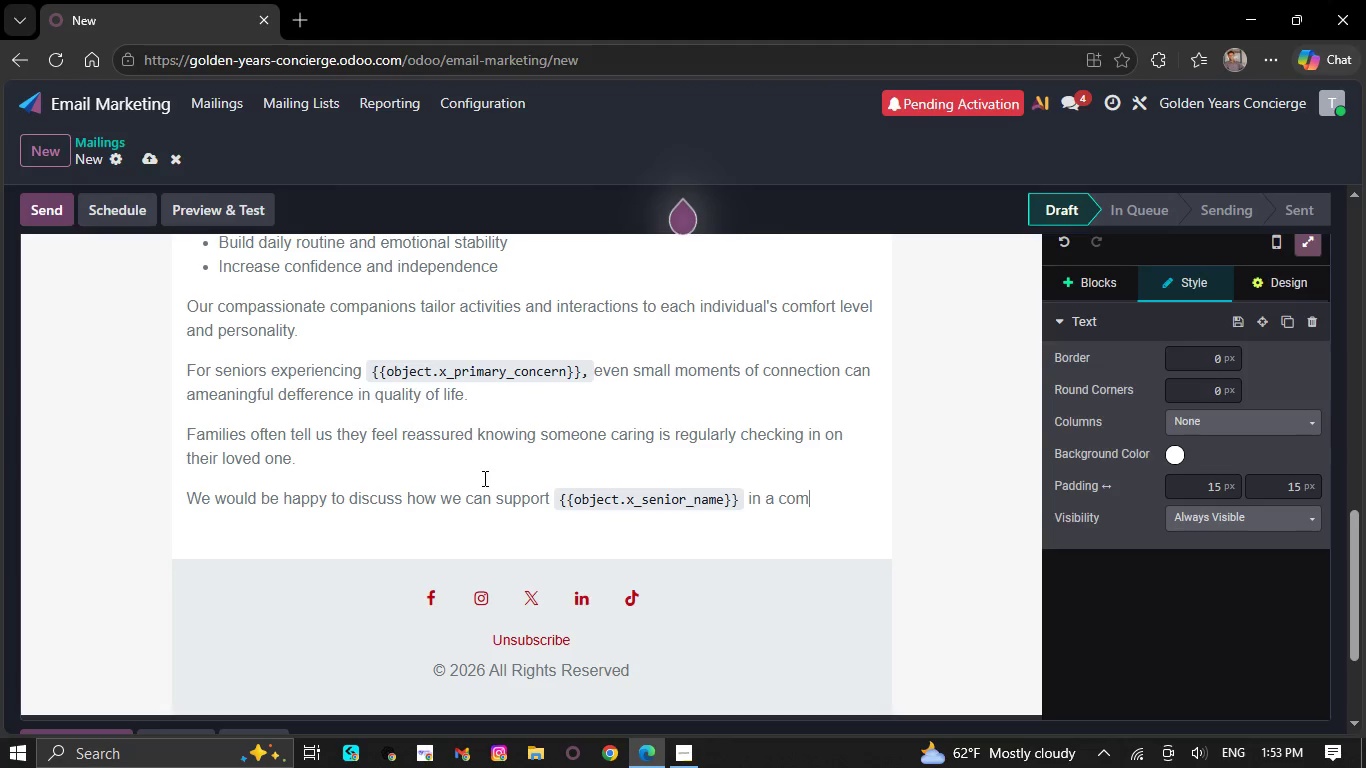 
type(fortable )
 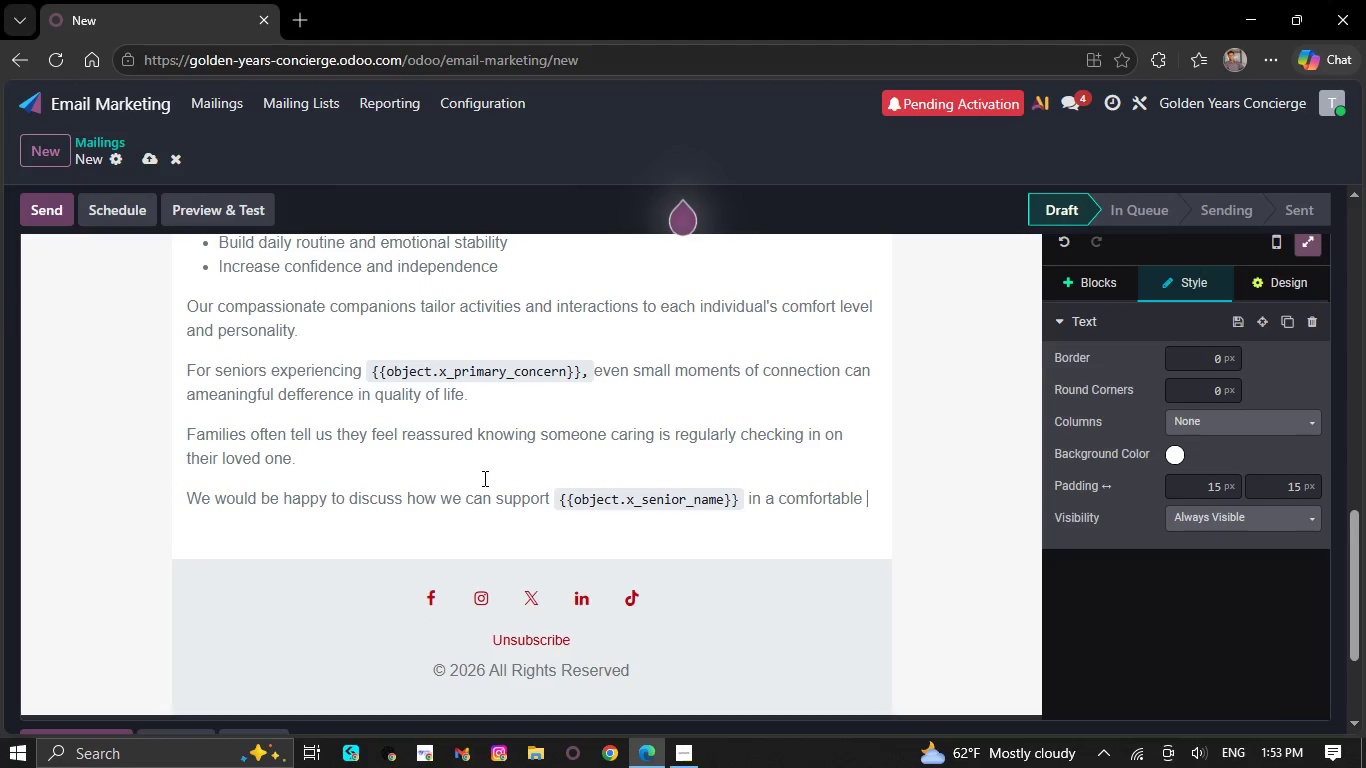 
type(and personalized way.)
key(NumpadEnter)
type(Wamr)
key(Backspace)
key(Backspace)
type(rmly,)
key(NumpadEnter)
type(Golden Years Conci)
 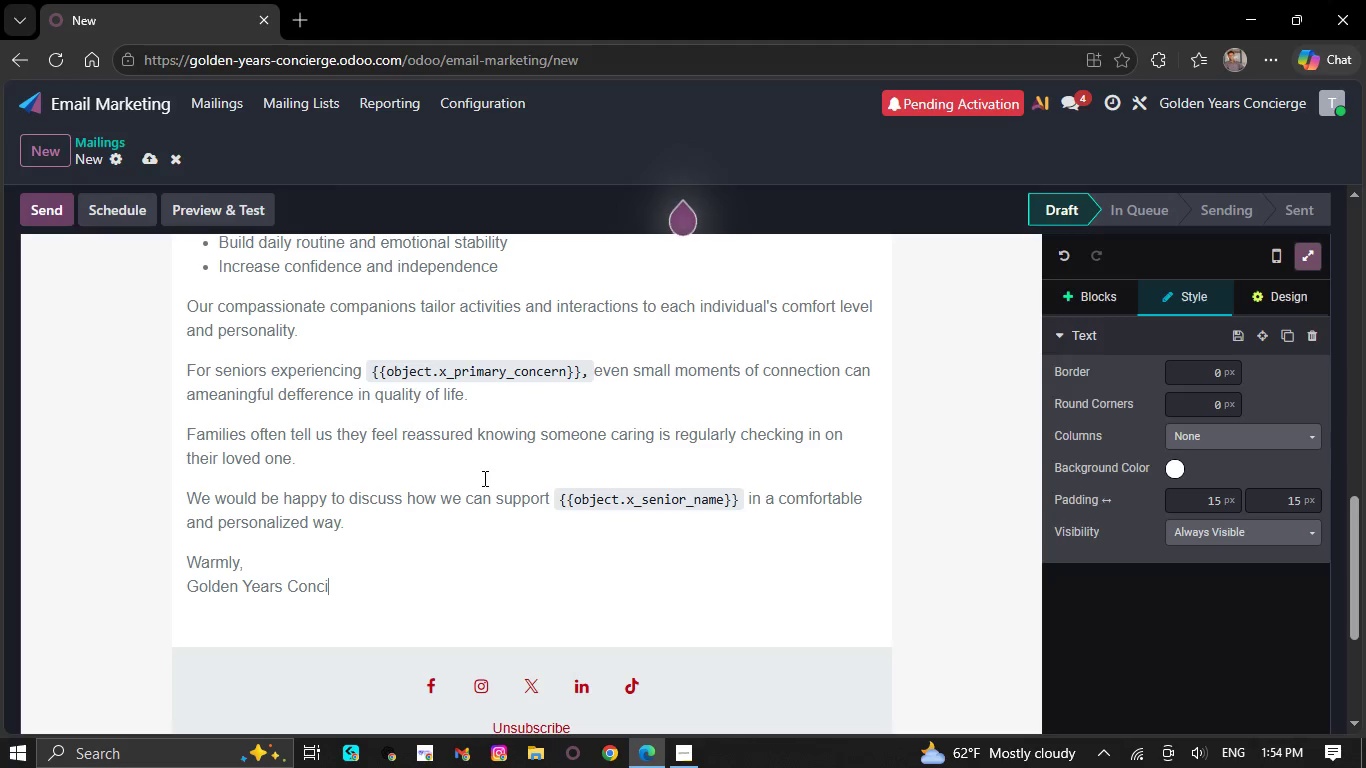 
type(erge)
 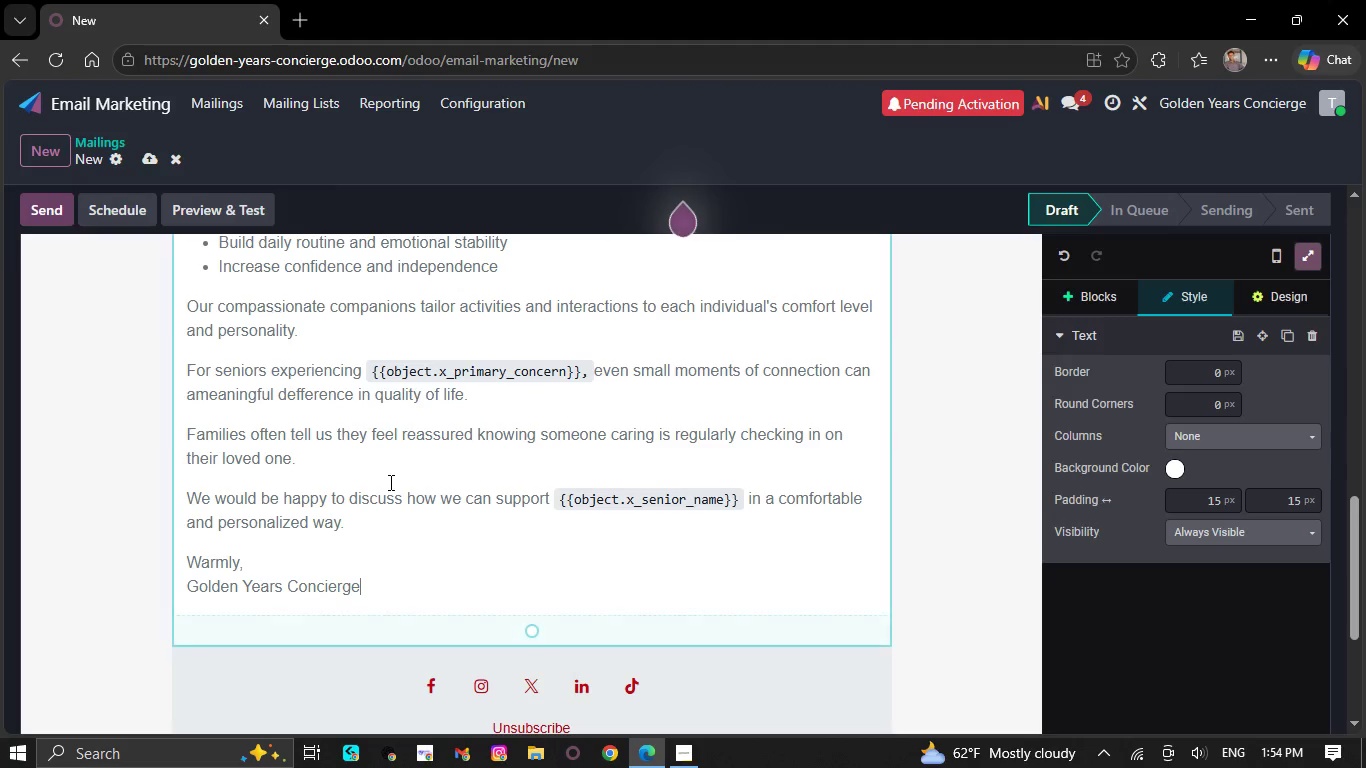 
left_click([1068, 293])
 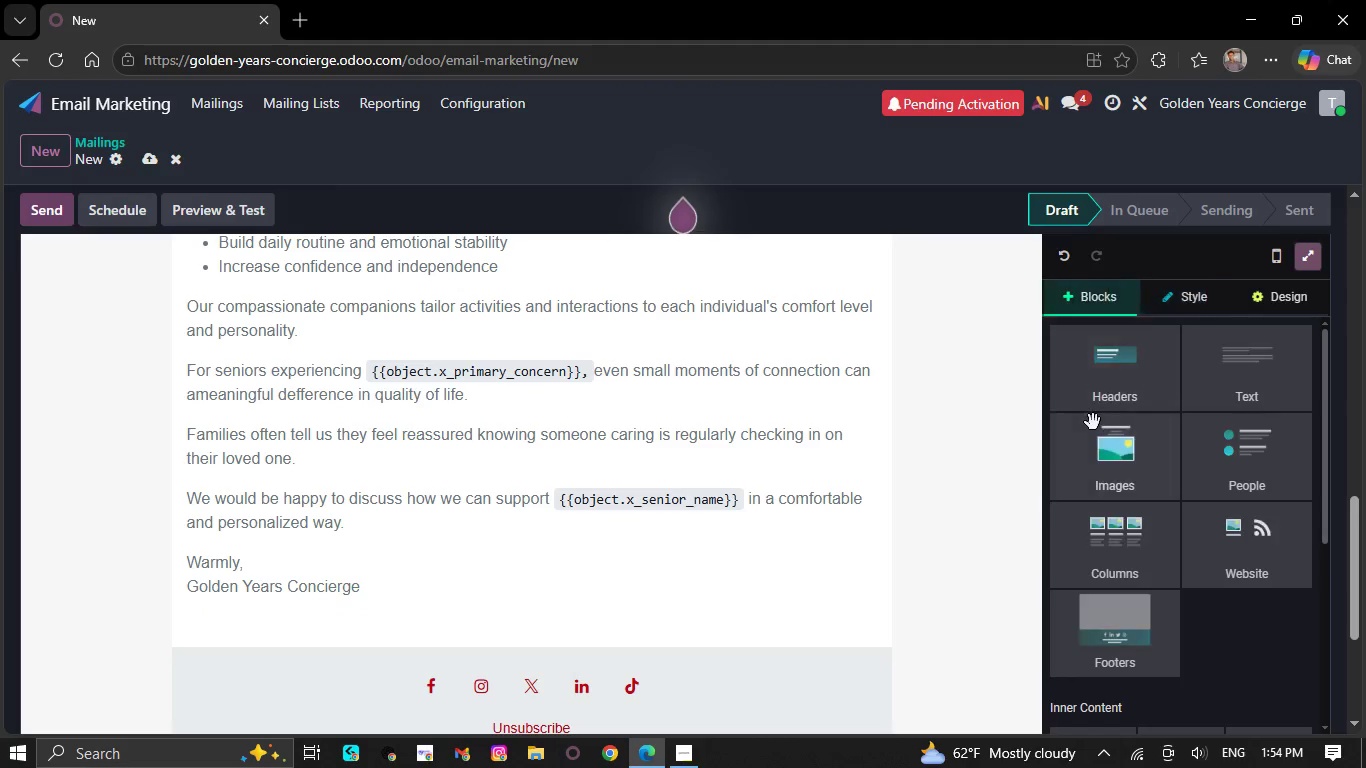 
scroll: coordinate [1095, 615], scroll_direction: down, amount: 9.0
 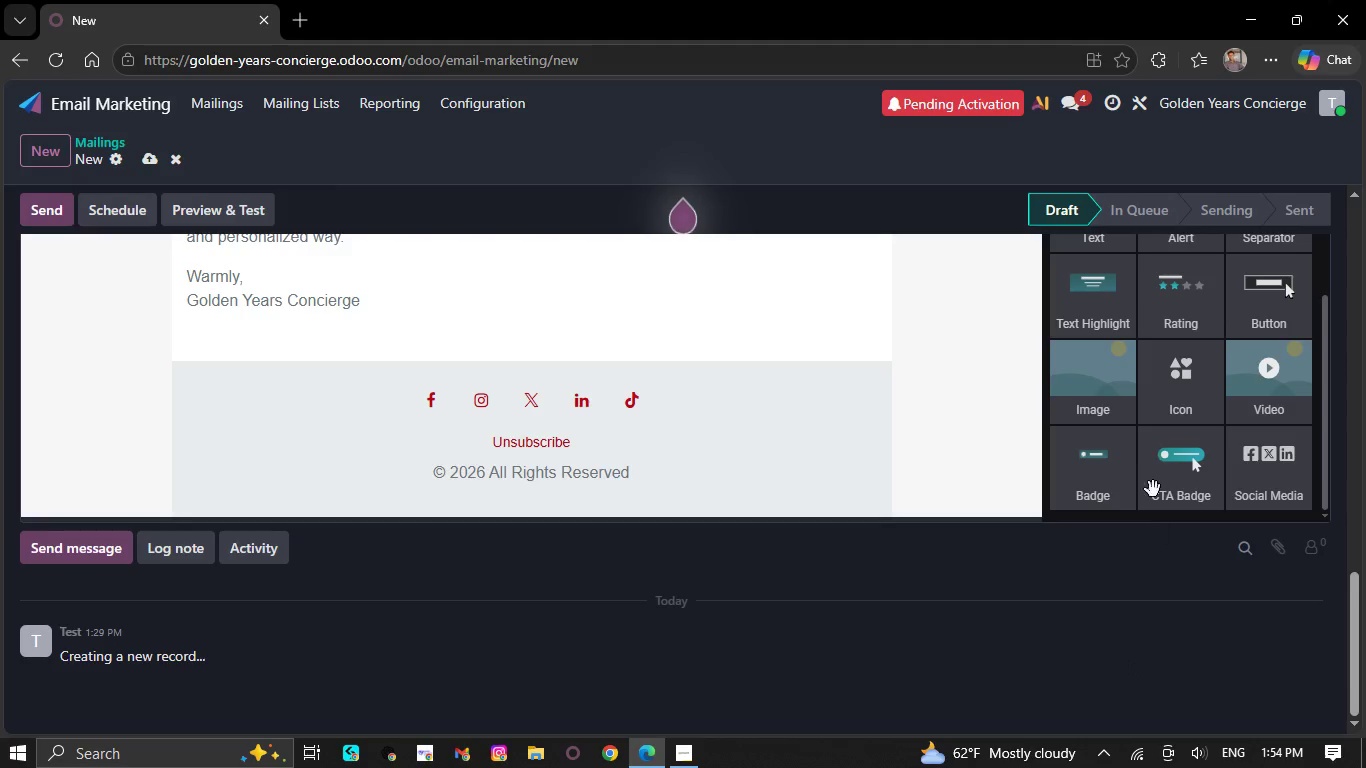 
scroll: coordinate [1073, 538], scroll_direction: up, amount: 2.0
 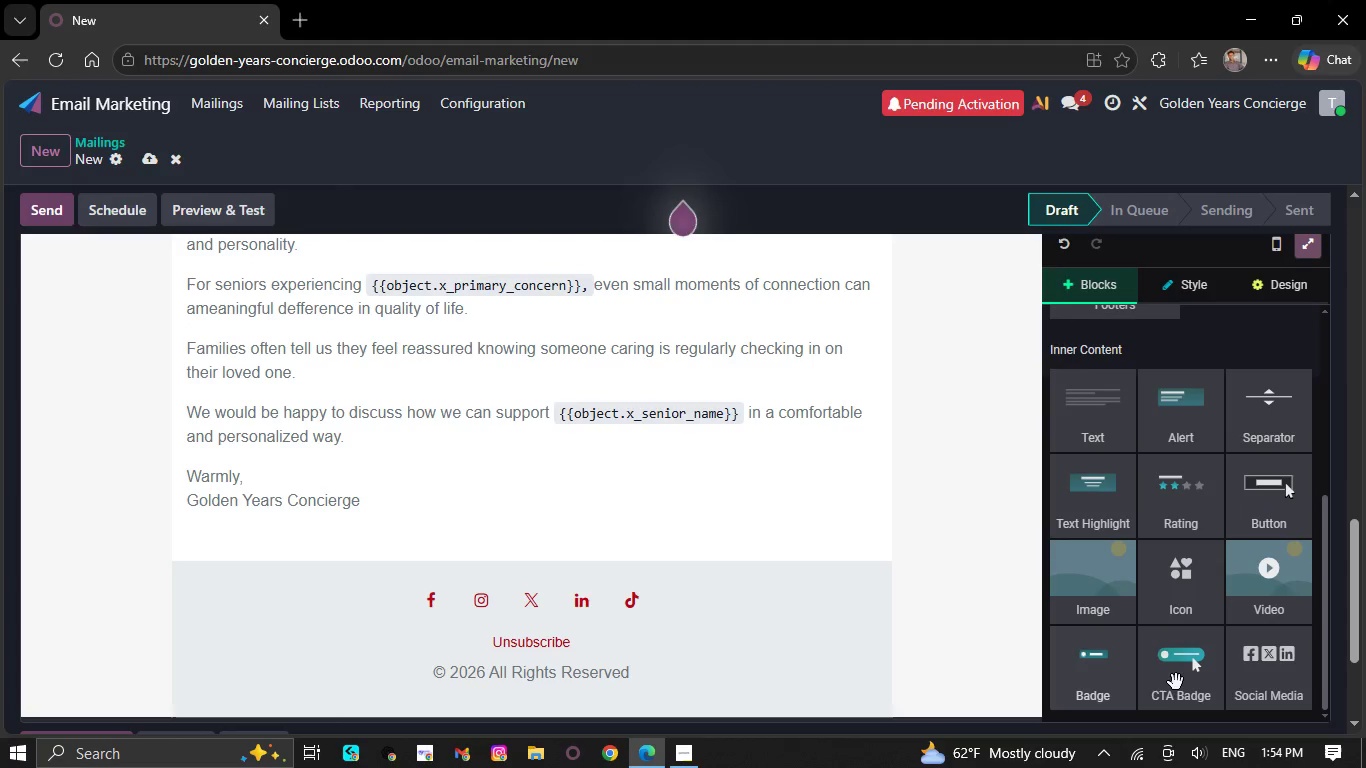 
left_click_drag(start_coordinate=[1189, 682], to_coordinate=[452, 501])
 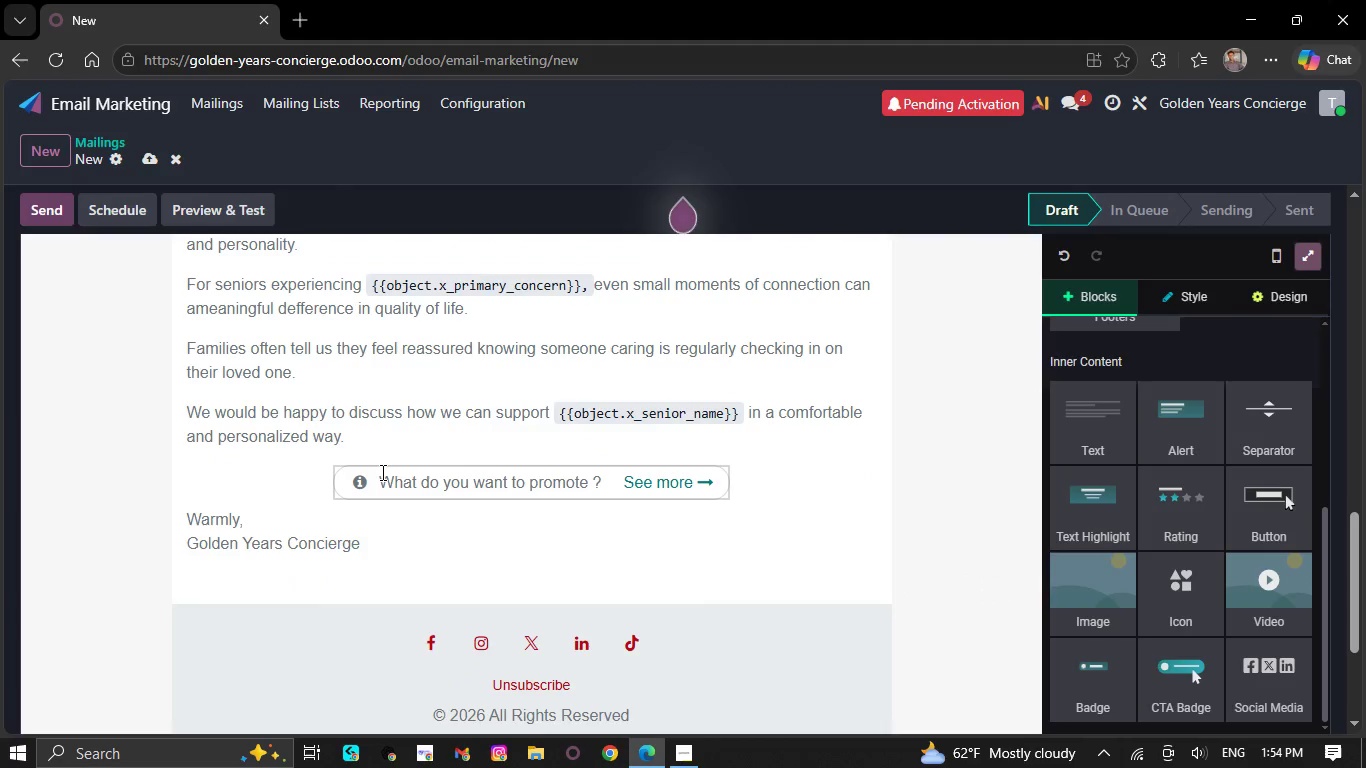 
left_click_drag(start_coordinate=[381, 472], to_coordinate=[693, 496])
 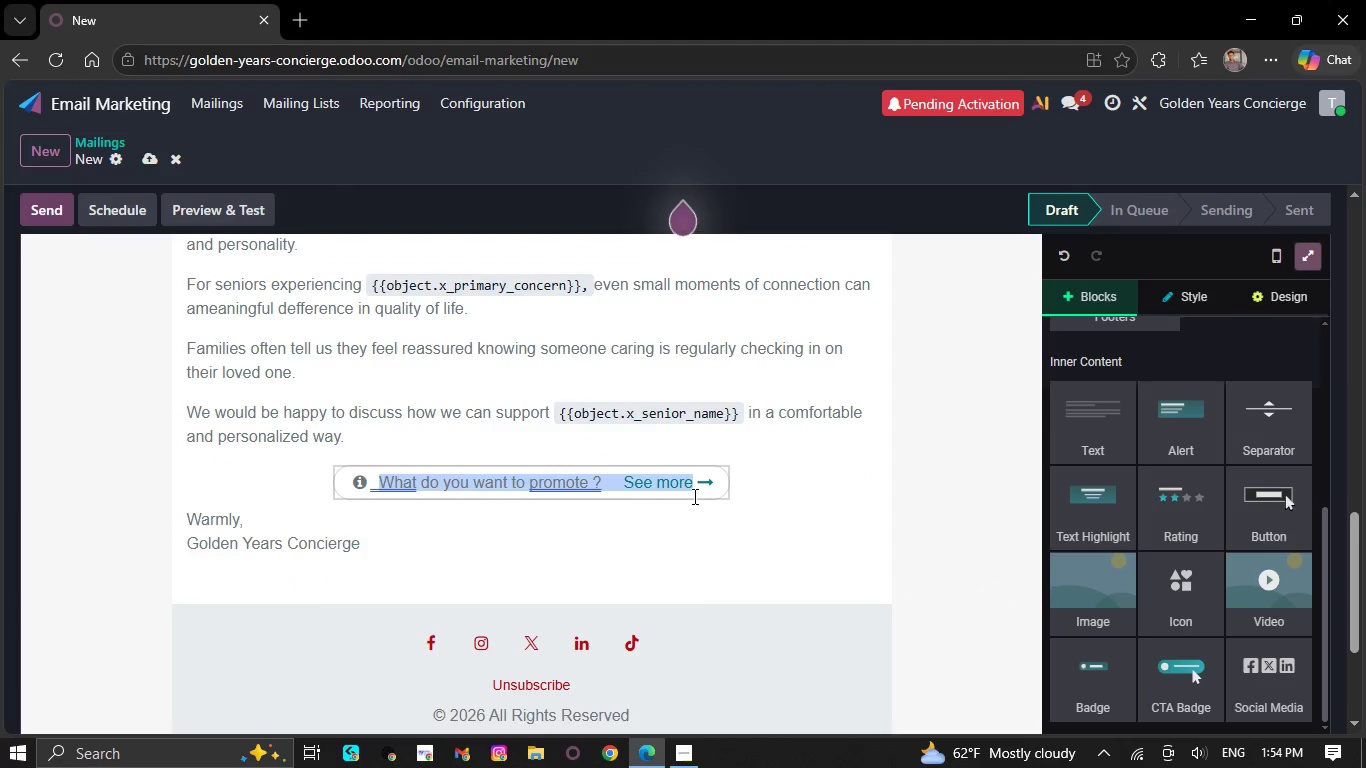 
left_click([693, 496])
 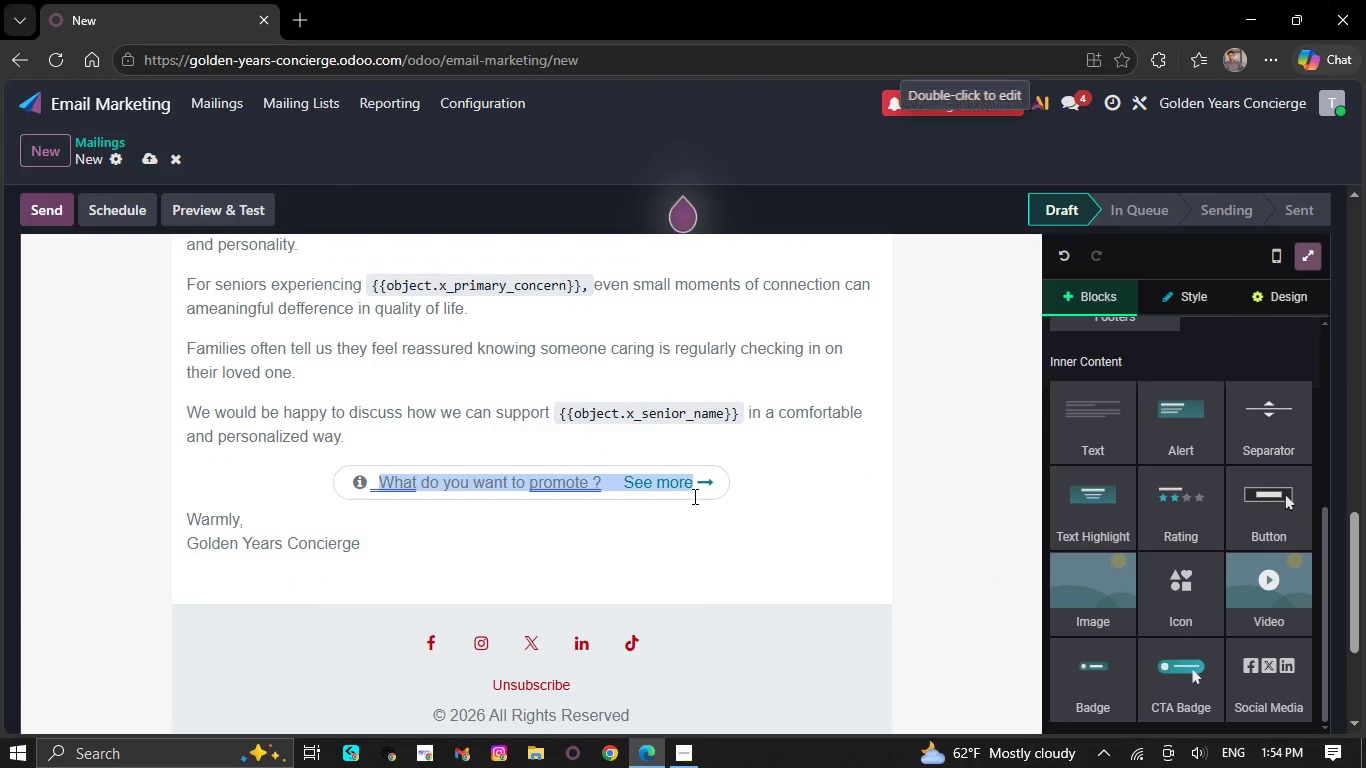 
key(Backspace)
key(Backspace)
key(Backspace)
type( SCH)
key(Backspace)
key(Backspace)
key(Backspace)
type(Schedule a conversation)
 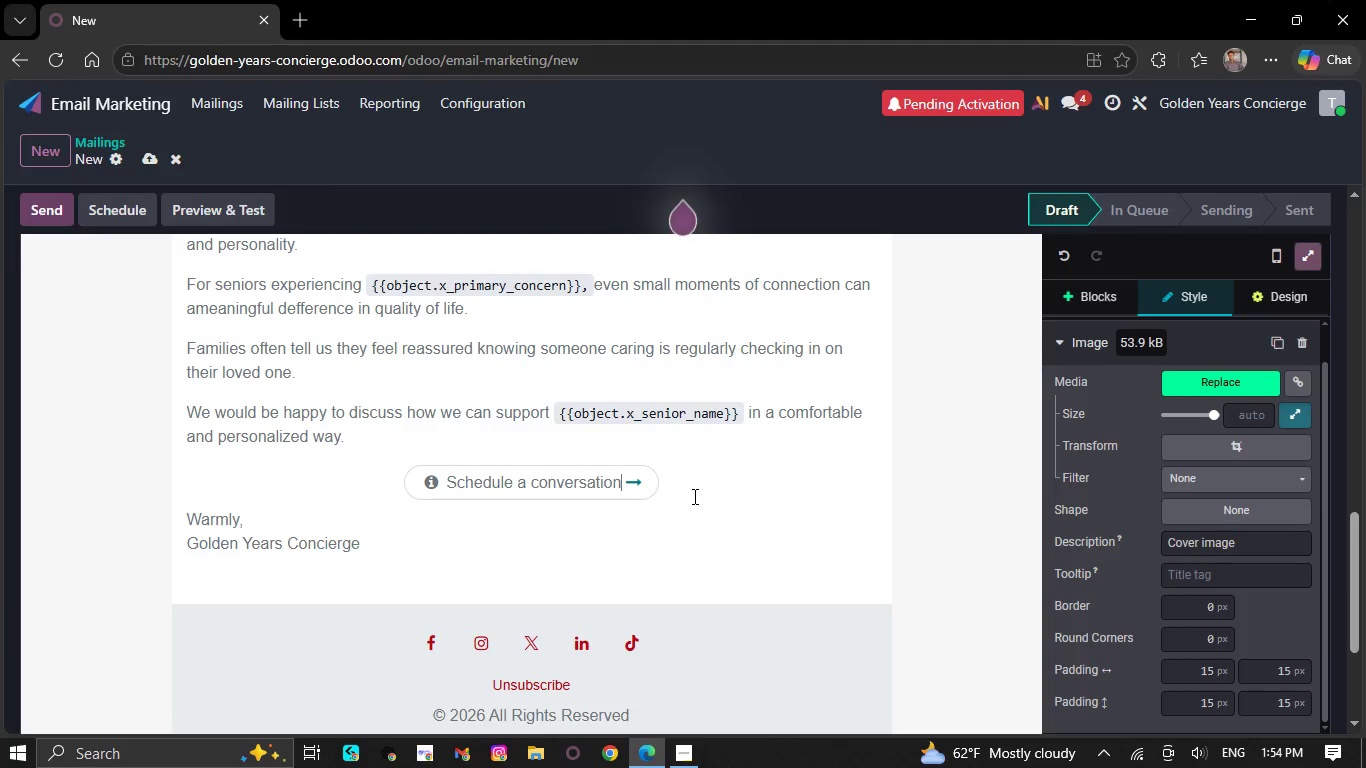 
hold_key(key=CapsLock, duration=0.33)
 